 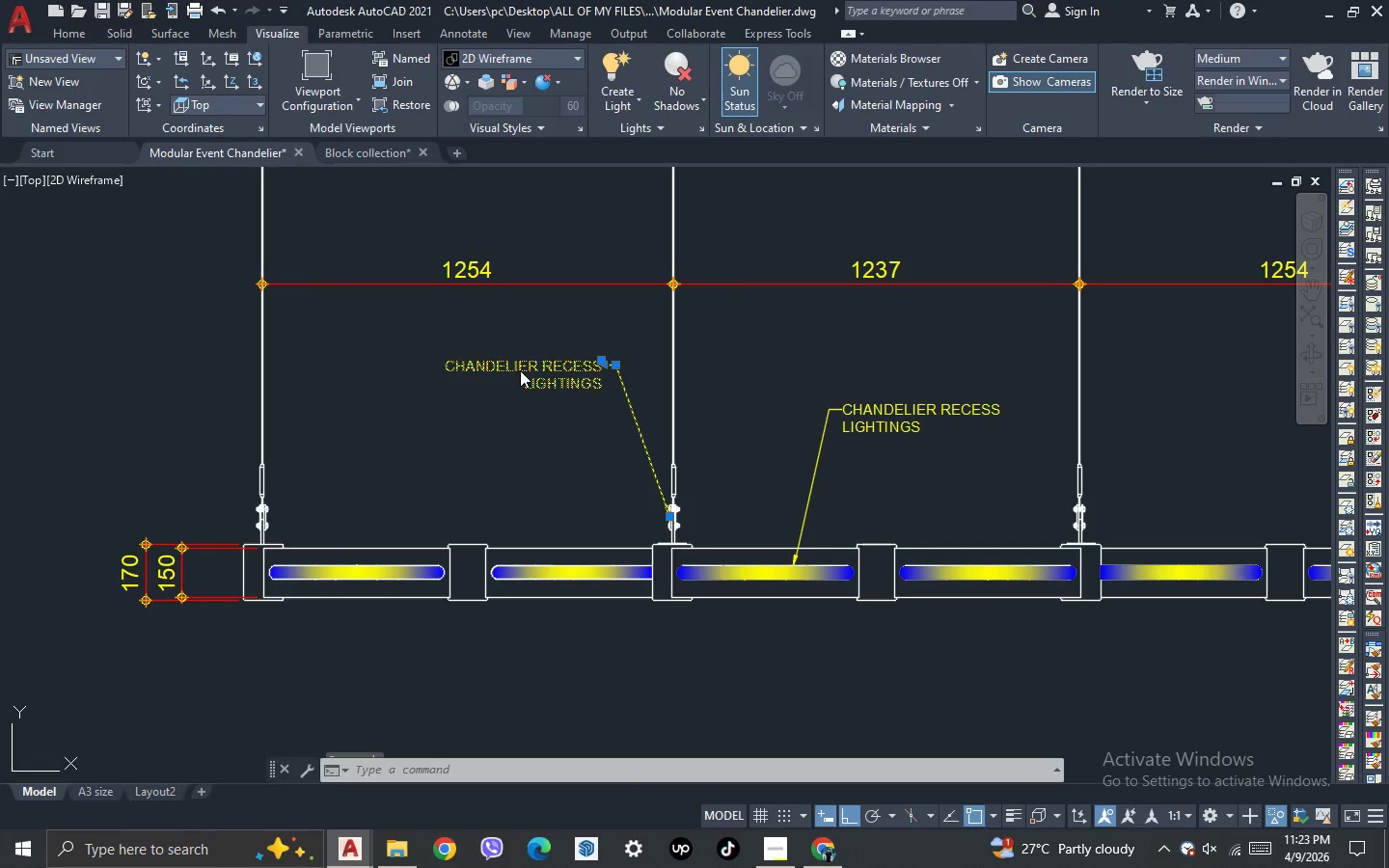 
key(Control+ControlLeft)
 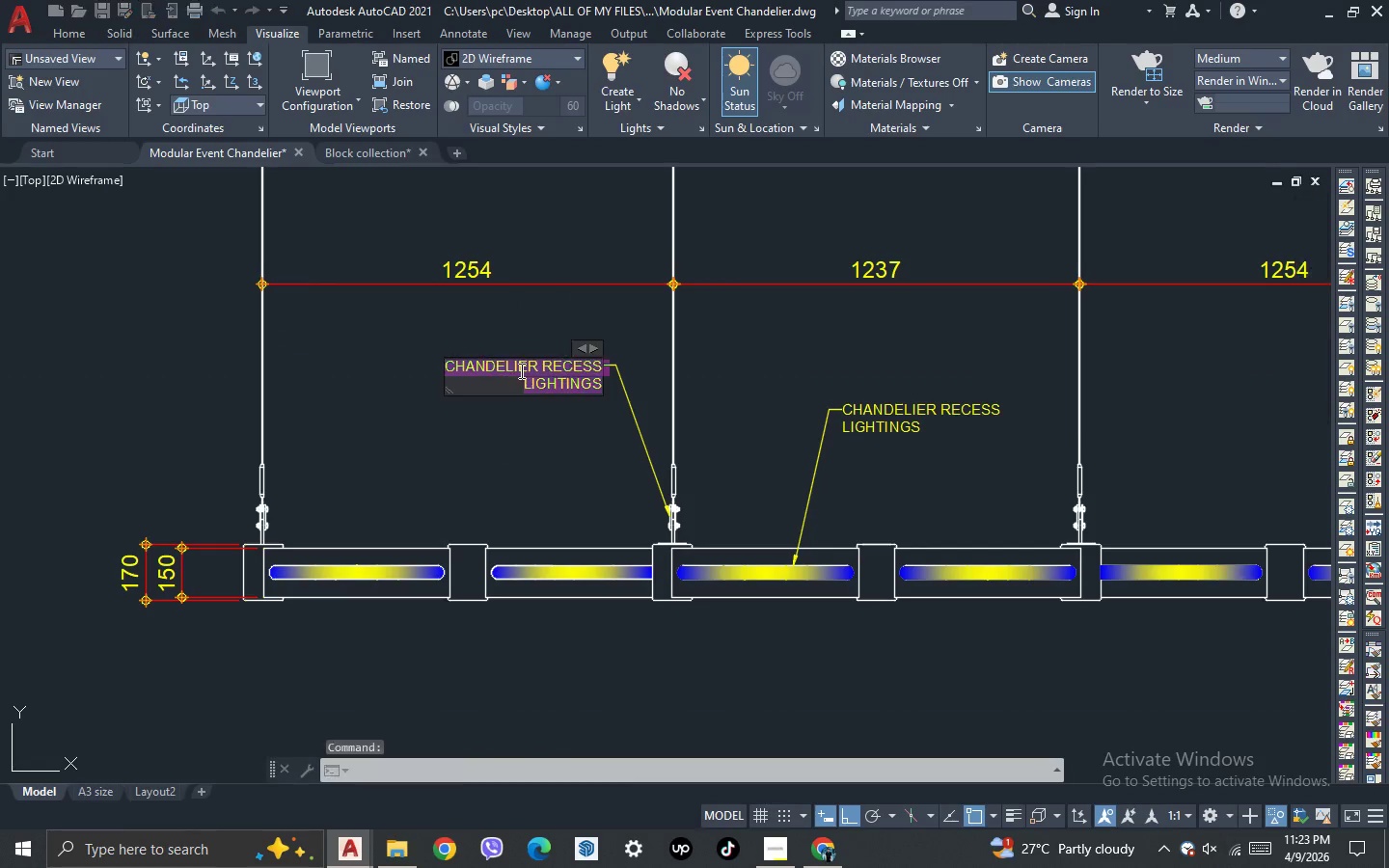 
key(Control+A)
 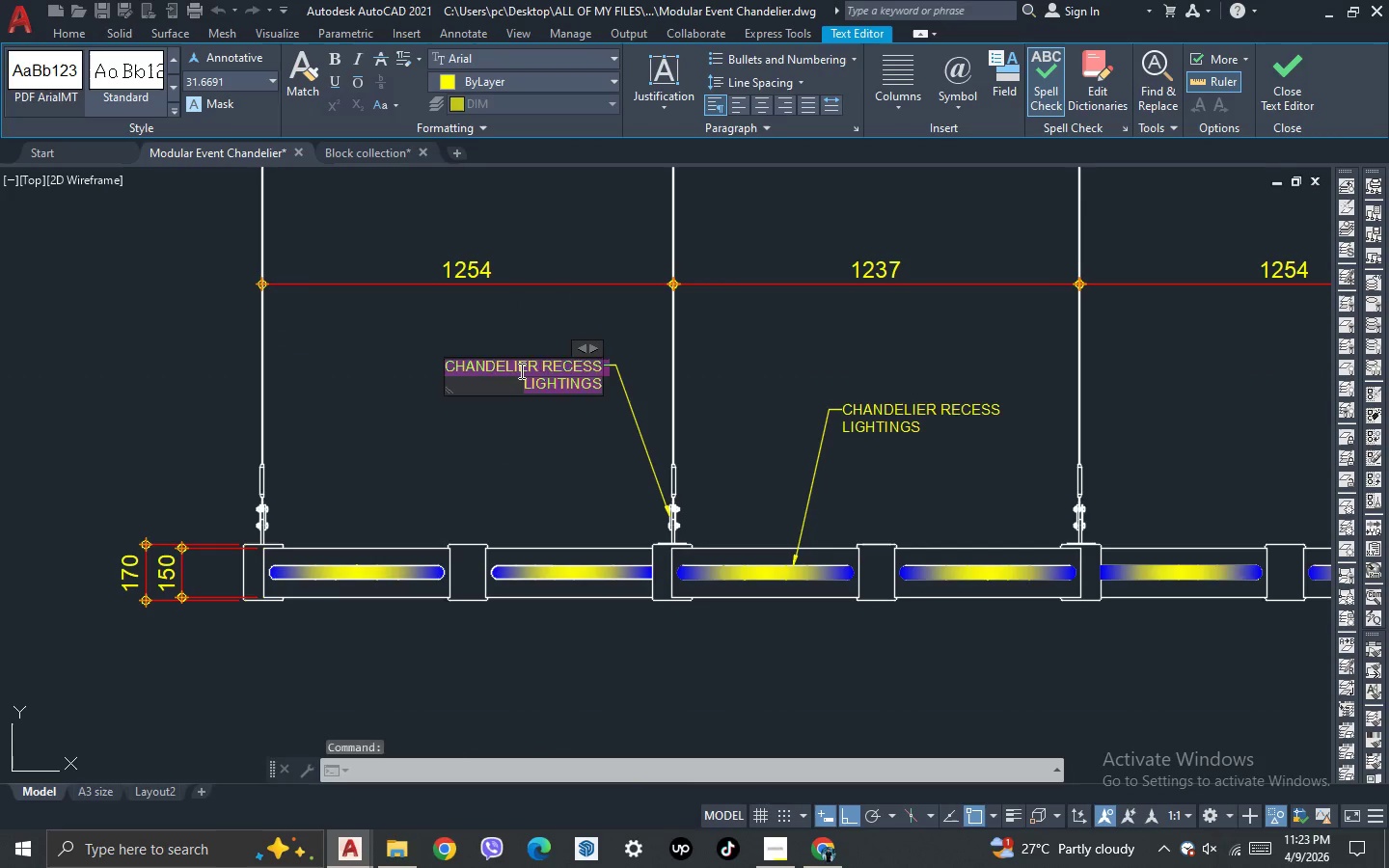 
type(INDIS)
key(Backspace)
key(Backspace)
type(USTRIAL )
 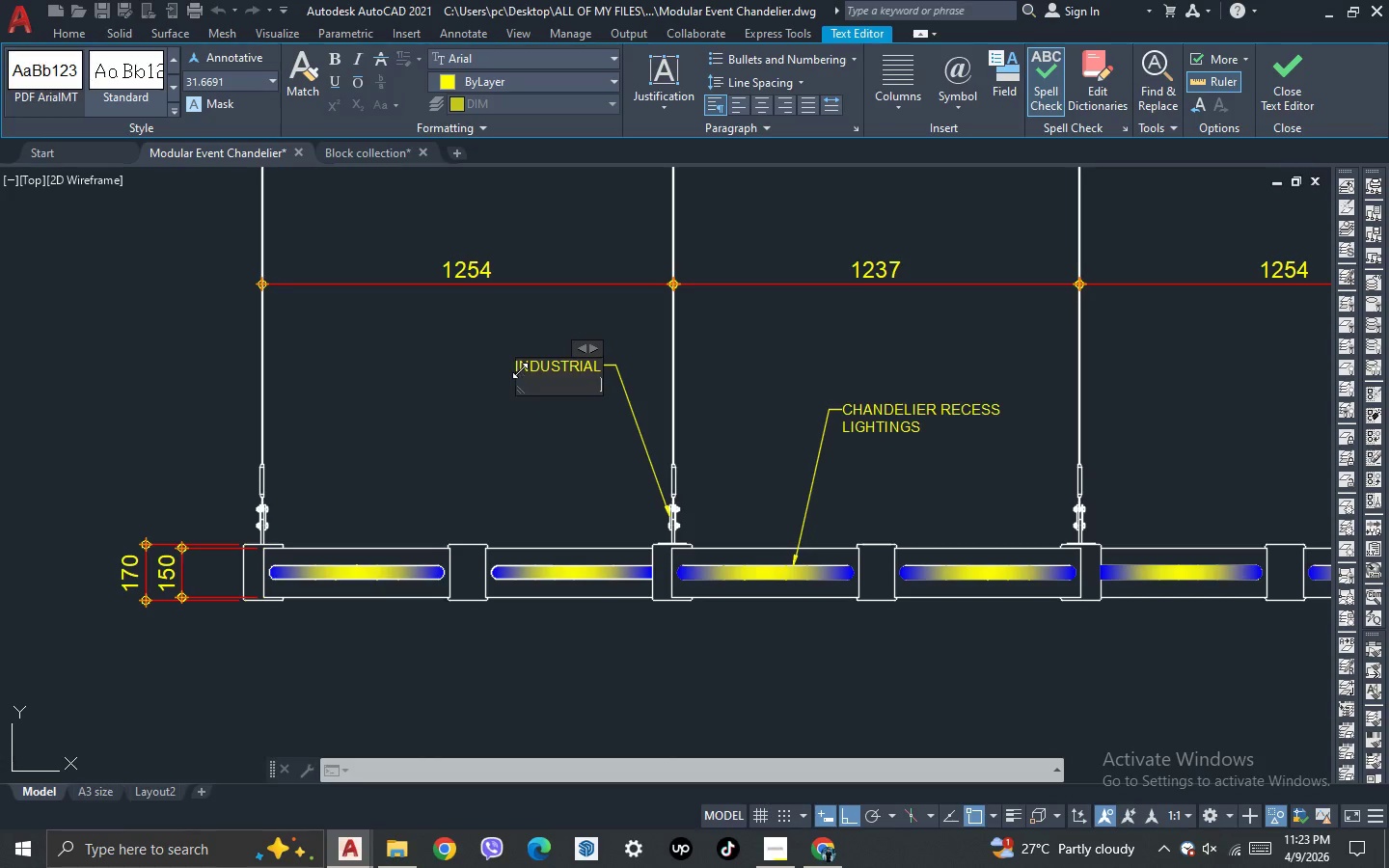 
key(Enter)
 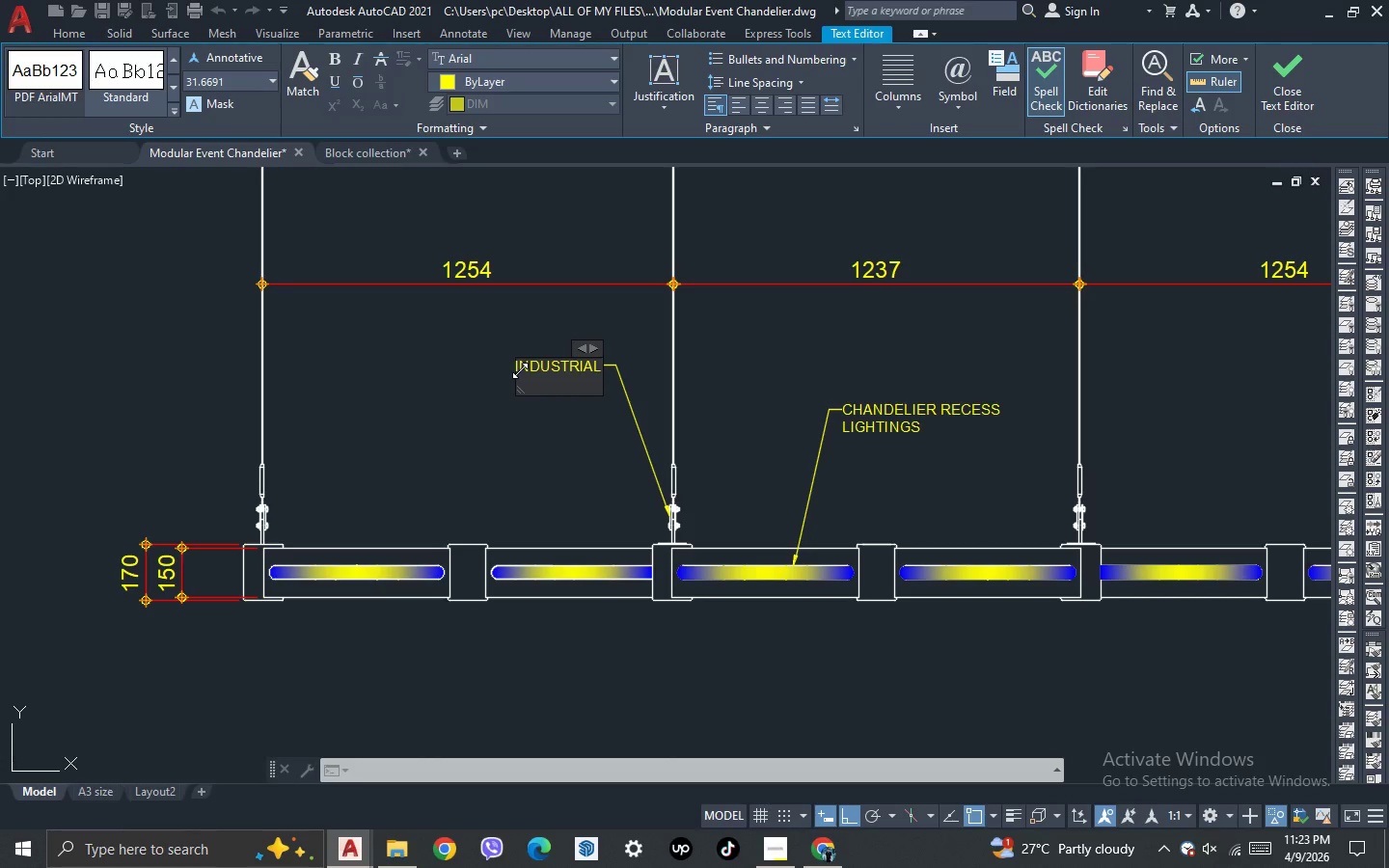 
type(BOLT CONNECTION)
 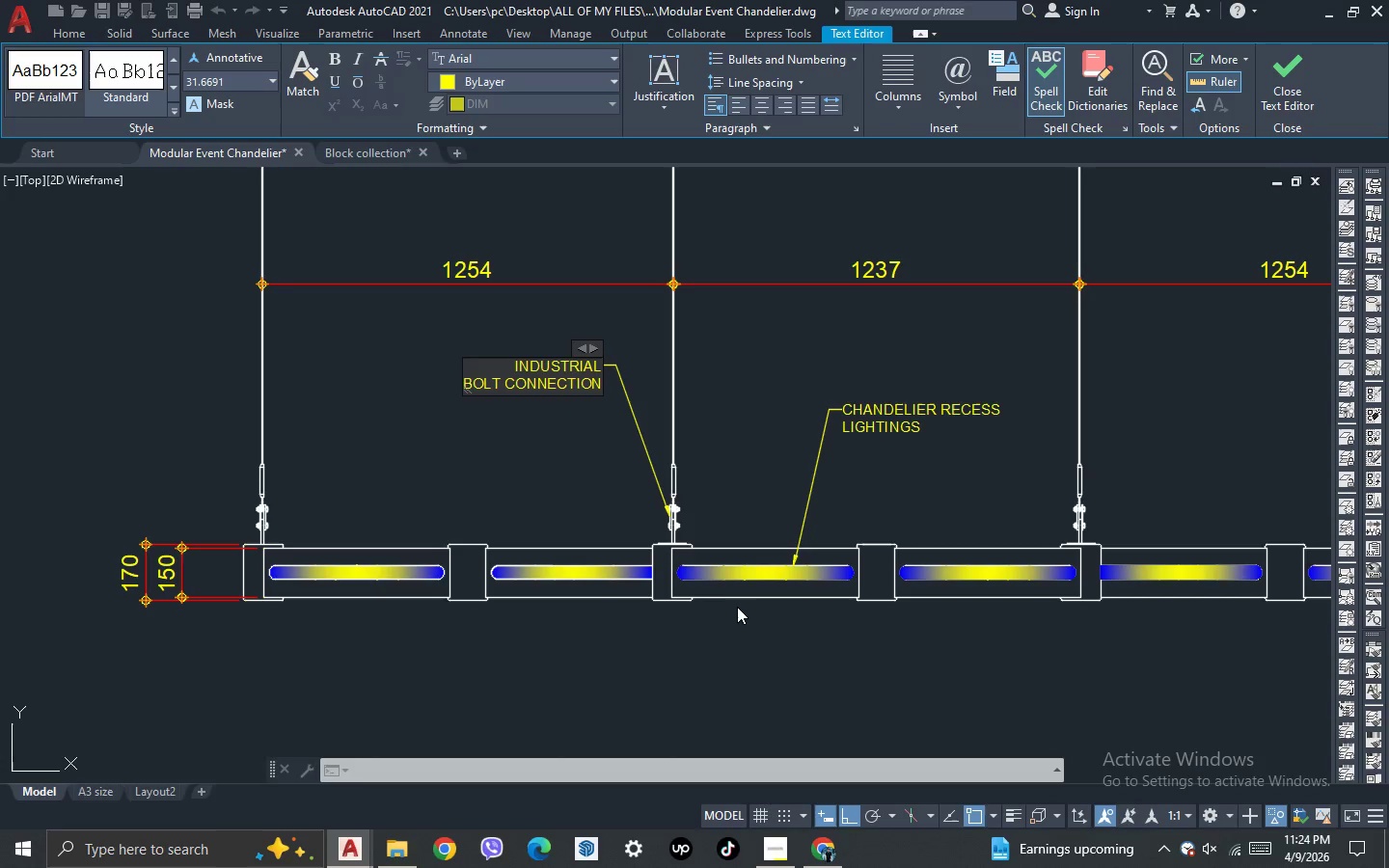 
wait(5.72)
 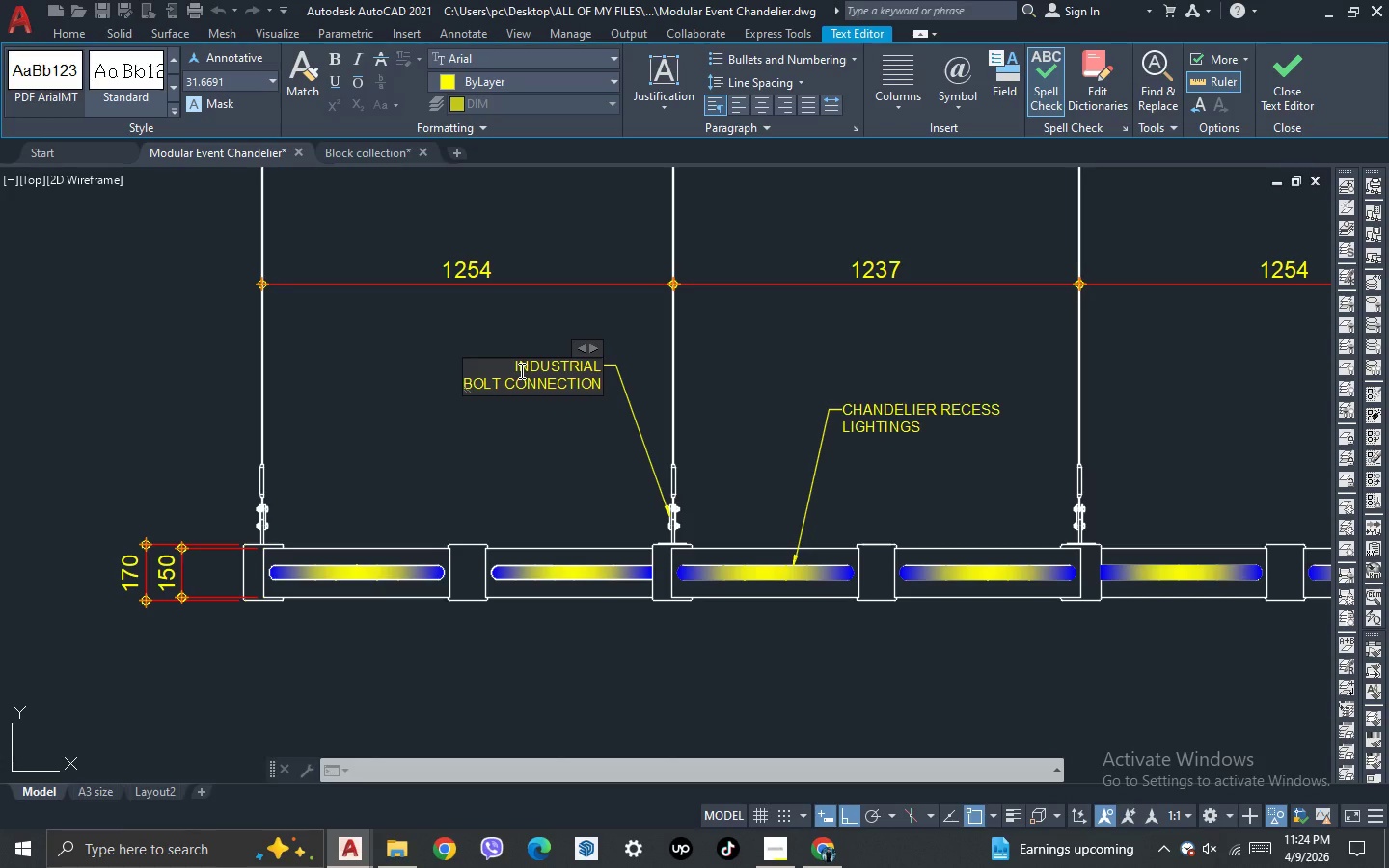 
left_click([504, 387])
 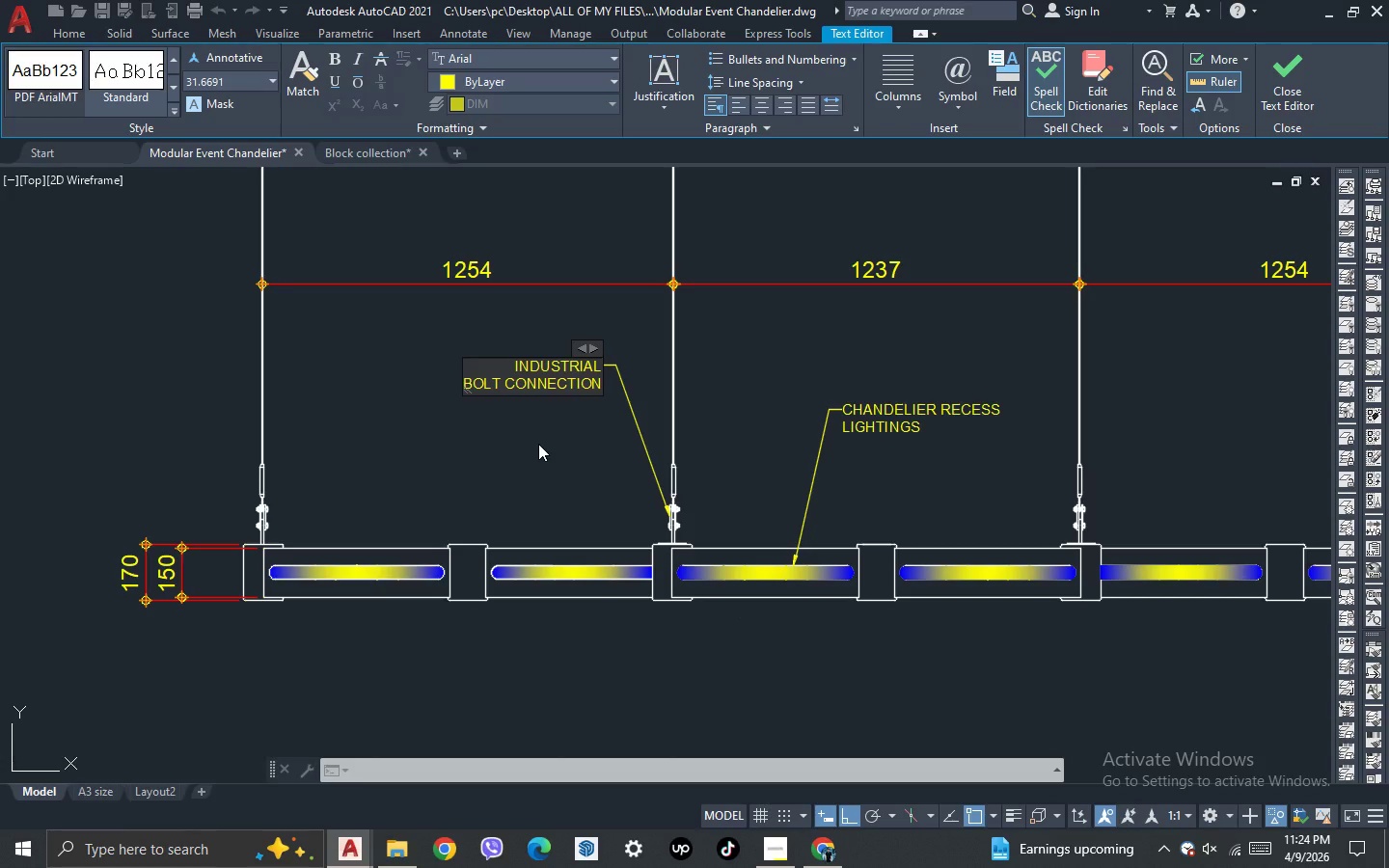 
left_click([538, 444])
 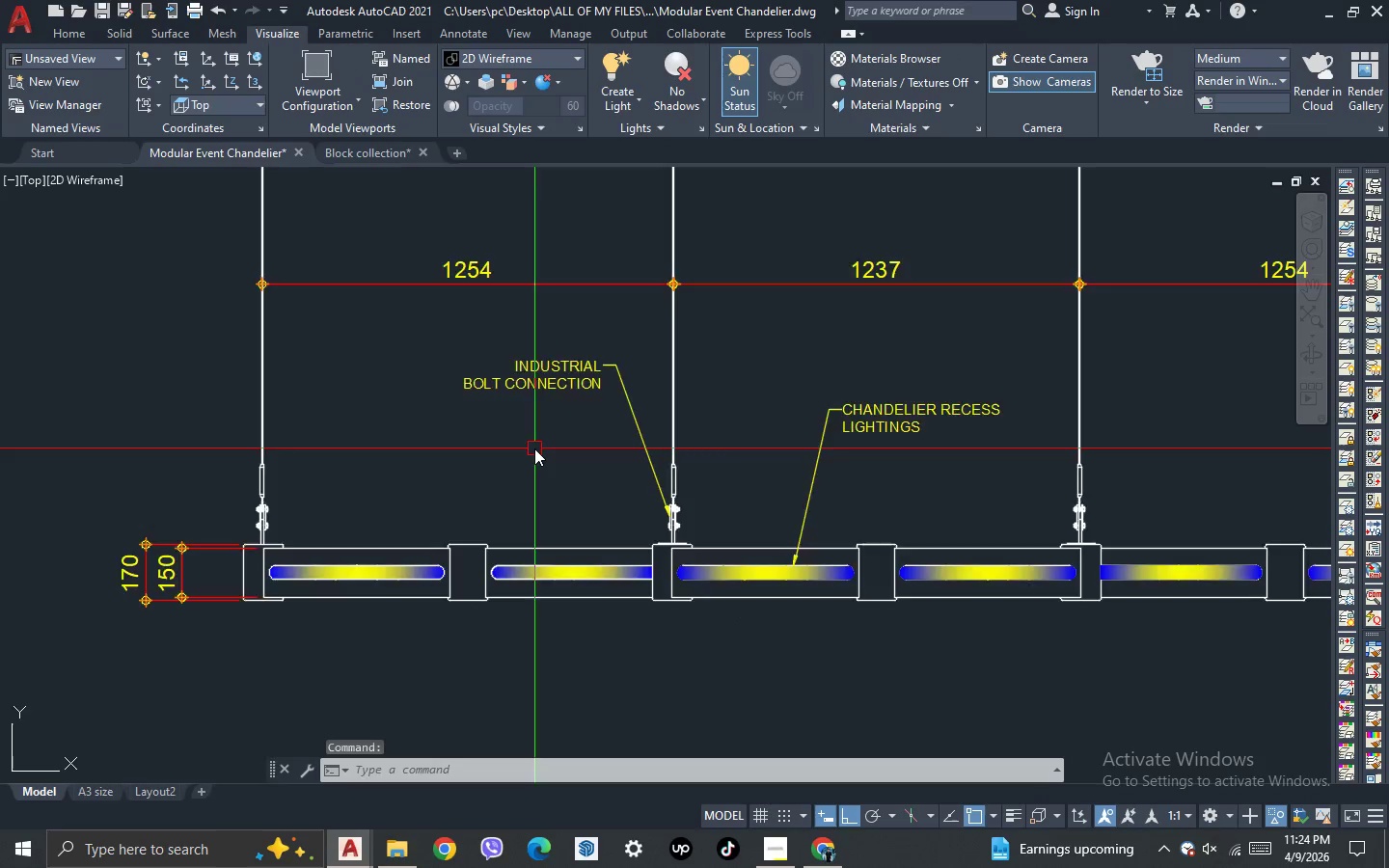 
scroll: coordinate [534, 448], scroll_direction: down, amount: 2.0
 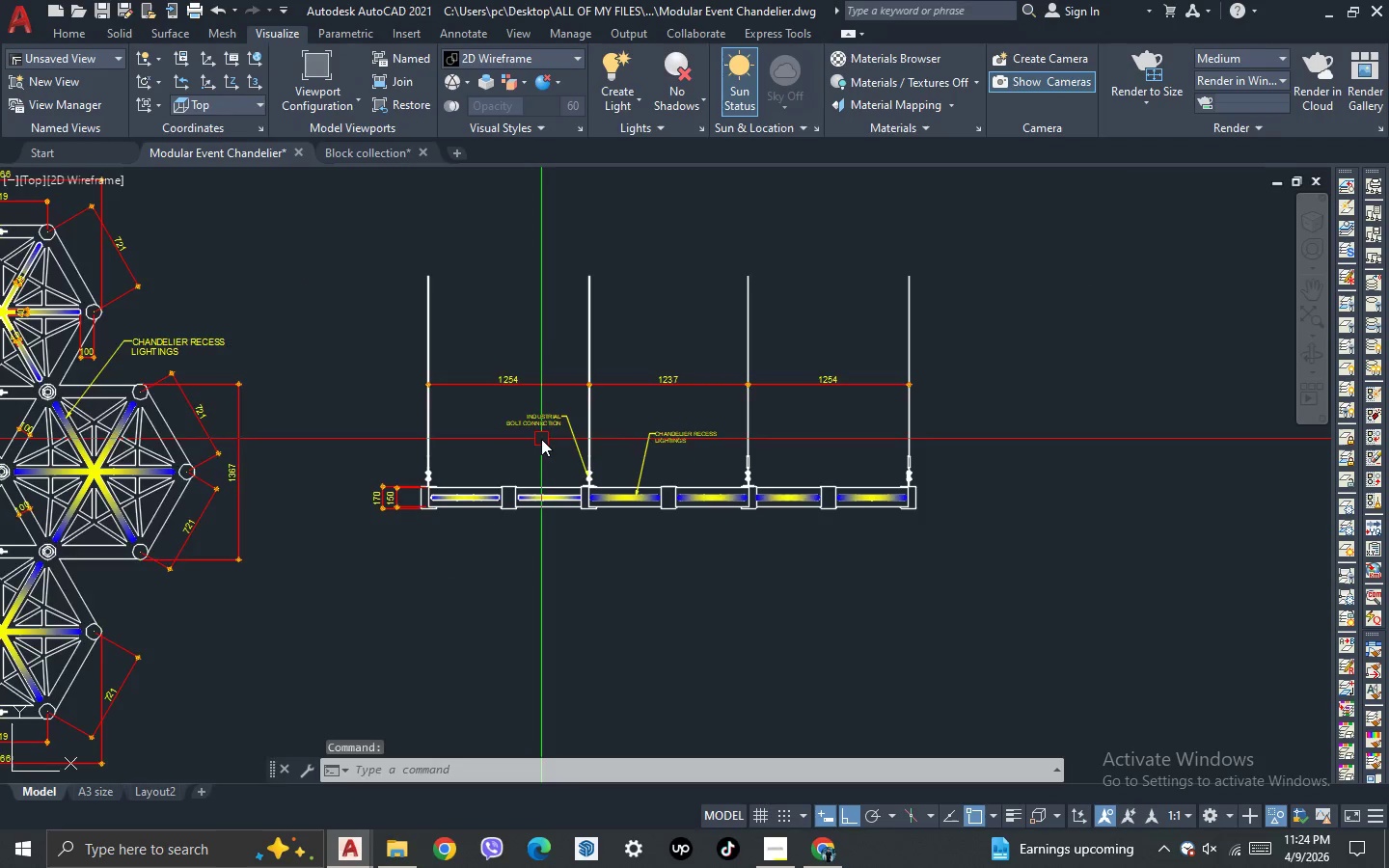 
scroll: coordinate [804, 431], scroll_direction: up, amount: 3.0
 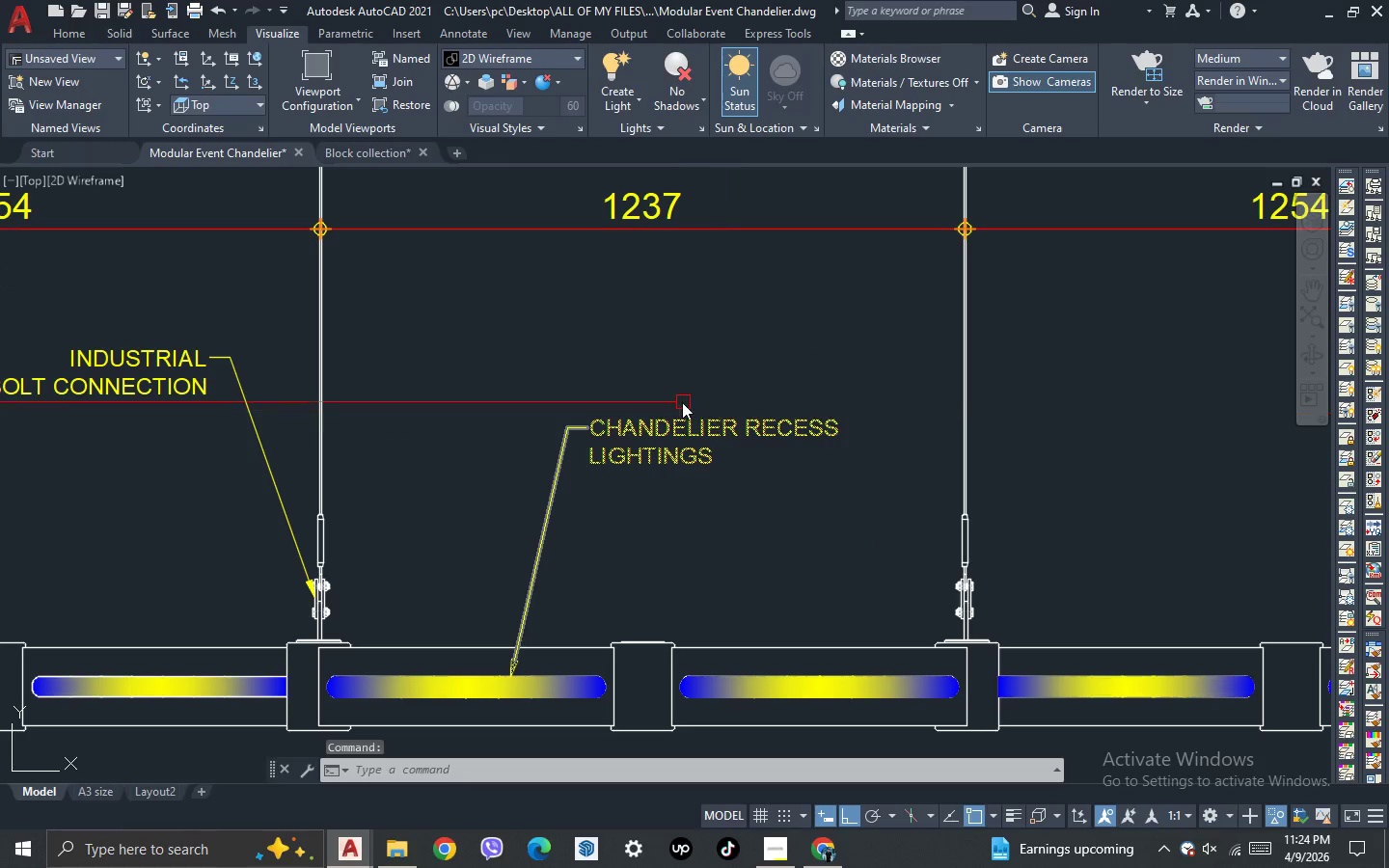 
scroll: coordinate [673, 401], scroll_direction: down, amount: 2.0
 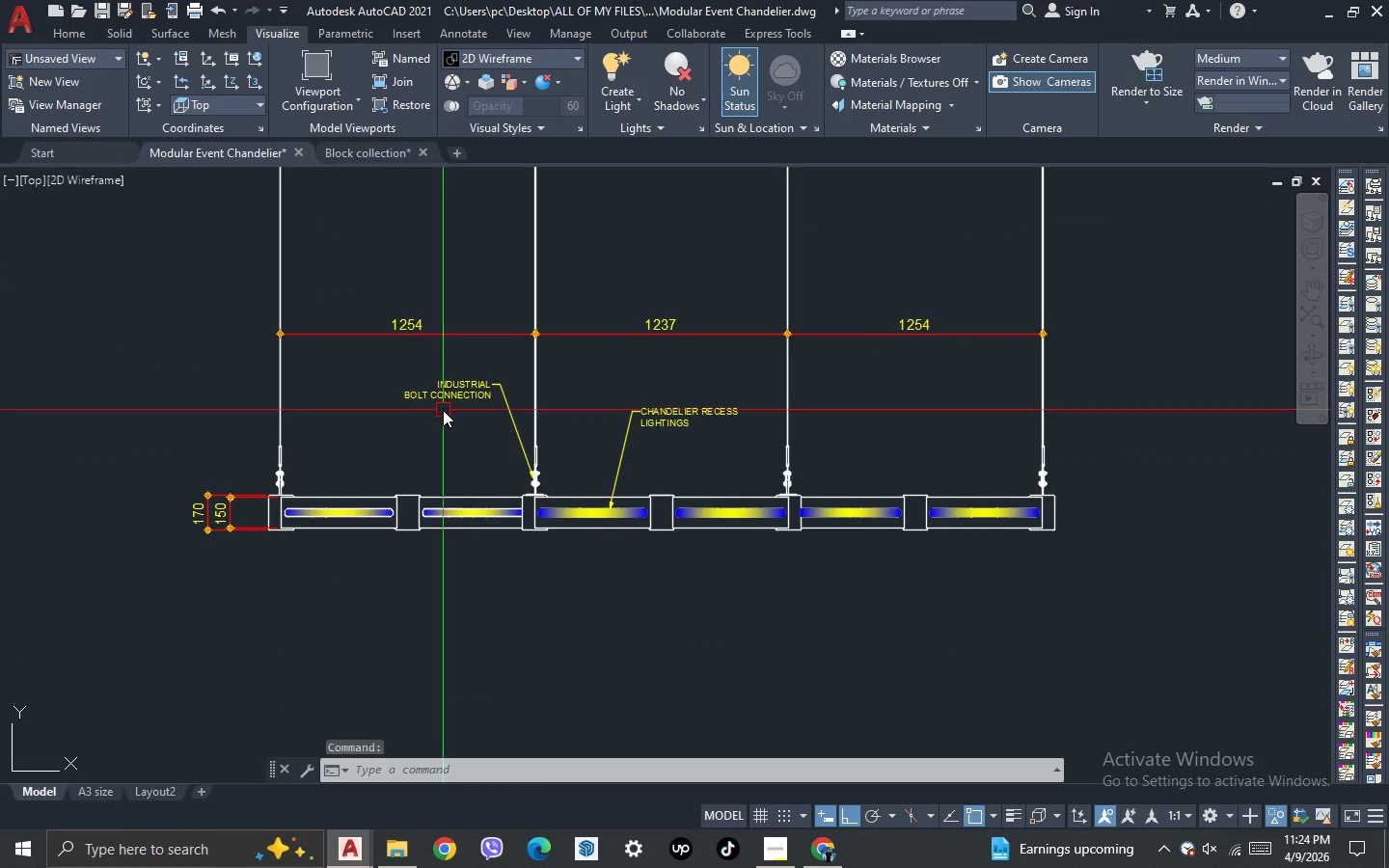 
scroll: coordinate [443, 409], scroll_direction: up, amount: 1.0
 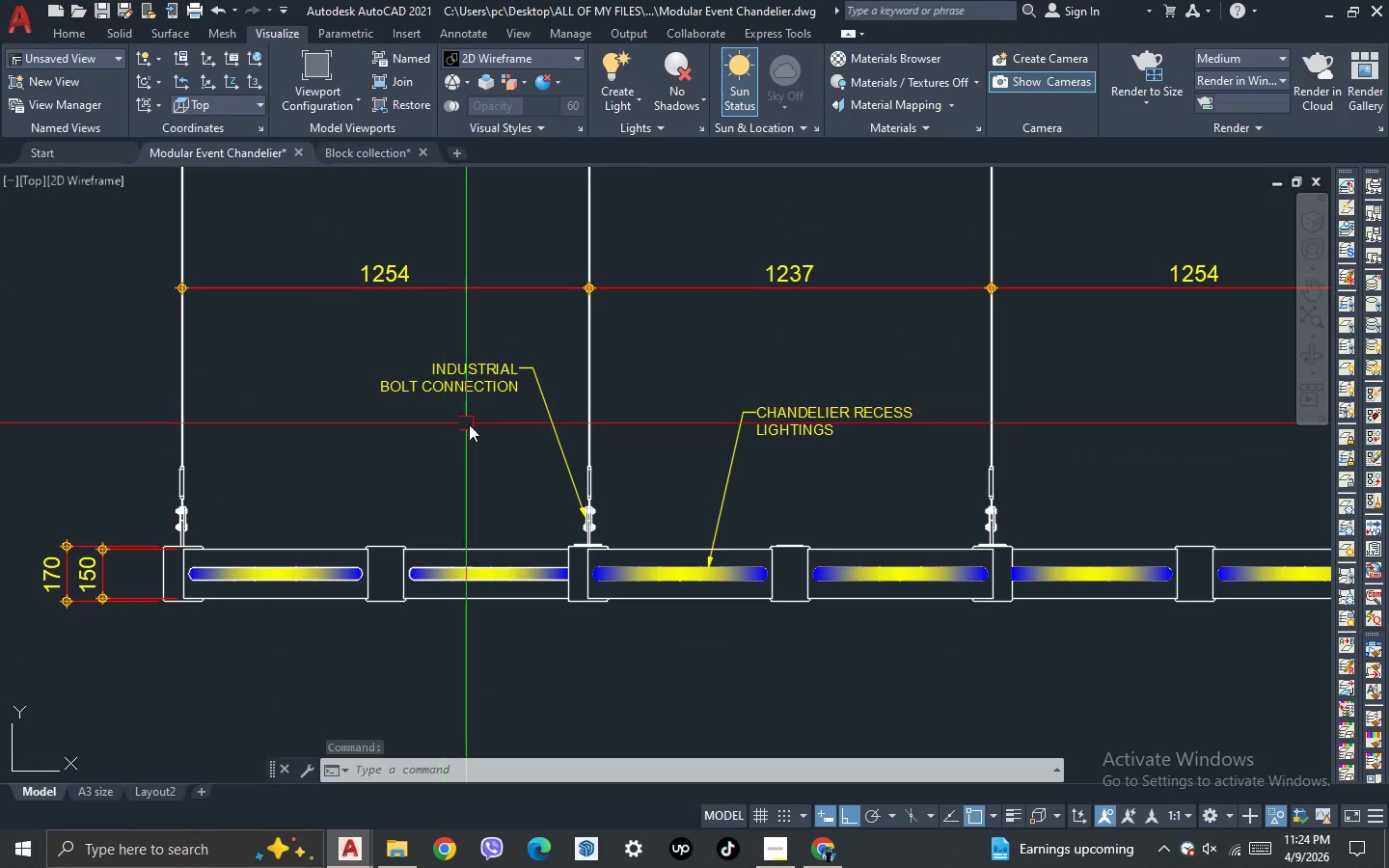 
scroll: coordinate [474, 435], scroll_direction: down, amount: 2.0
 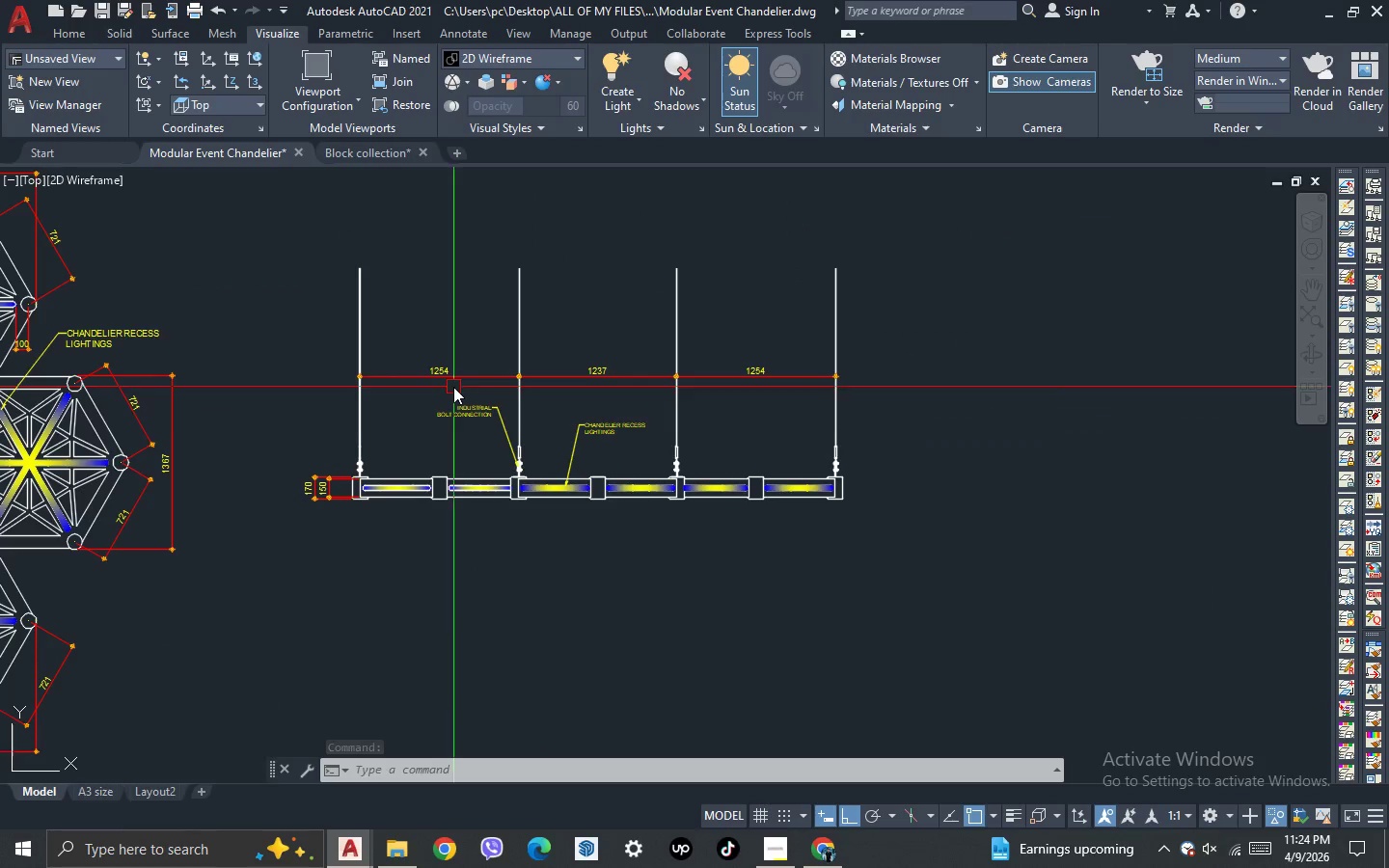 
scroll: coordinate [453, 387], scroll_direction: up, amount: 1.0
 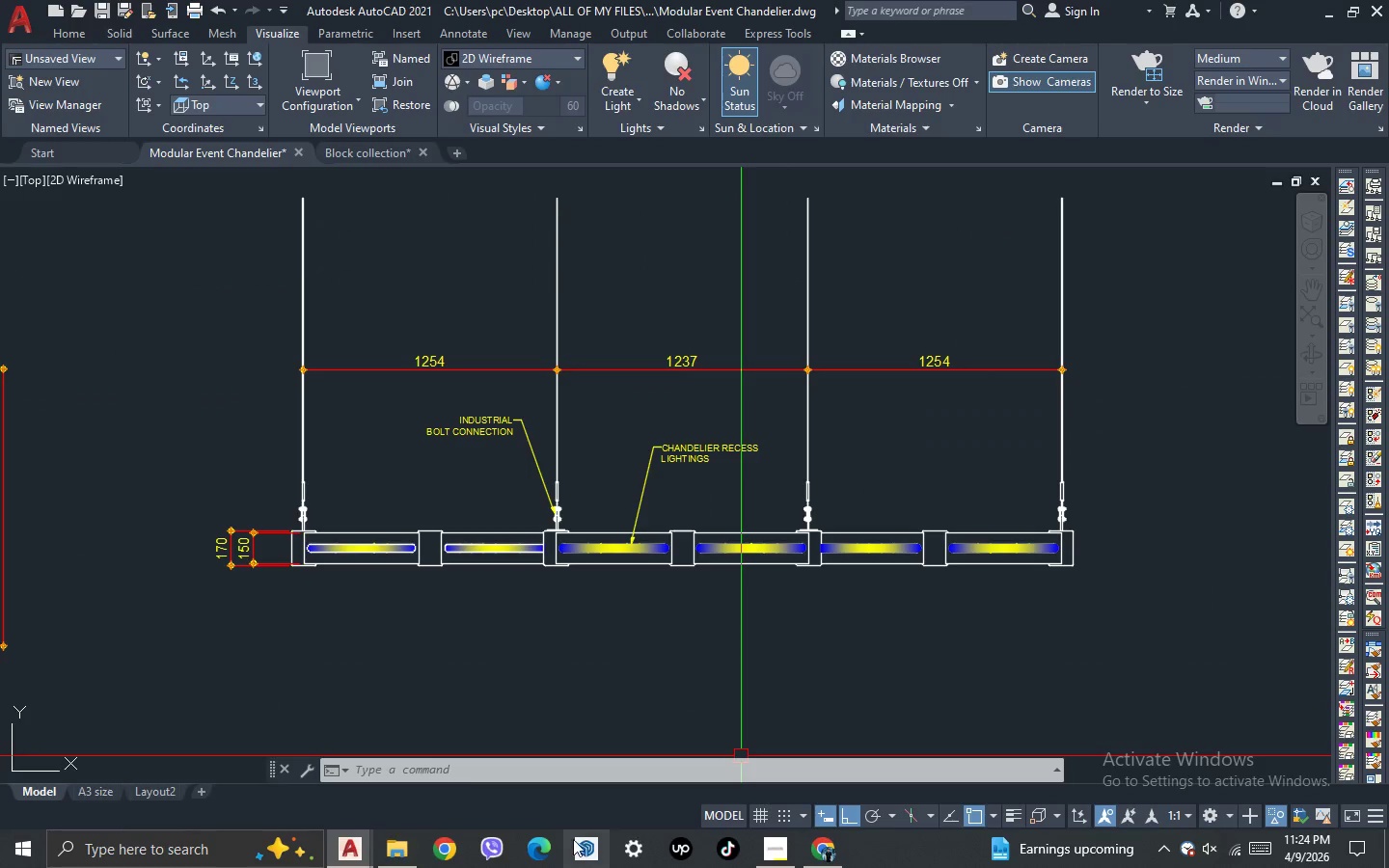 
left_click([815, 844])
 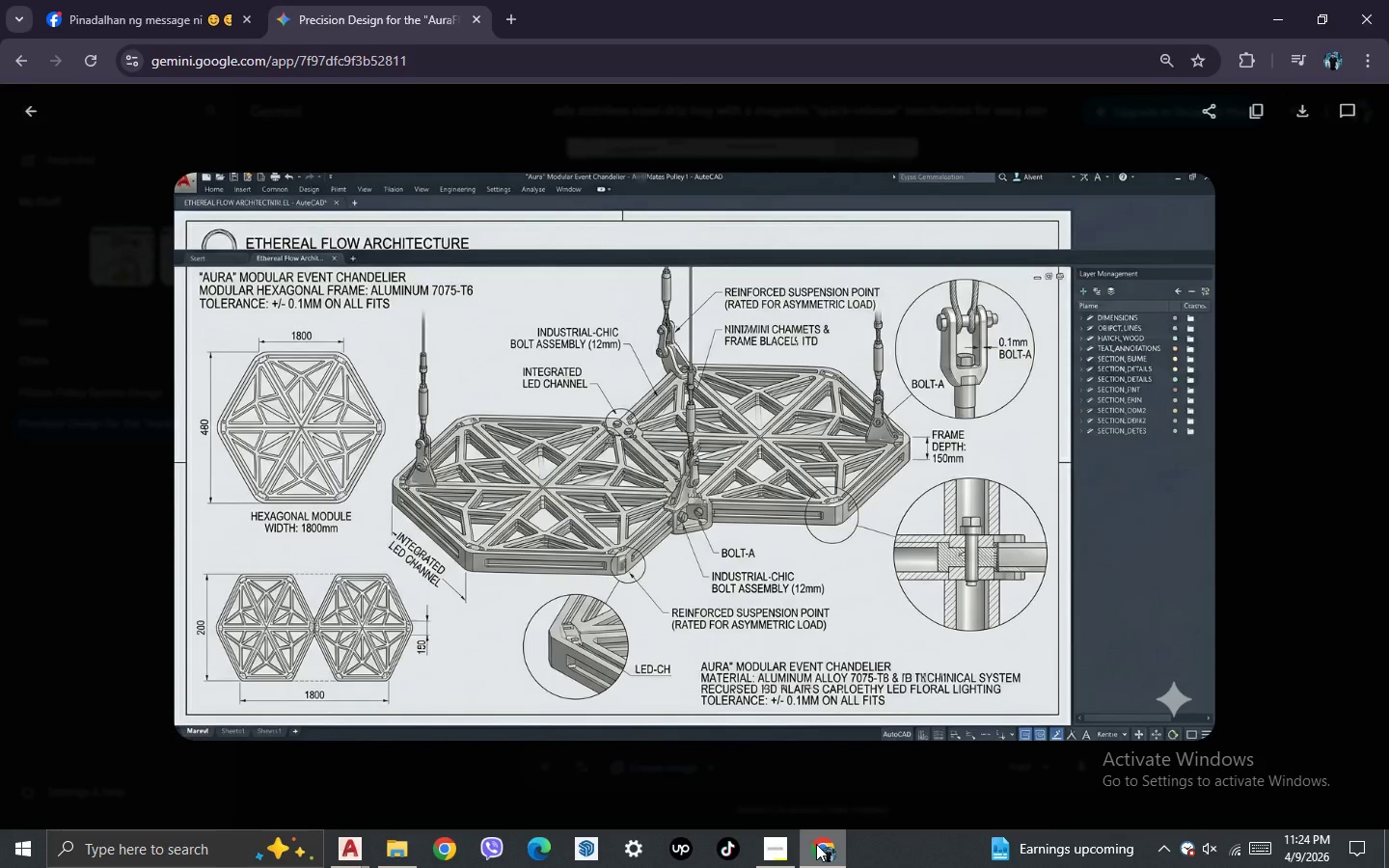 
left_click([816, 844])
 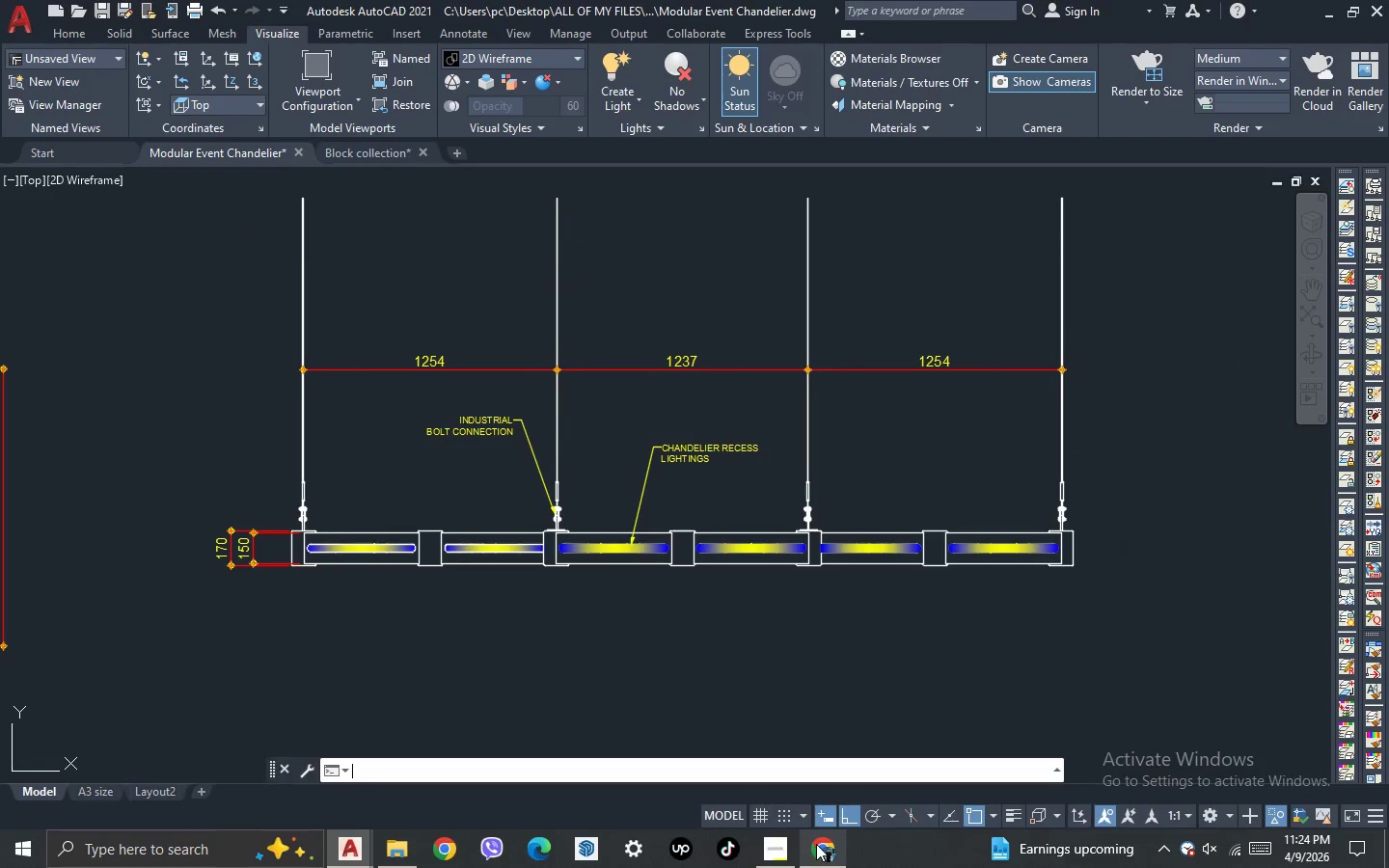 
left_click([816, 844])
 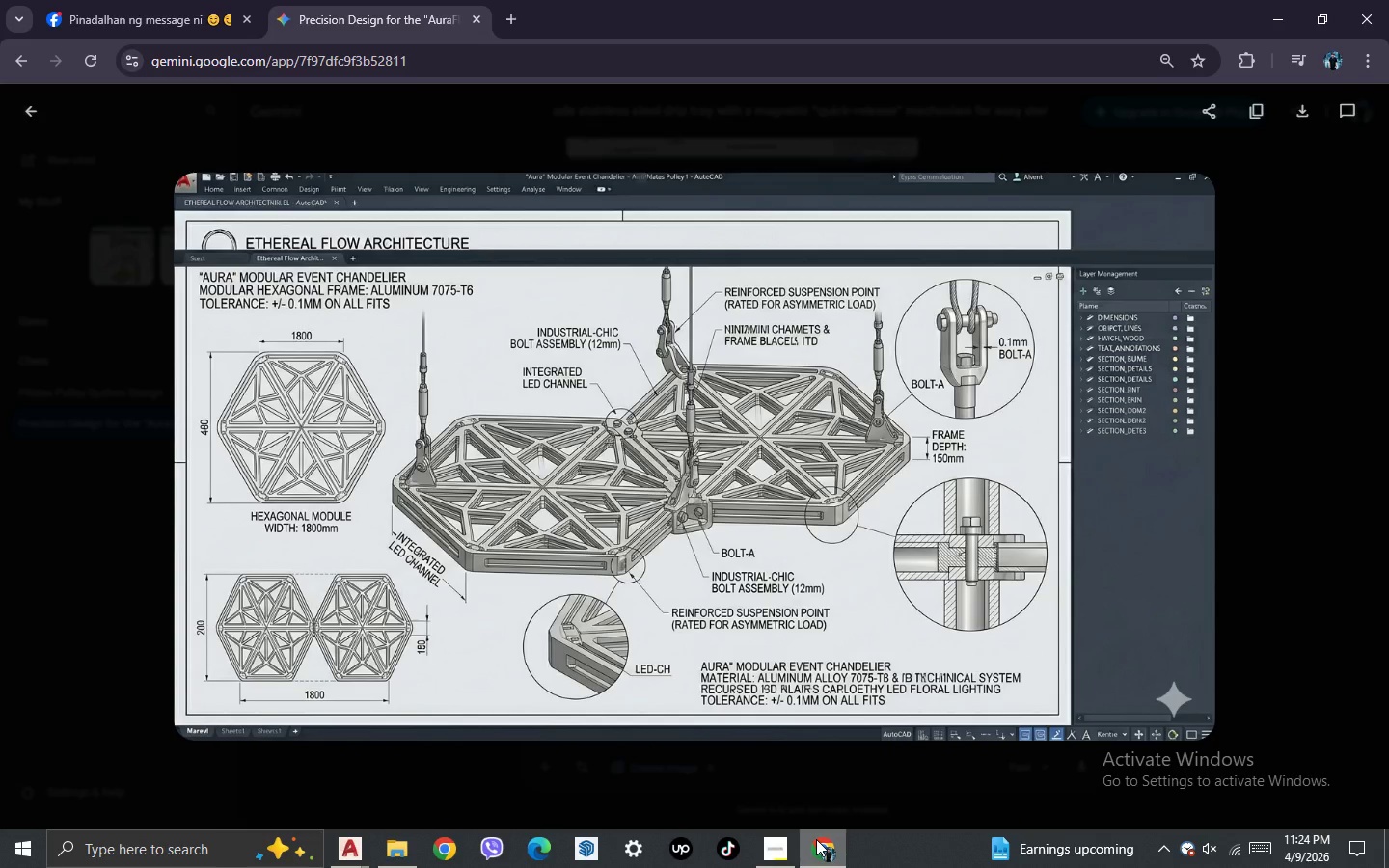 
wait(24.33)
 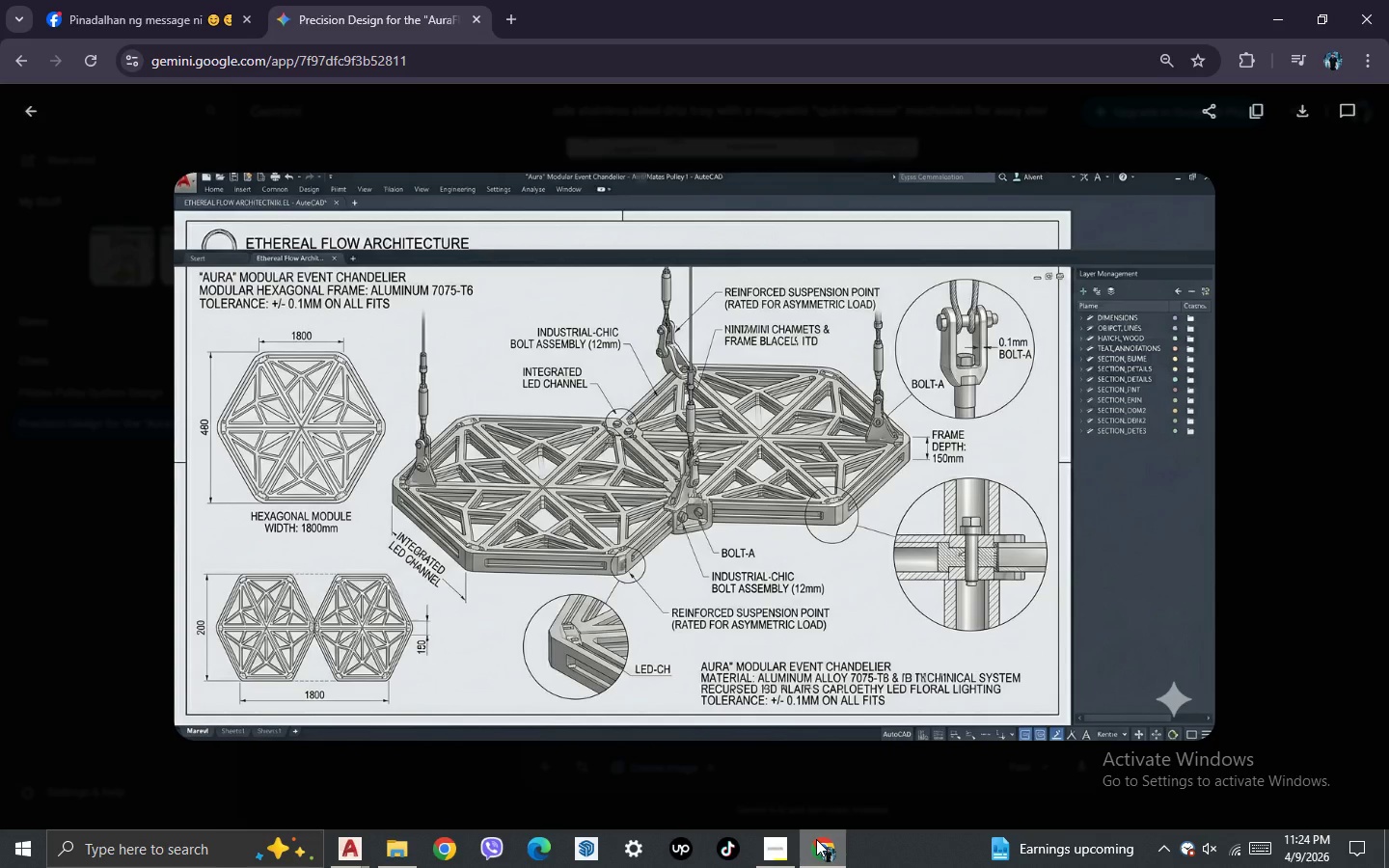 
left_click([816, 839])
 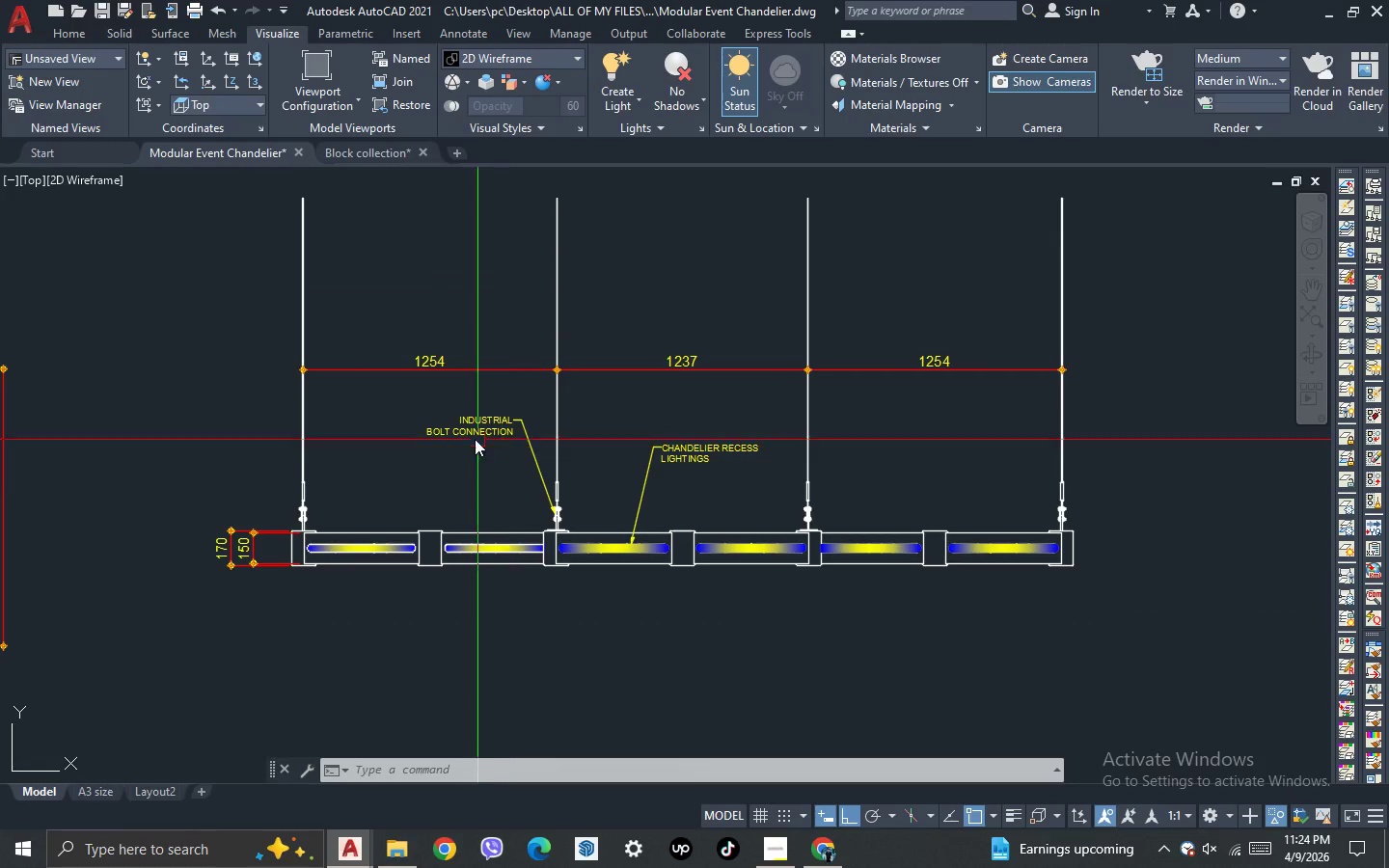 
scroll: coordinate [458, 430], scroll_direction: up, amount: 3.0
 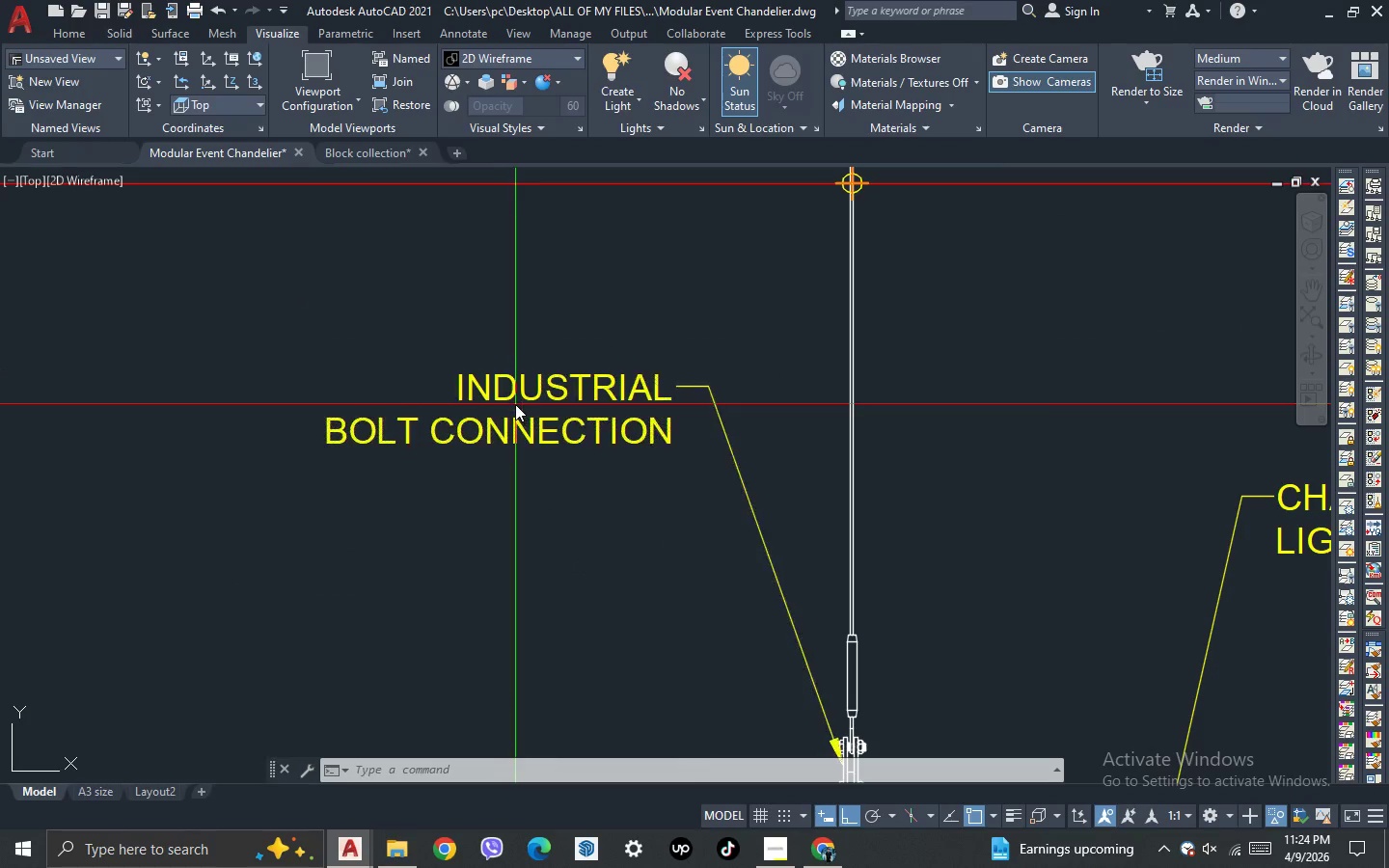 
double_click([515, 404])
 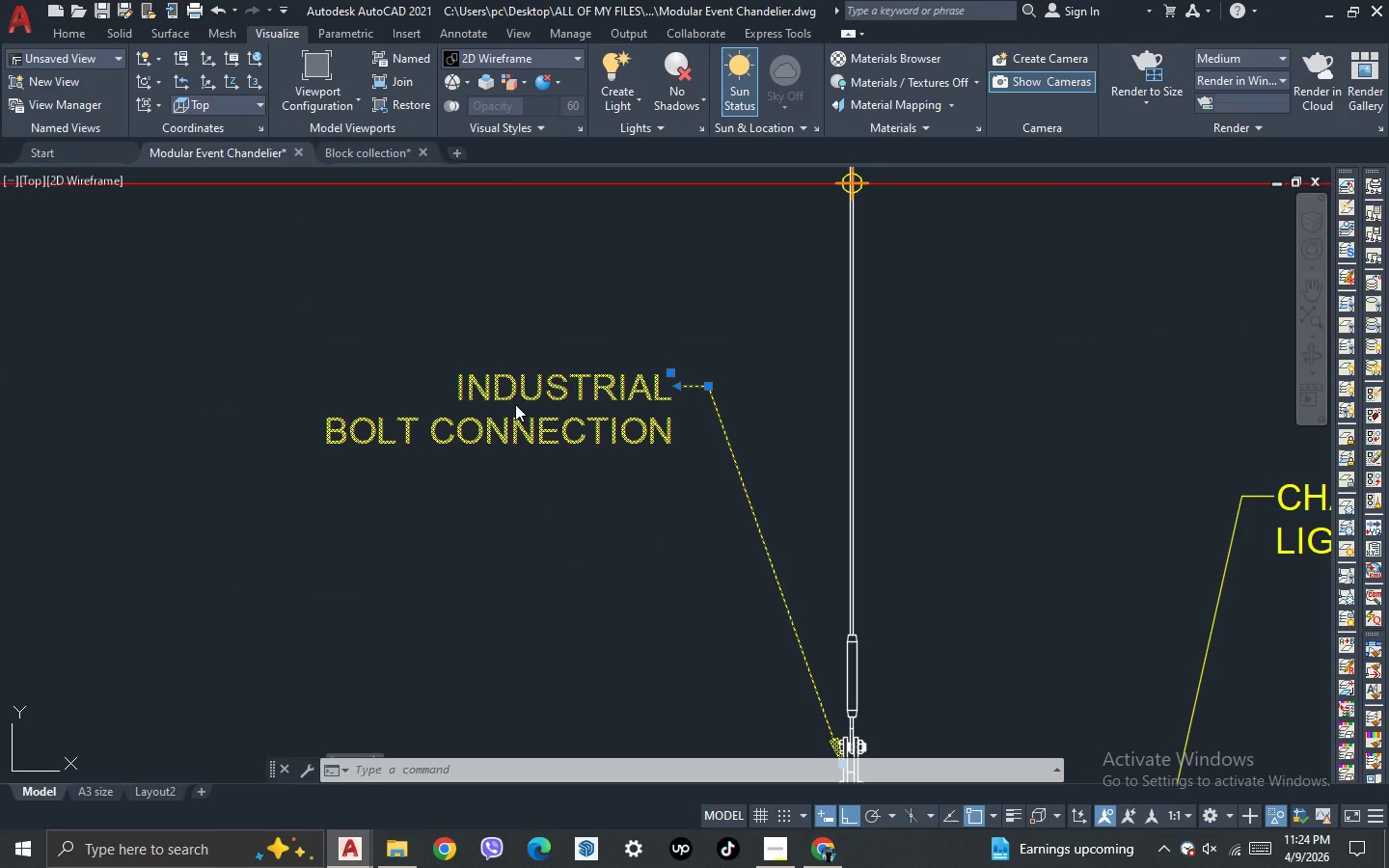 
key(Control+ControlLeft)
 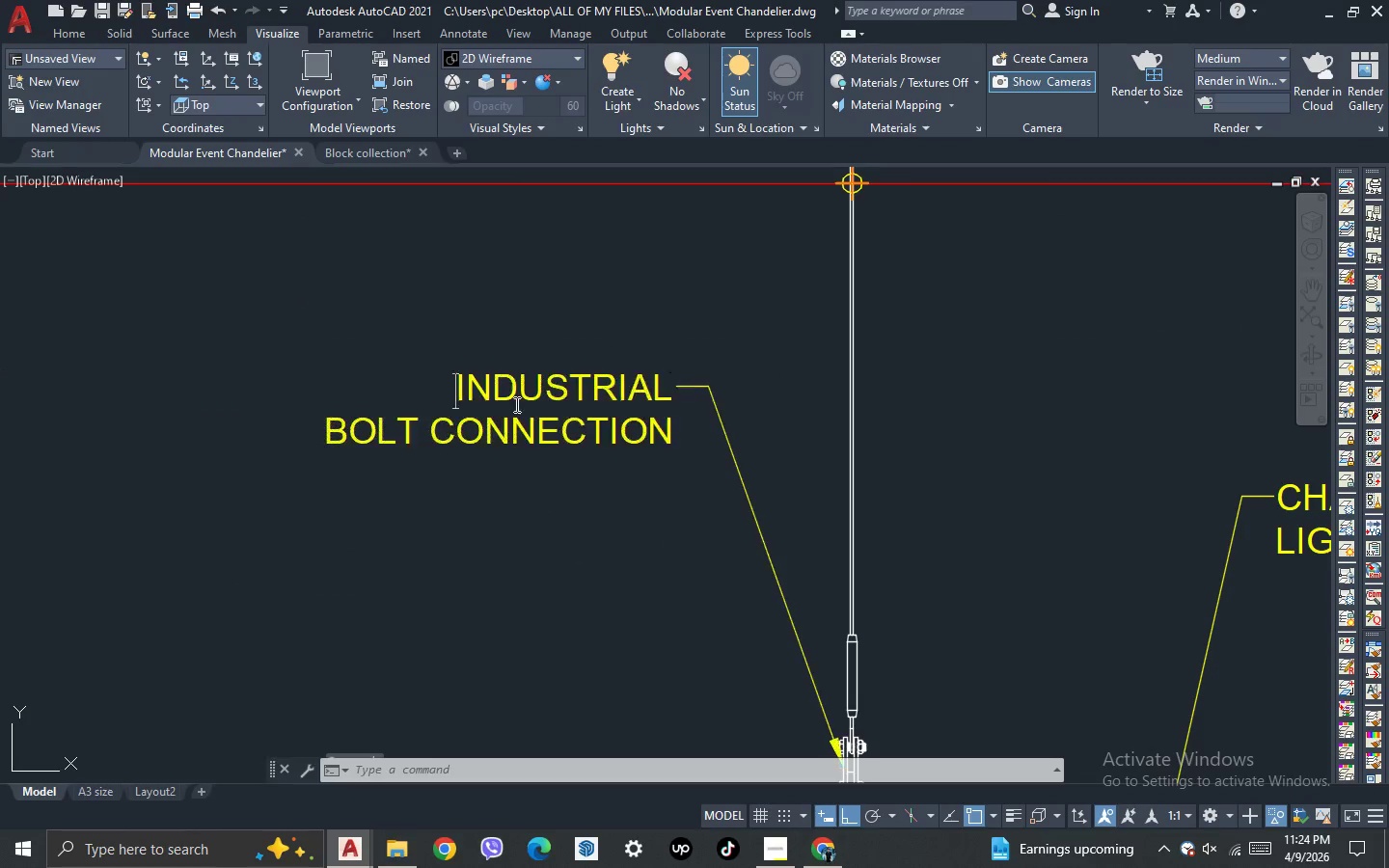 
key(Control+A)
 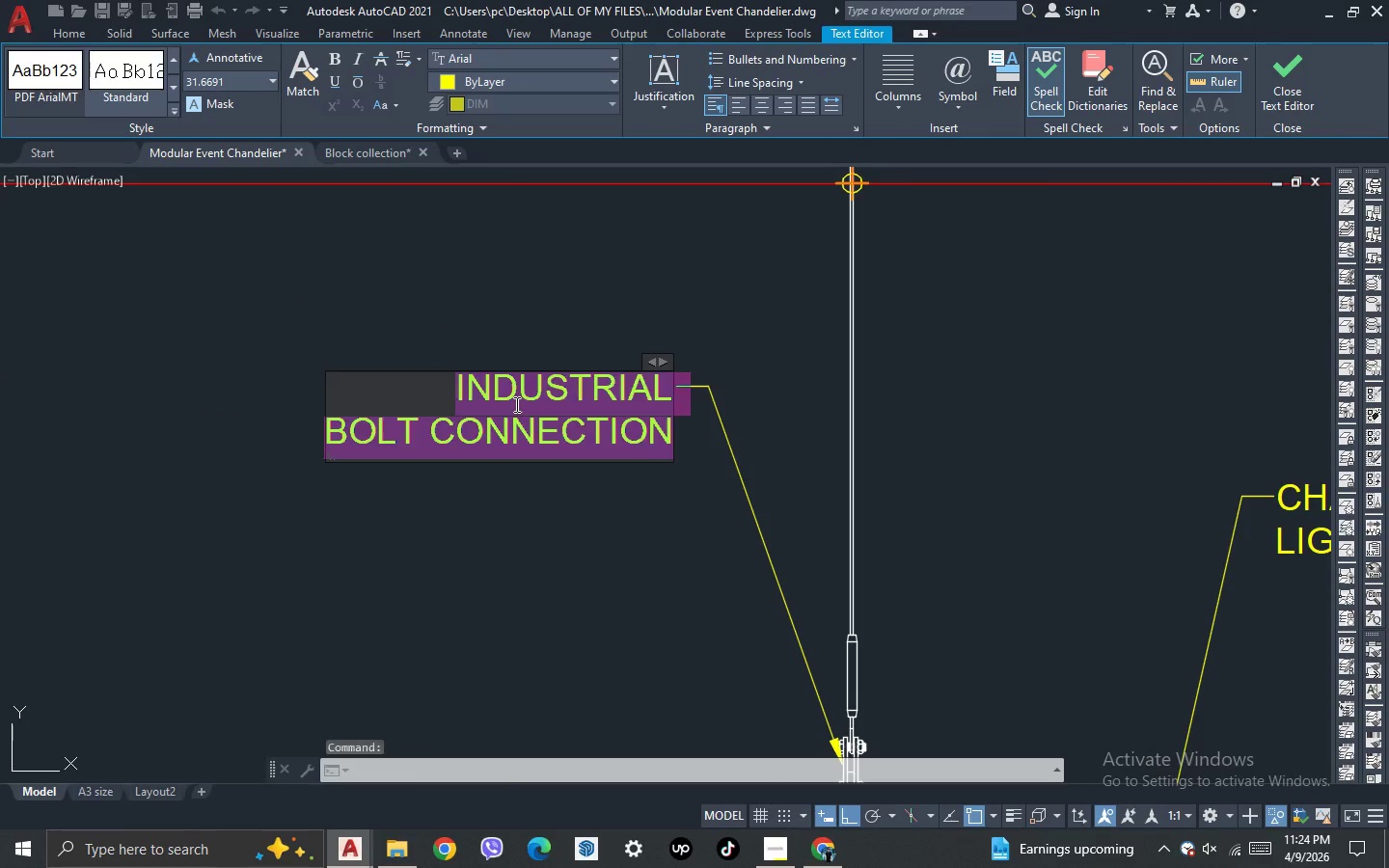 
type(REINFORCE)
 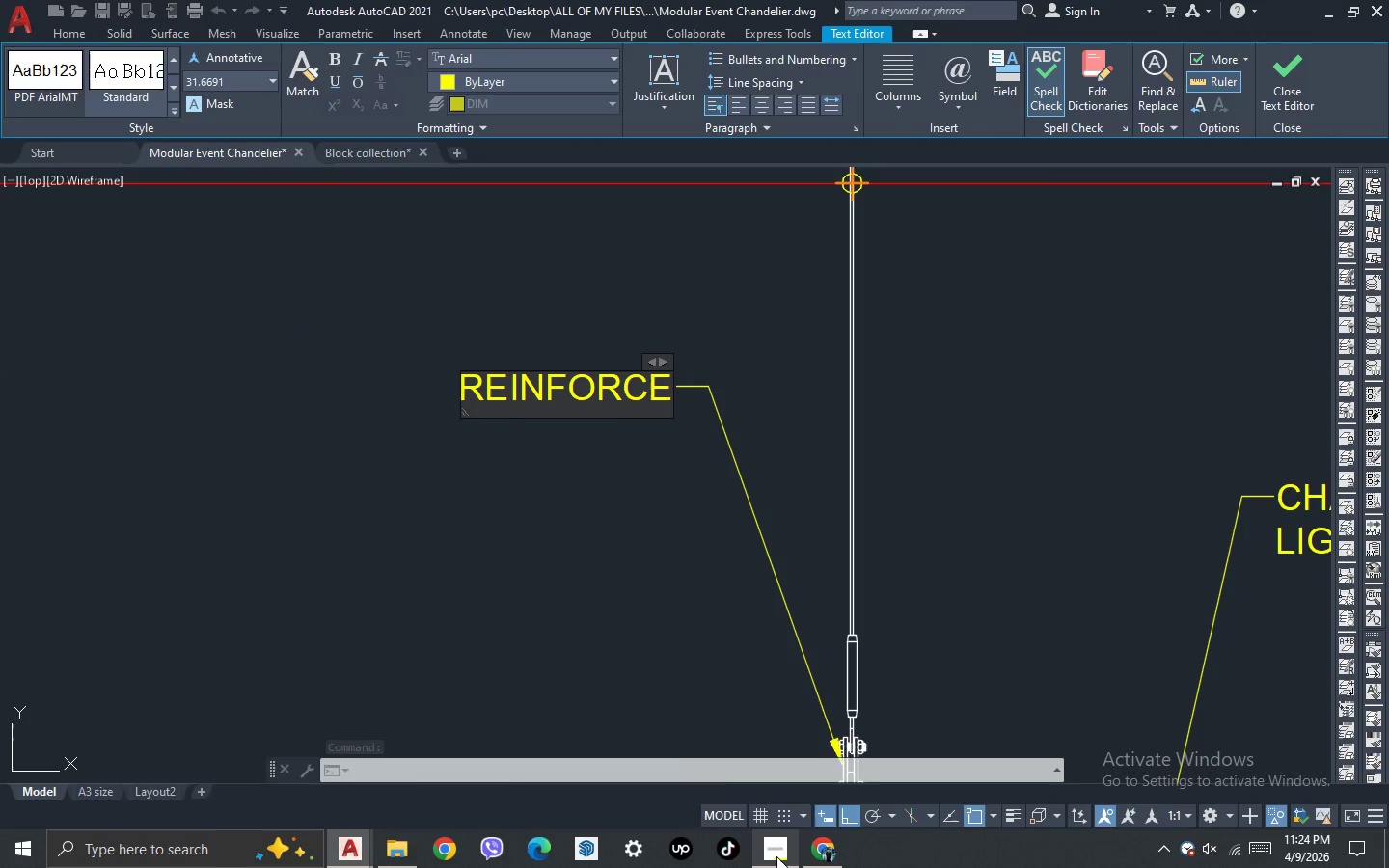 
mouse_move([395, 834])
 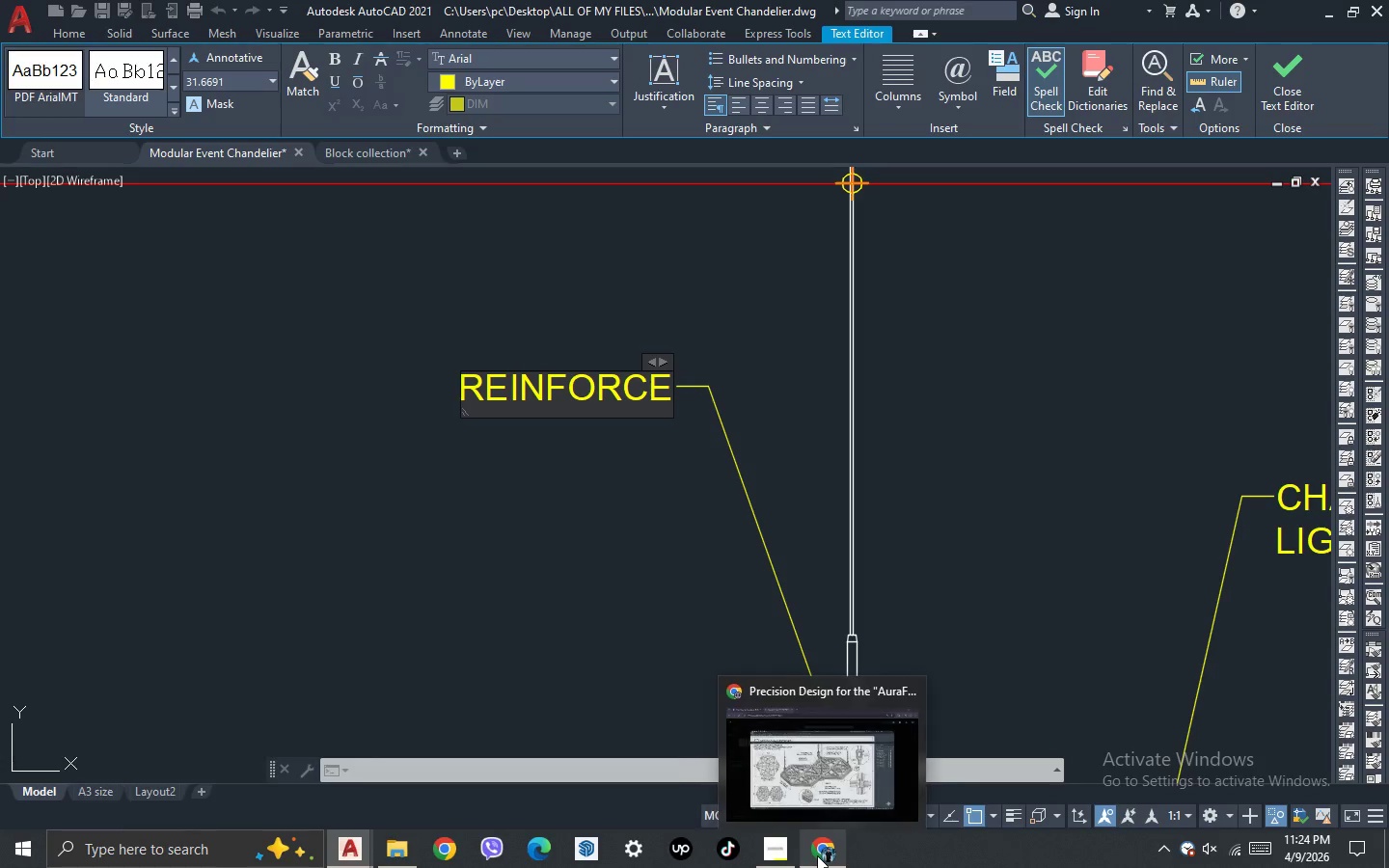 
left_click([817, 855])
 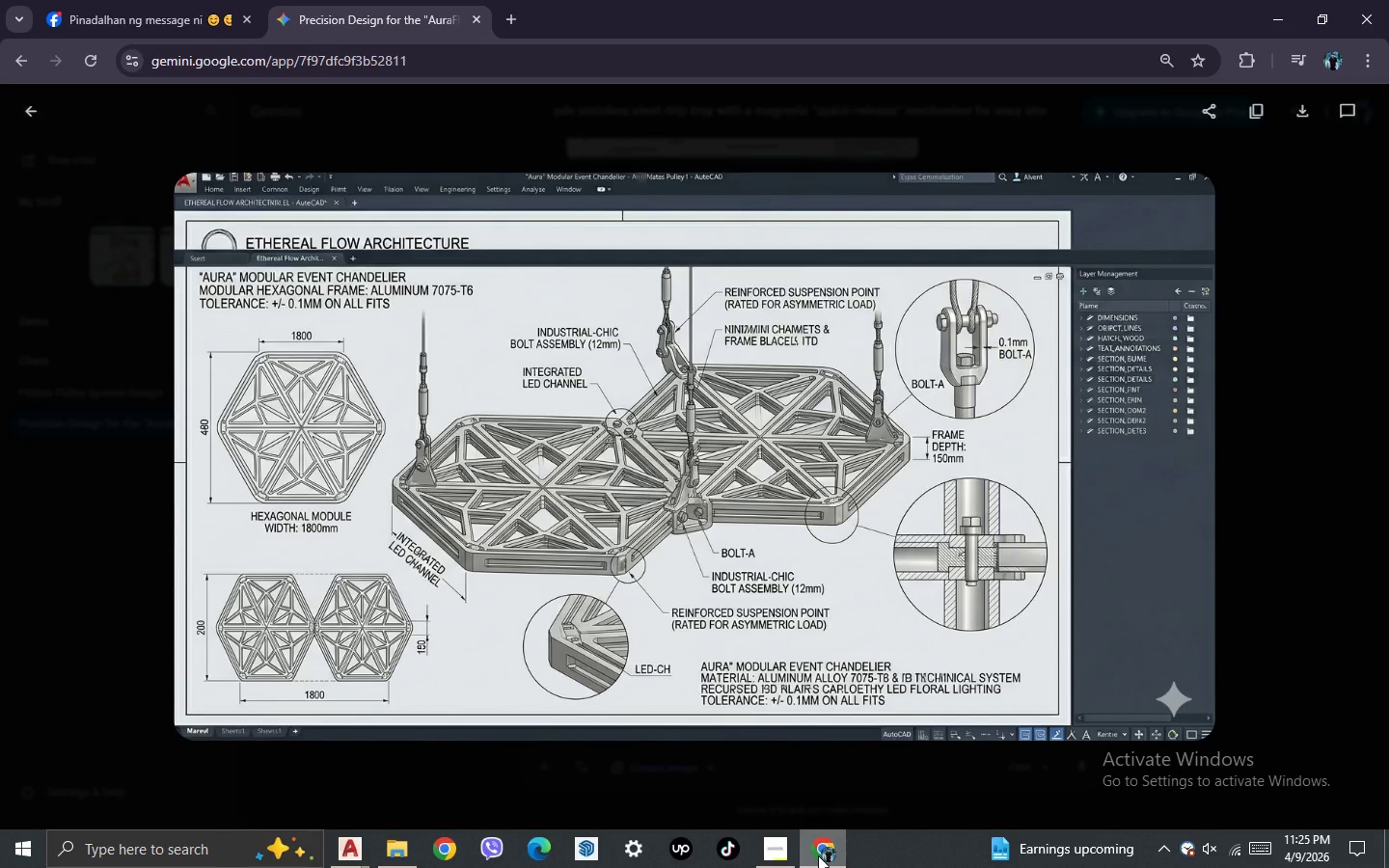 
wait(8.84)
 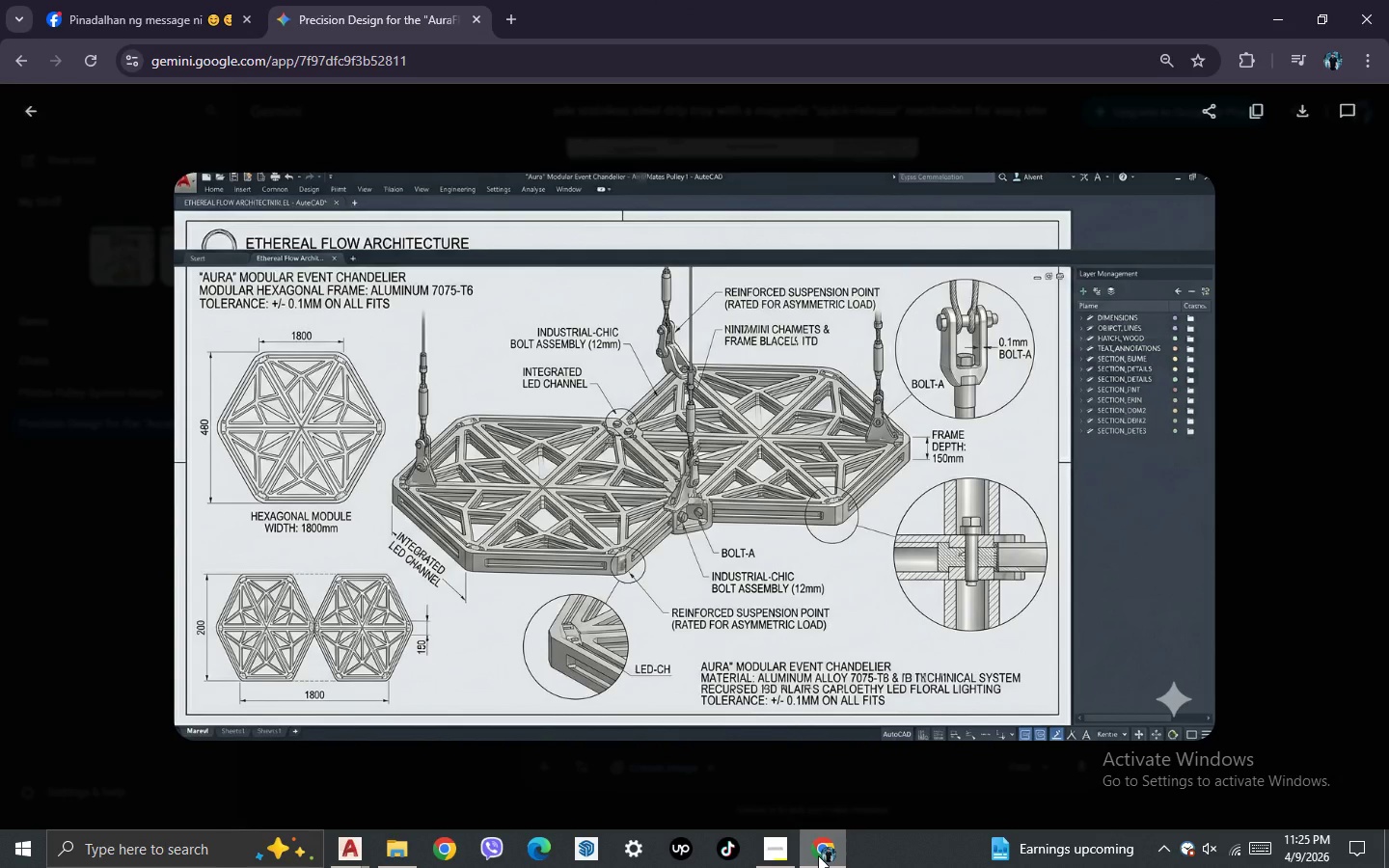 
left_click([818, 855])
 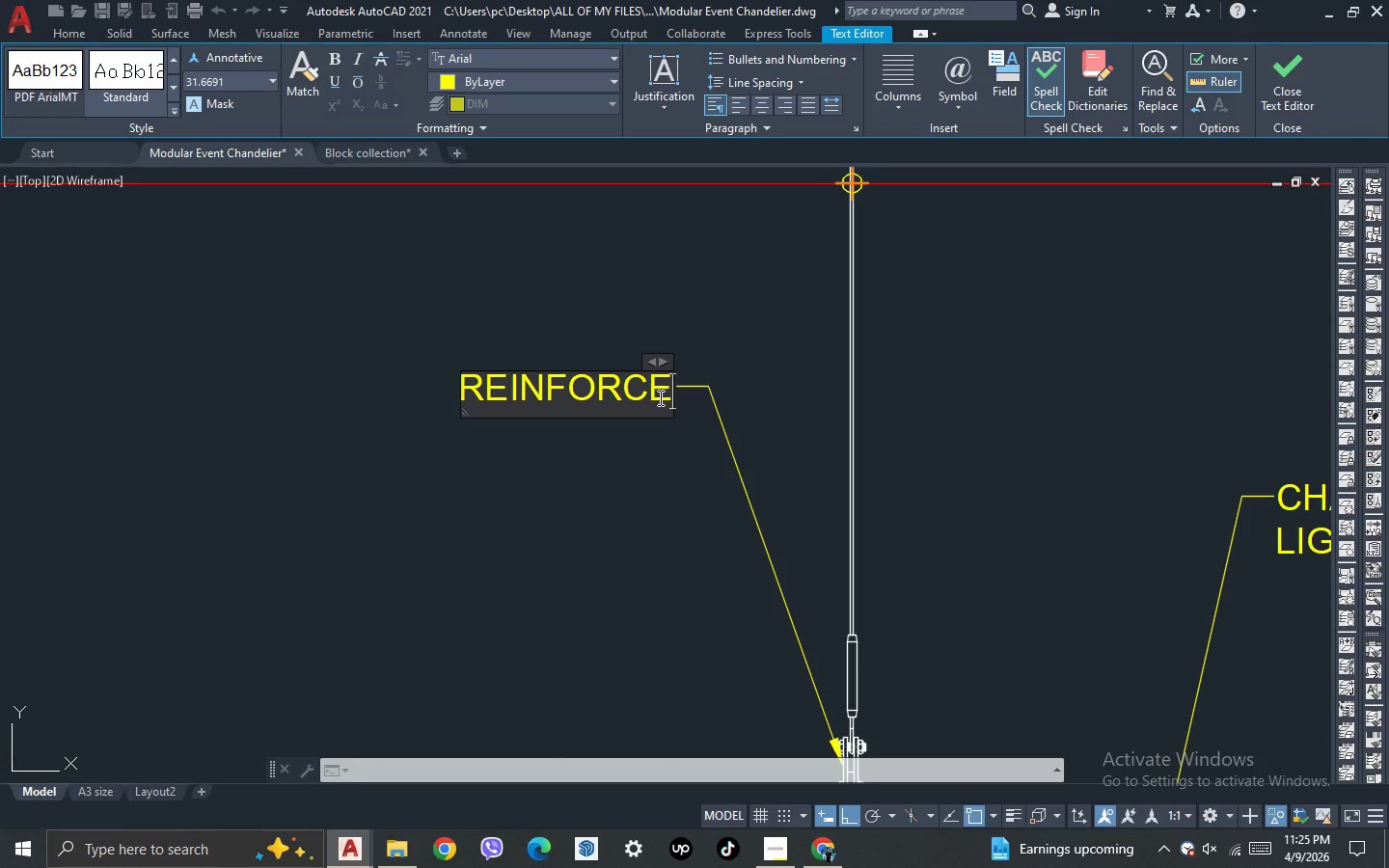 
key(Enter)
 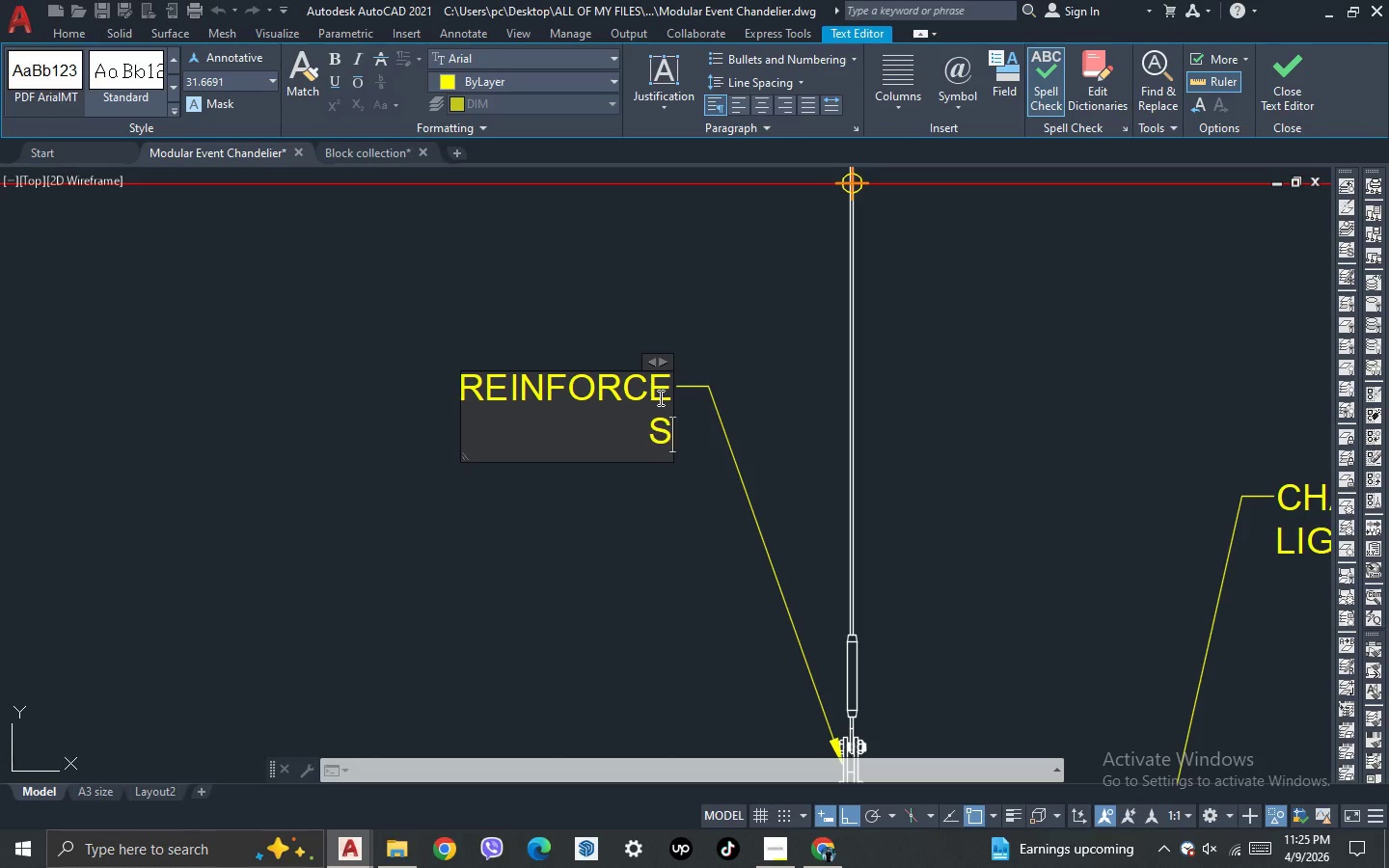 
type(SUSPENSION OINT)
 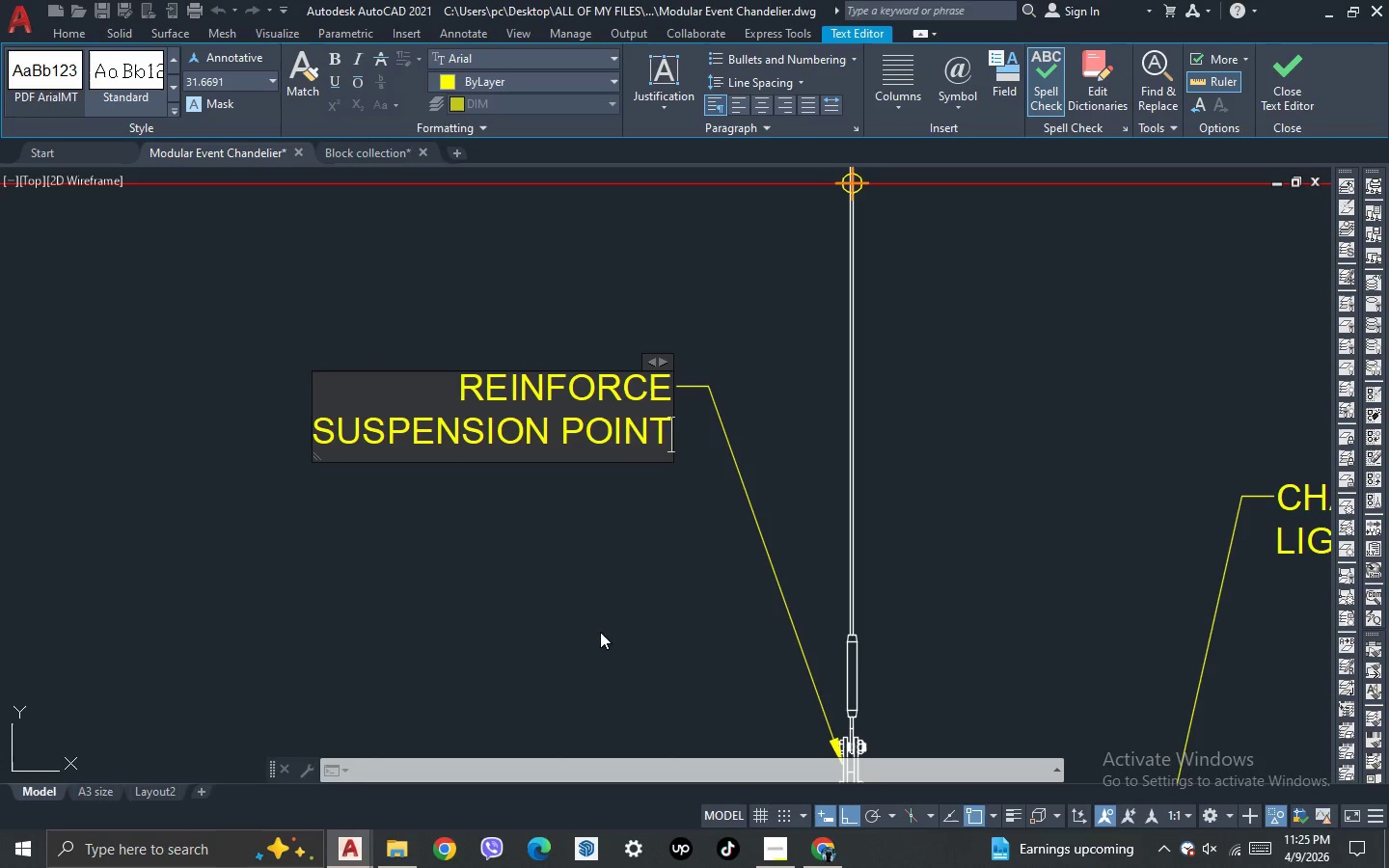 
scroll: coordinate [621, 406], scroll_direction: down, amount: 2.0
 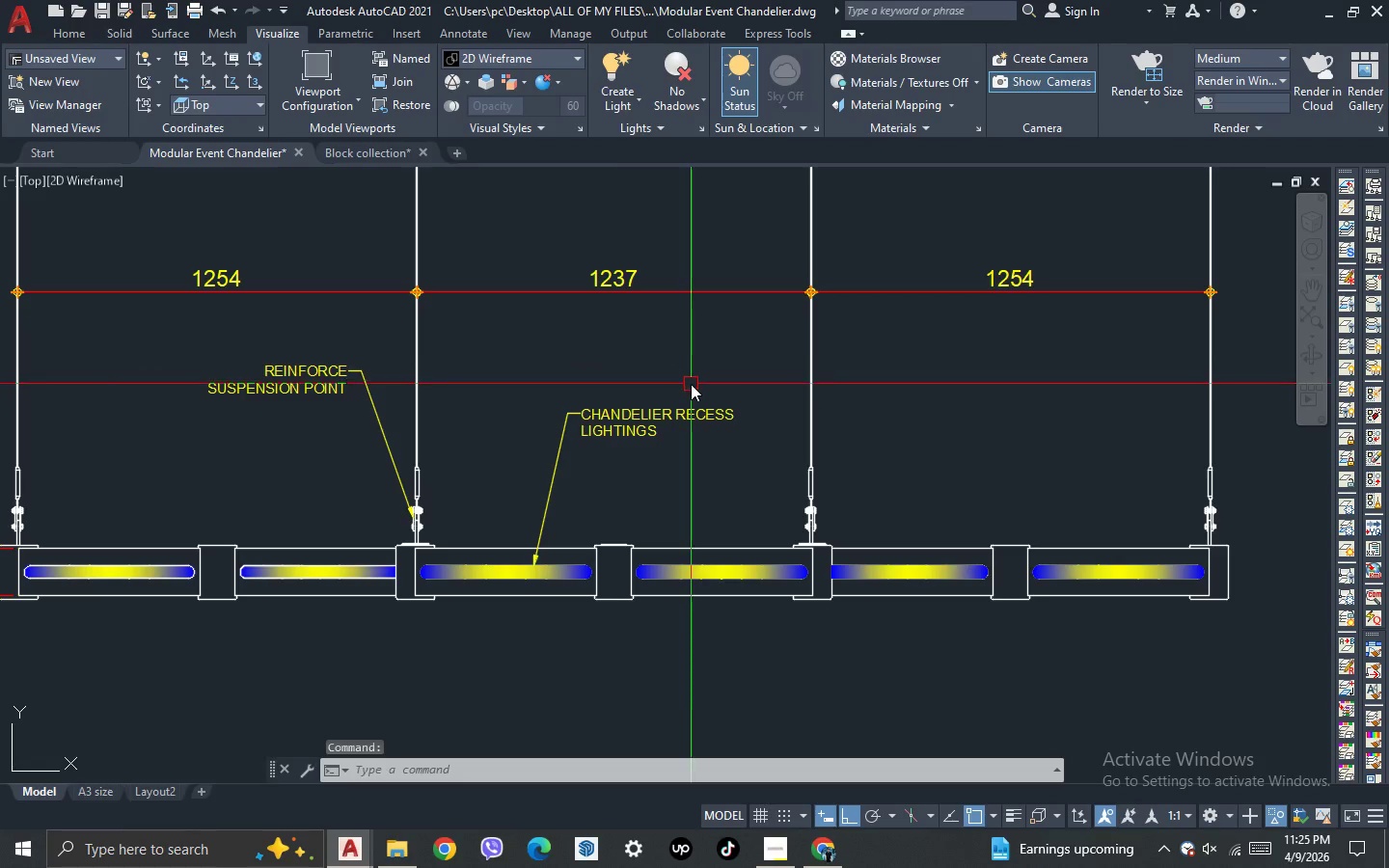 
scroll: coordinate [691, 384], scroll_direction: up, amount: 1.0
 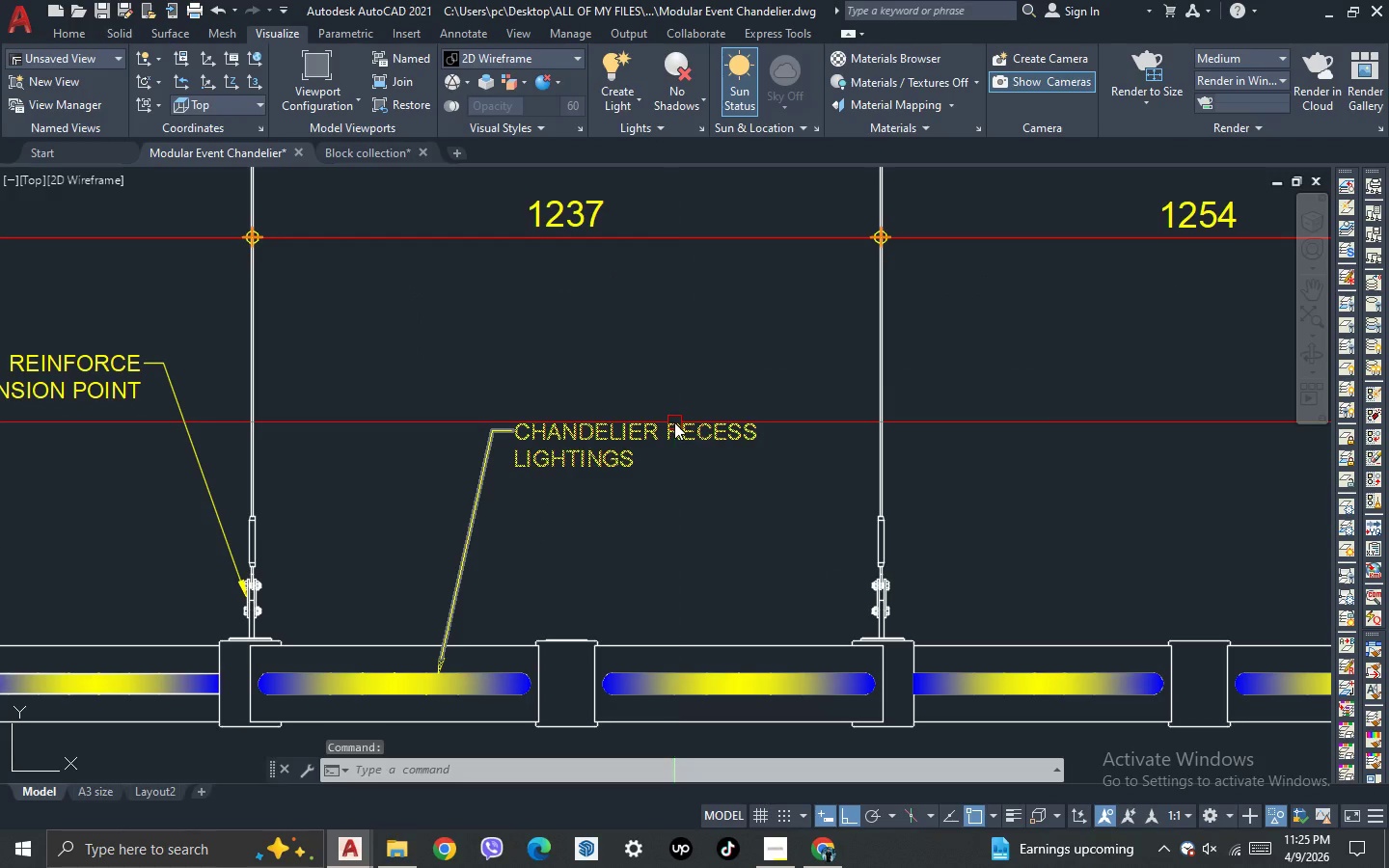 
double_click([674, 422])
 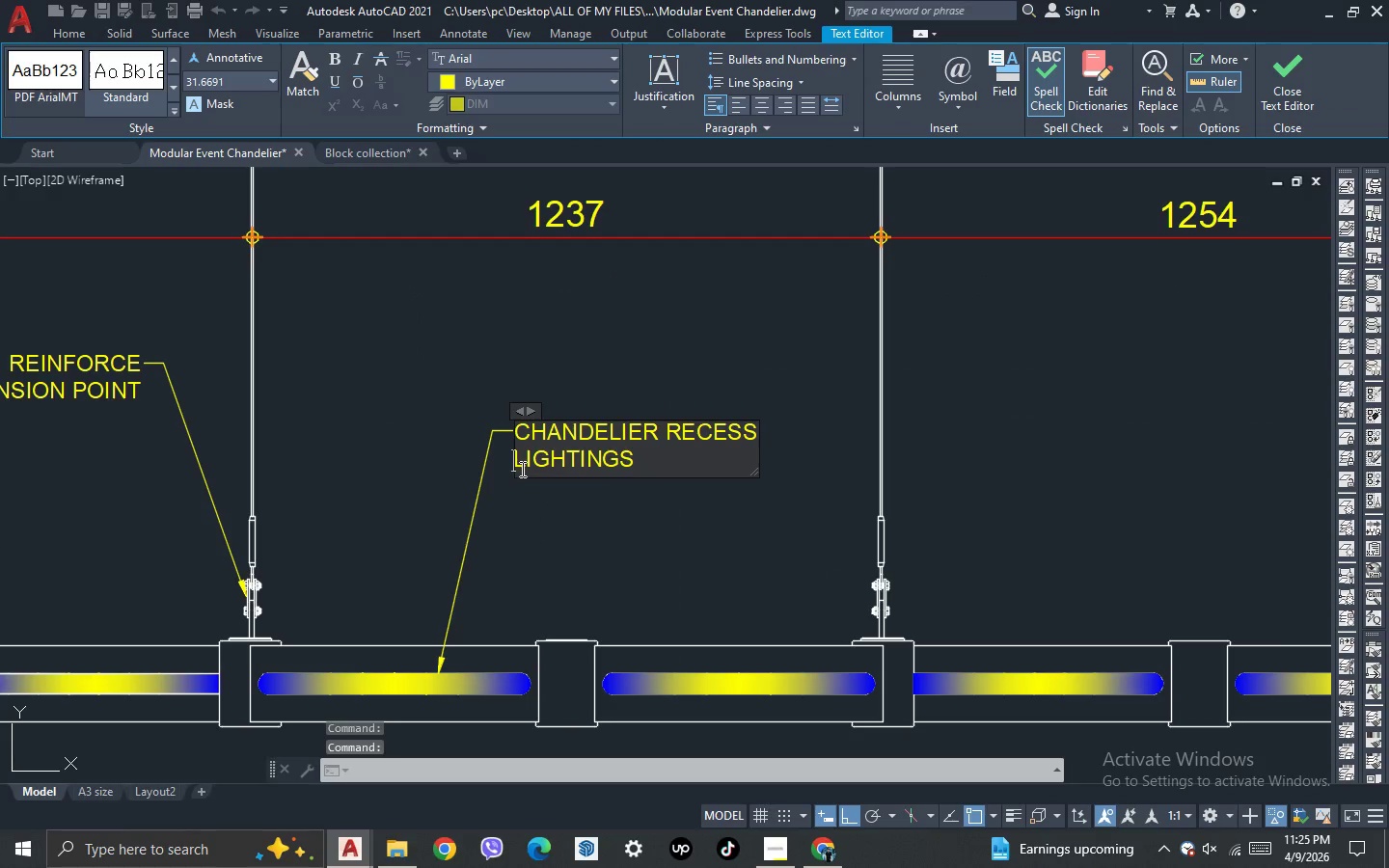 
type(LED )
 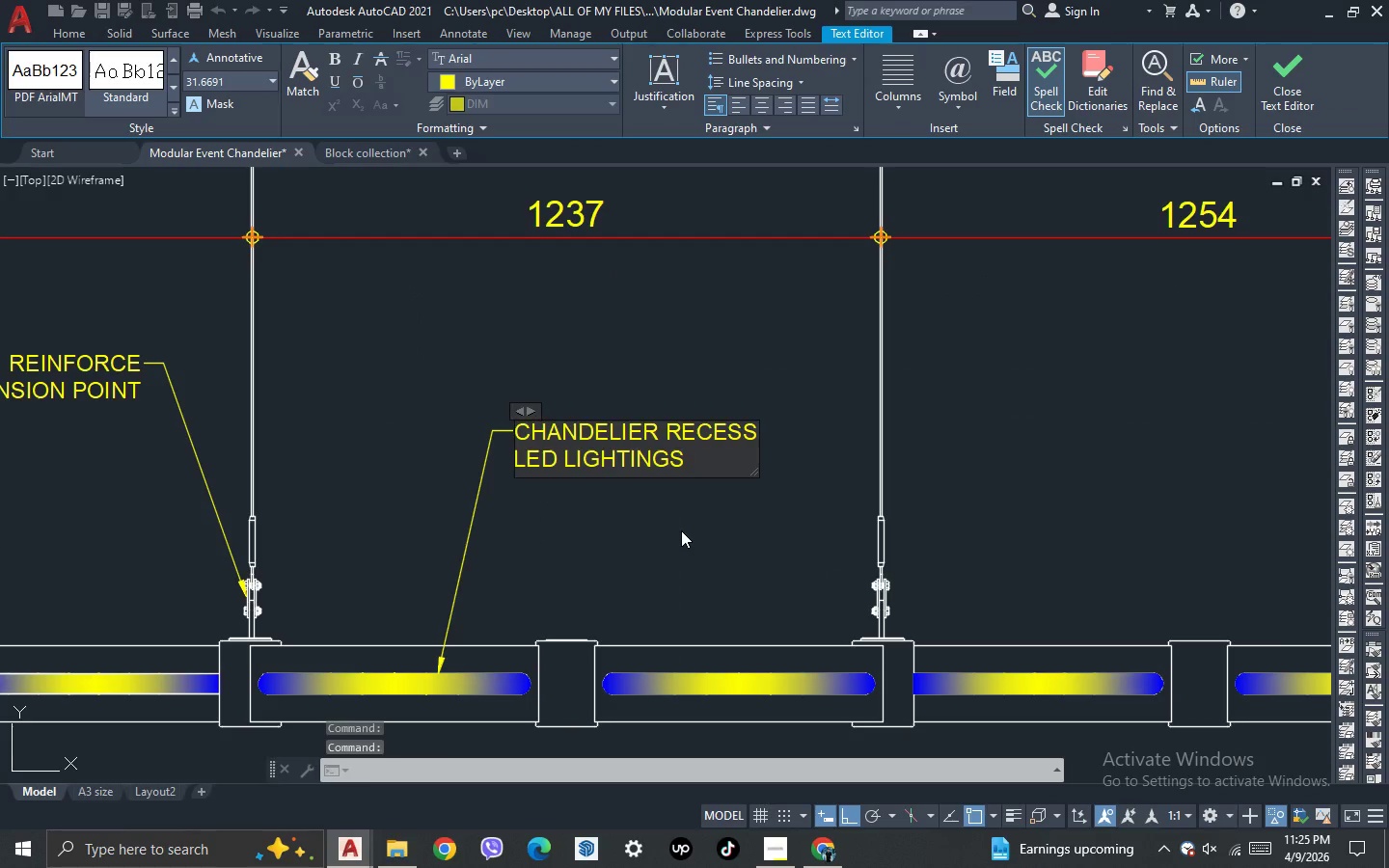 
left_click([681, 530])
 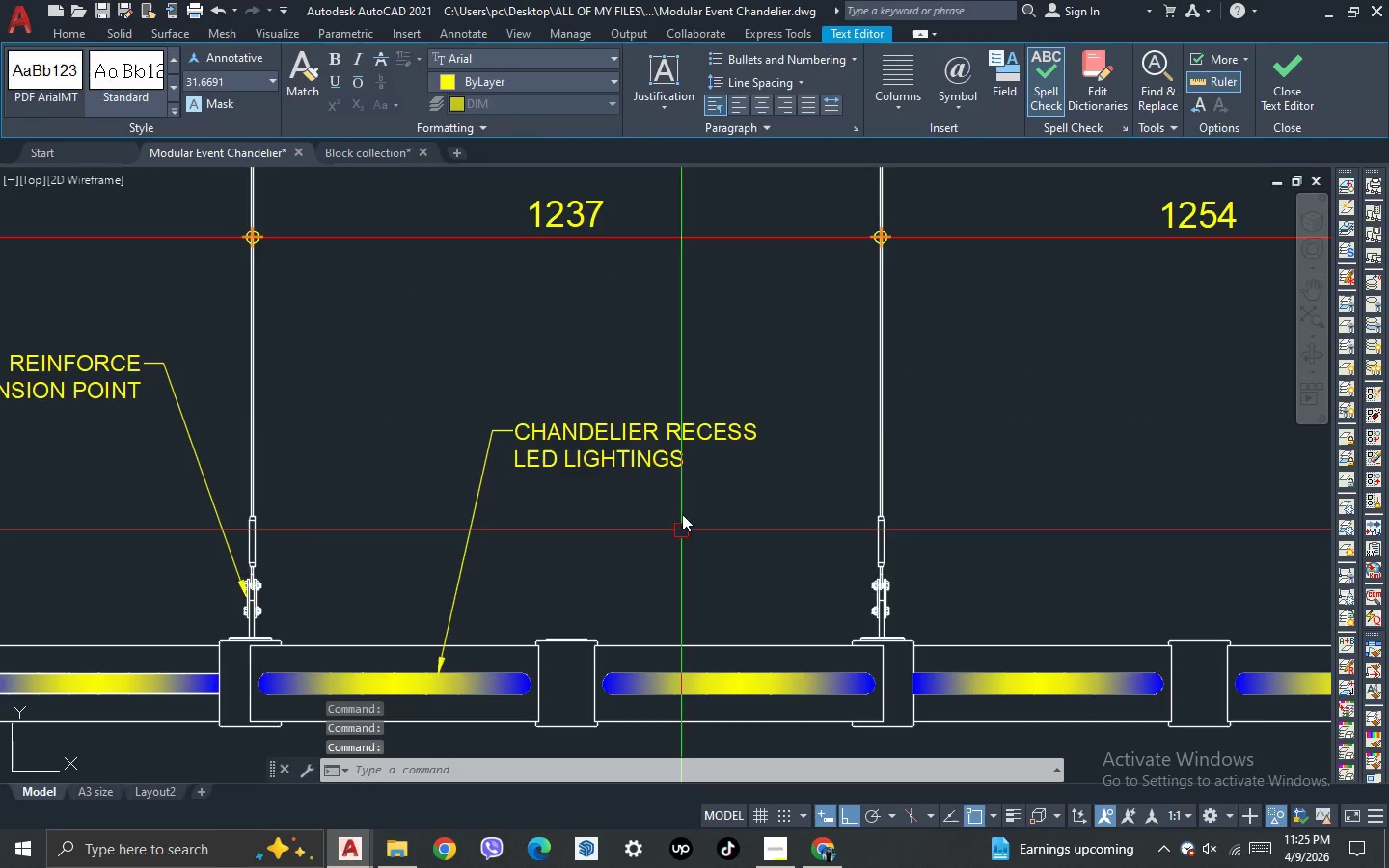 
scroll: coordinate [683, 487], scroll_direction: down, amount: 3.0
 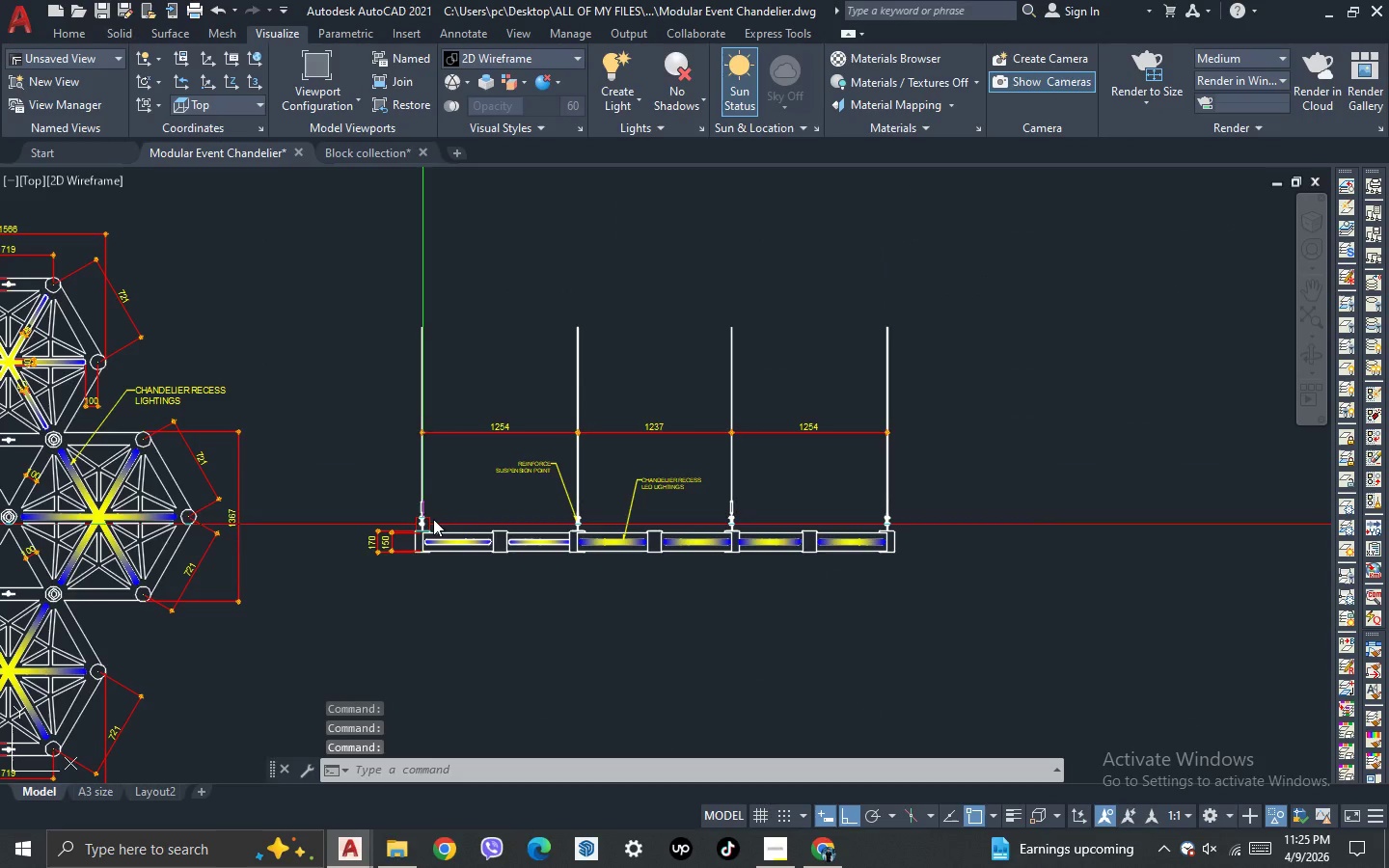 
scroll: coordinate [264, 460], scroll_direction: up, amount: 1.0
 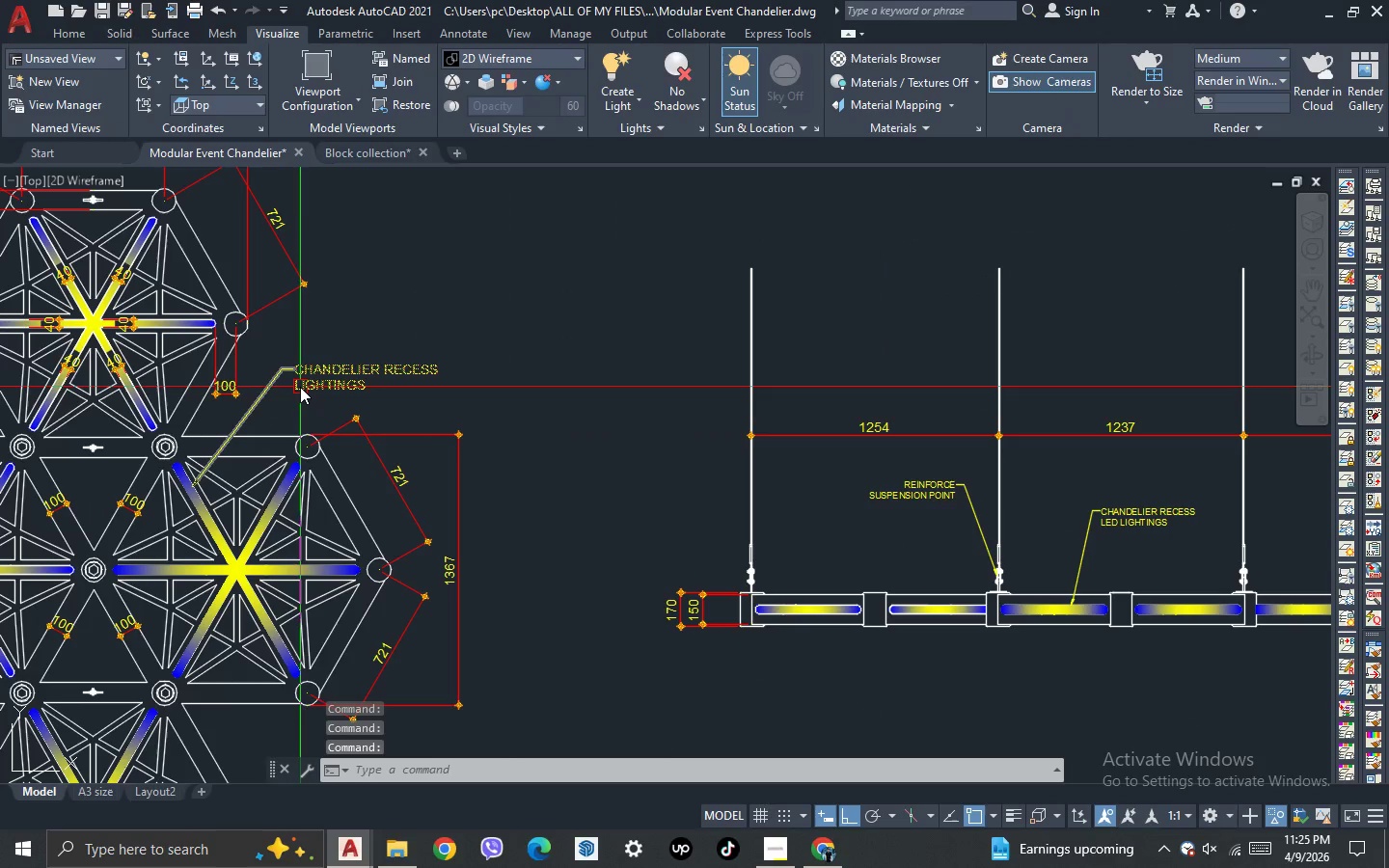 
double_click([300, 387])
 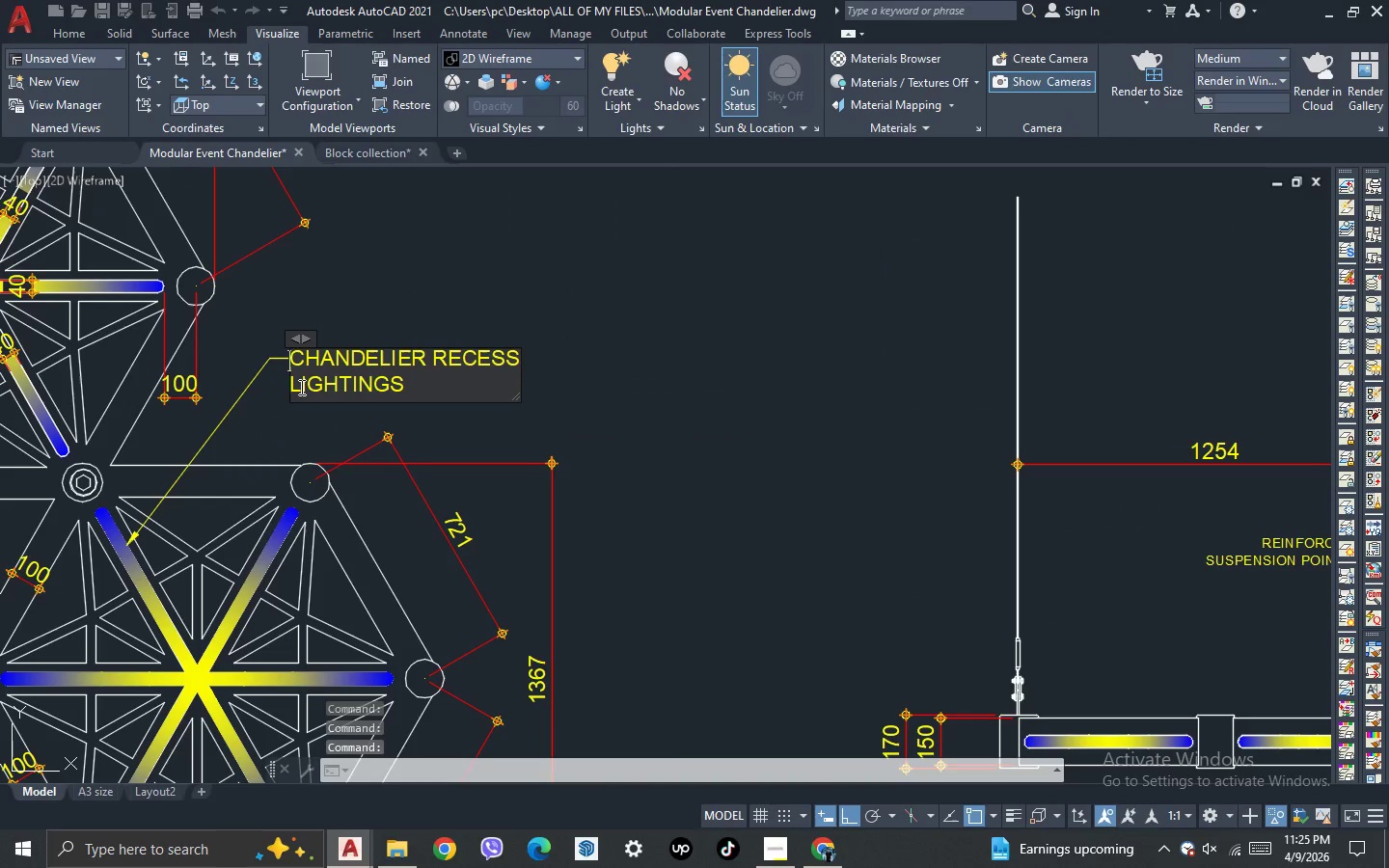 
scroll: coordinate [300, 387], scroll_direction: up, amount: 1.0
 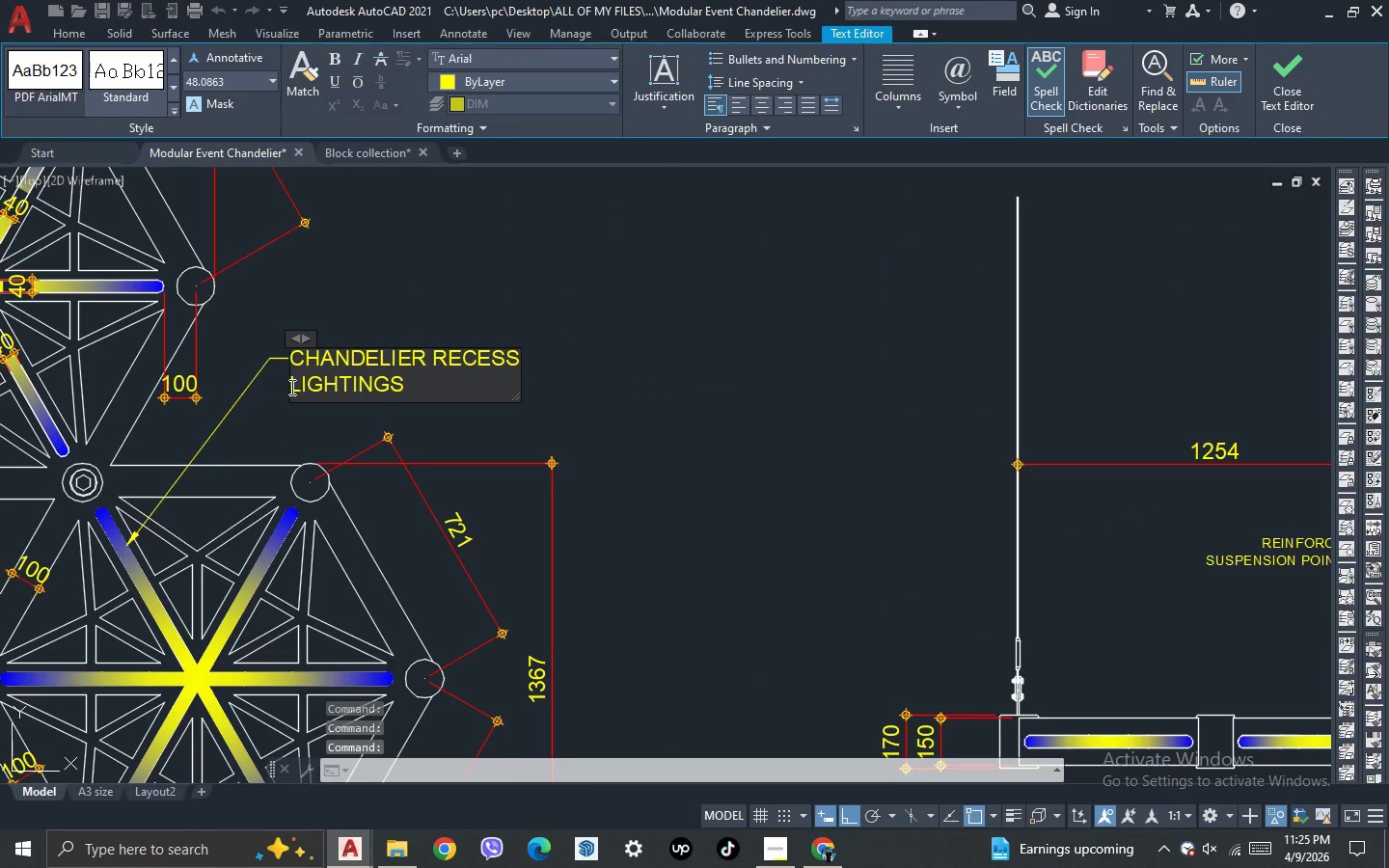 
left_click([290, 387])
 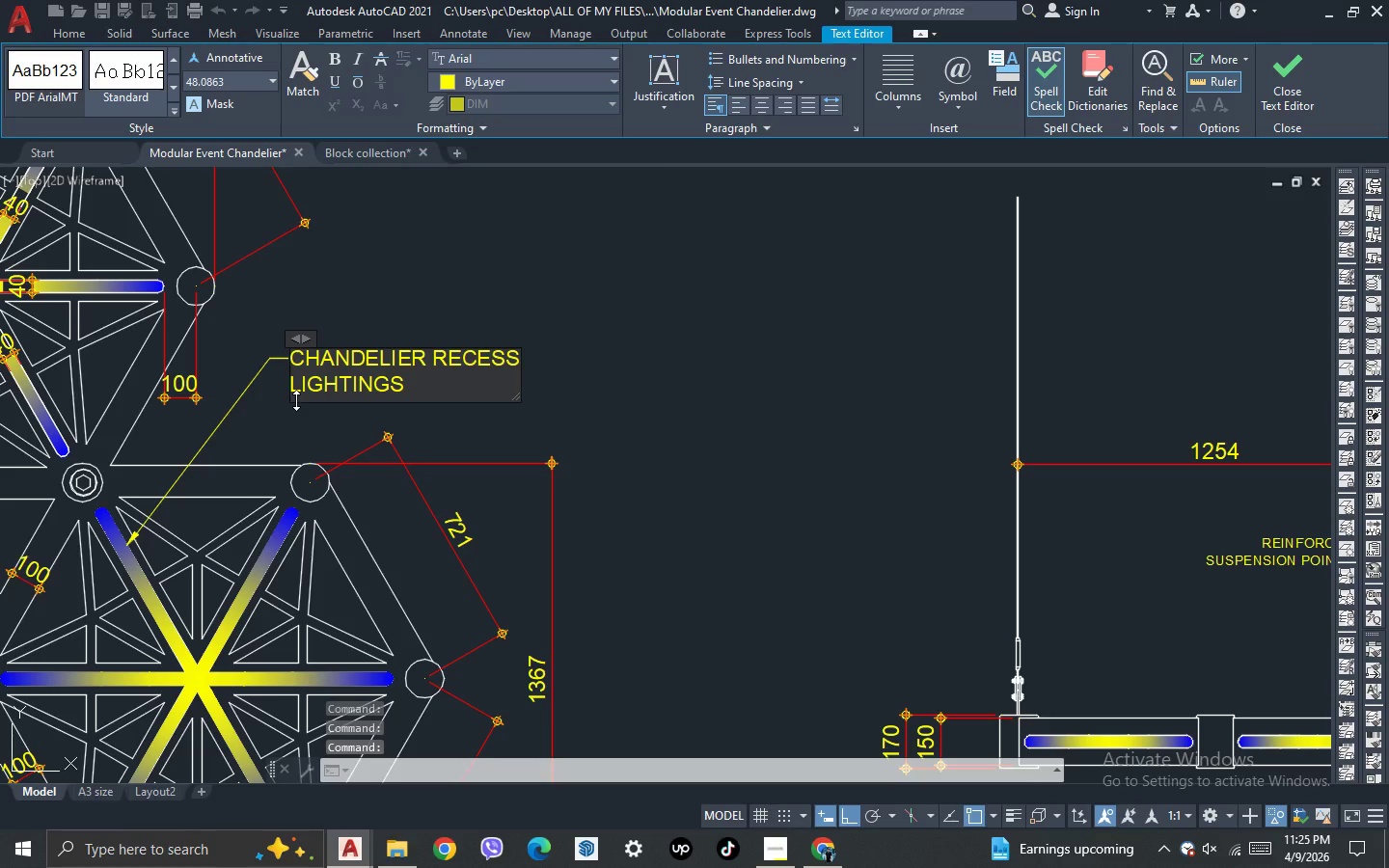 
type(LED )
 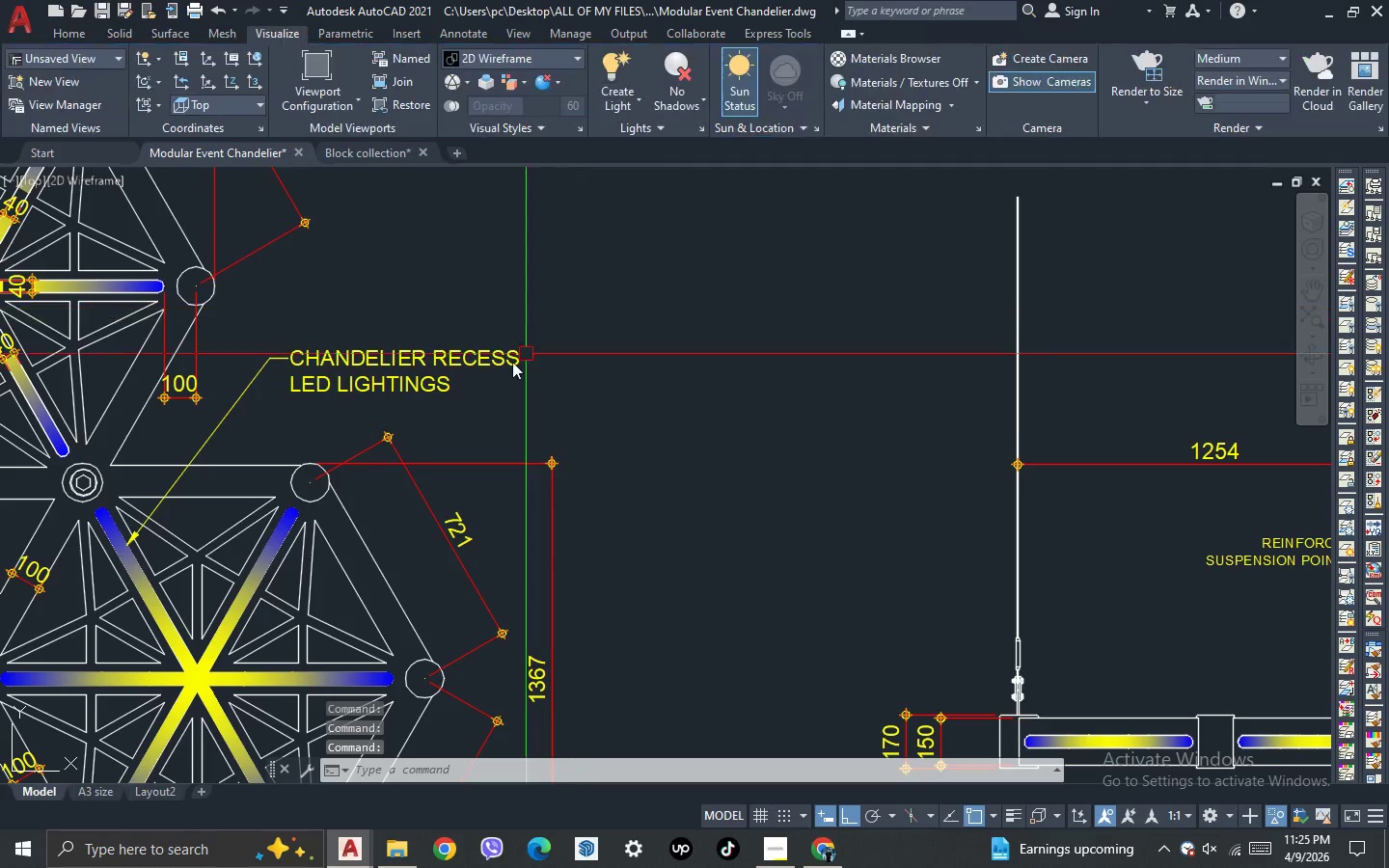 
scroll: coordinate [700, 452], scroll_direction: none, amount: 0.0
 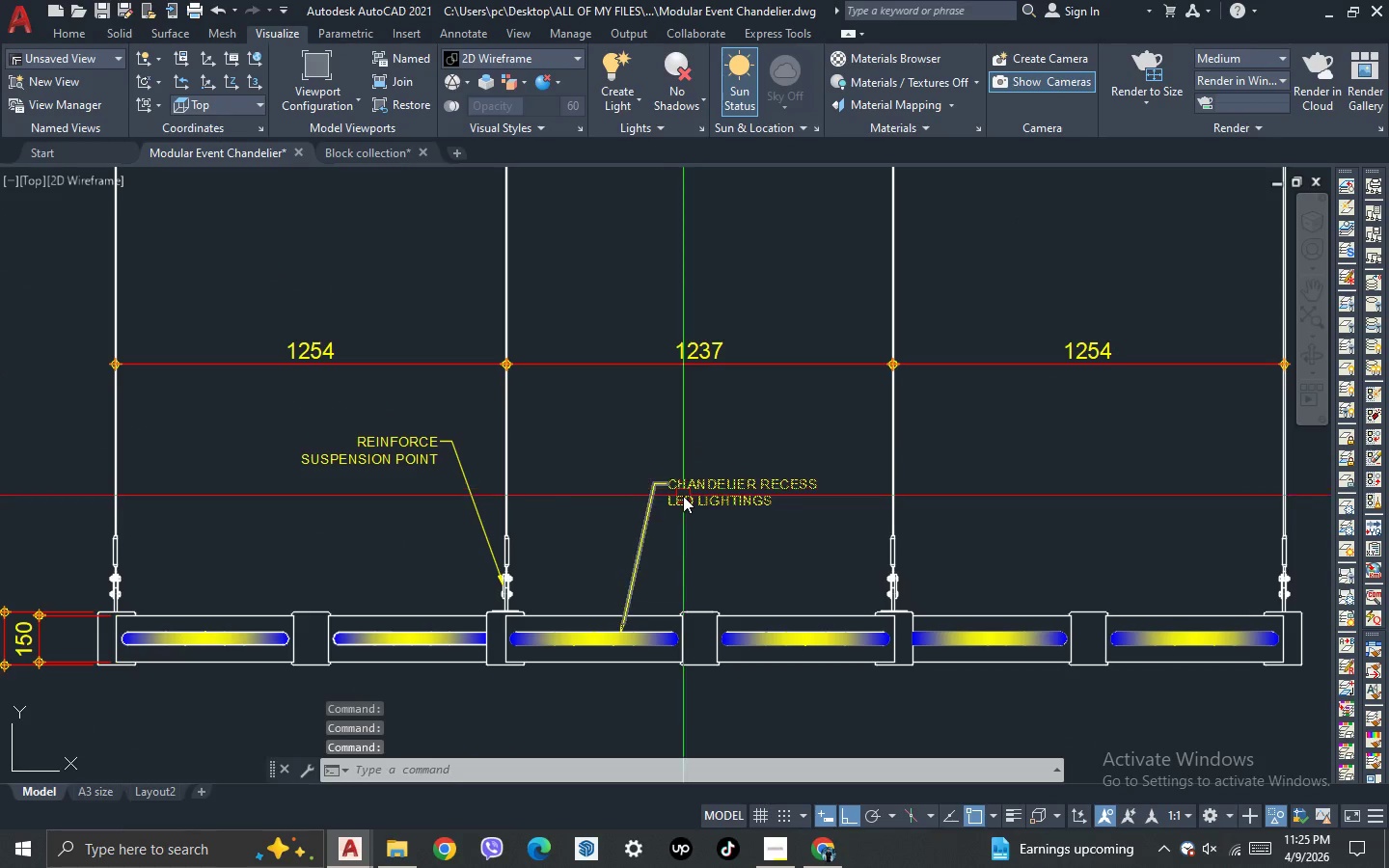 
scroll: coordinate [683, 496], scroll_direction: down, amount: 1.0
 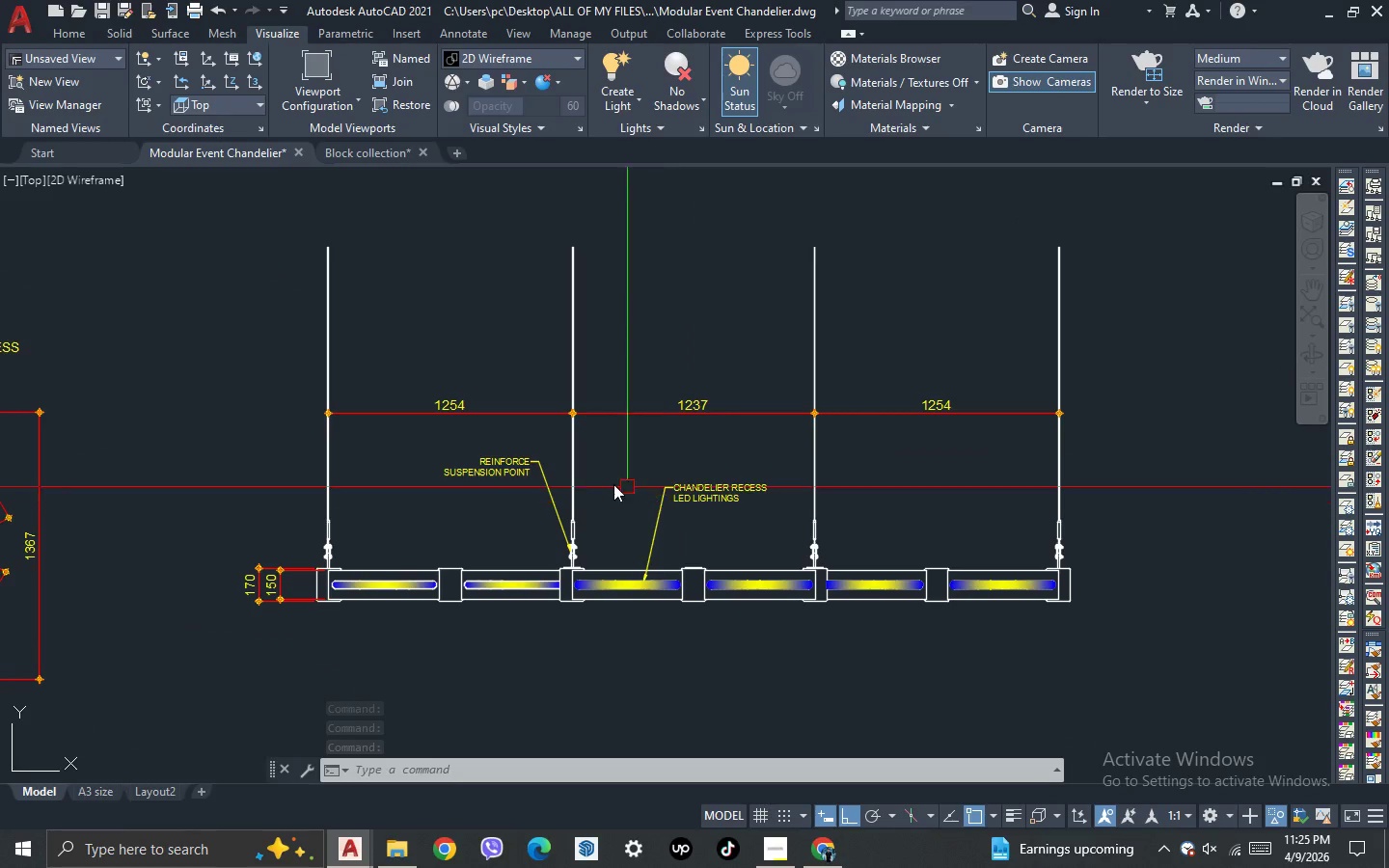 
scroll: coordinate [439, 482], scroll_direction: up, amount: 1.0
 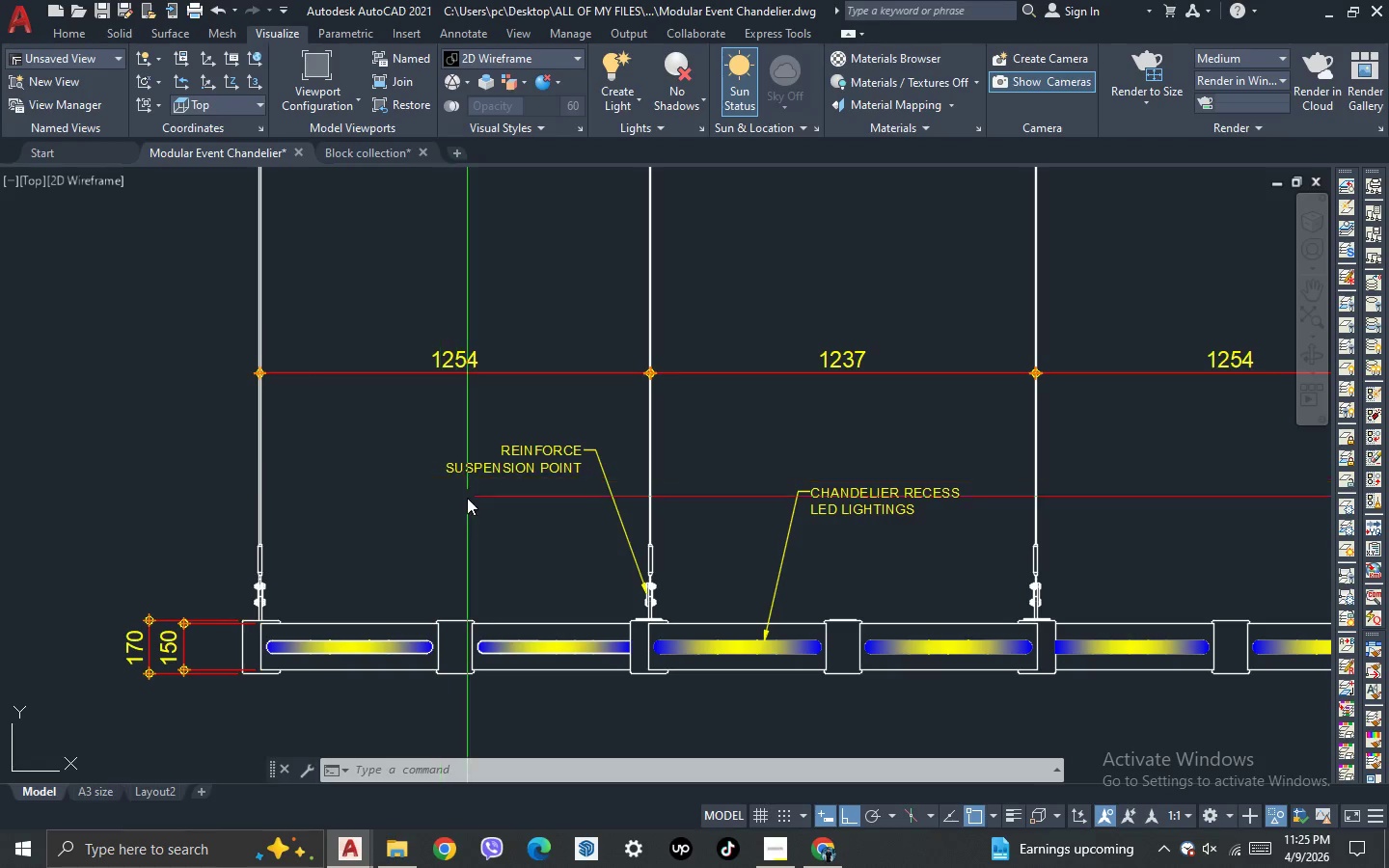 
wait(5.44)
 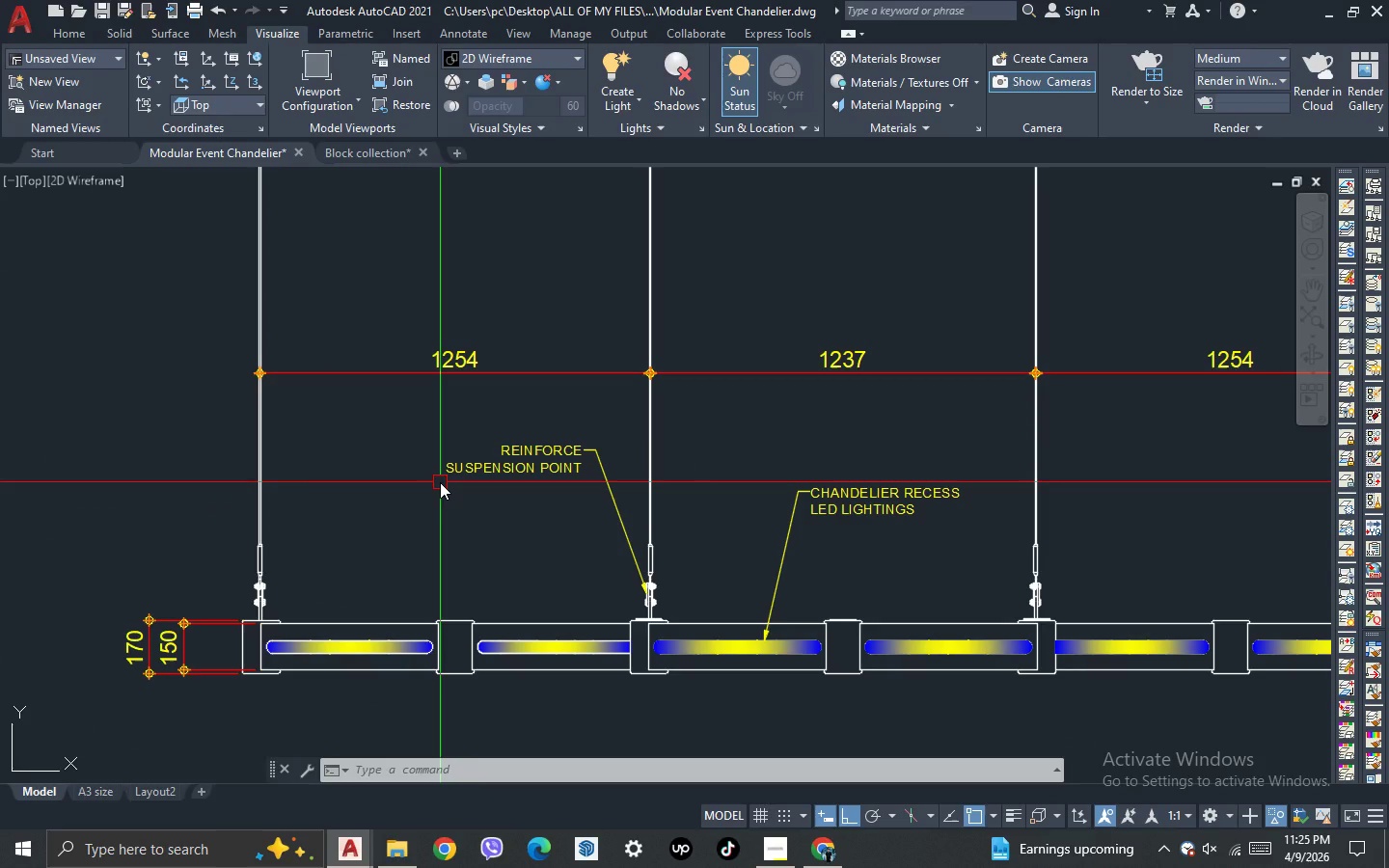 
scroll: coordinate [505, 448], scroll_direction: up, amount: 2.0
 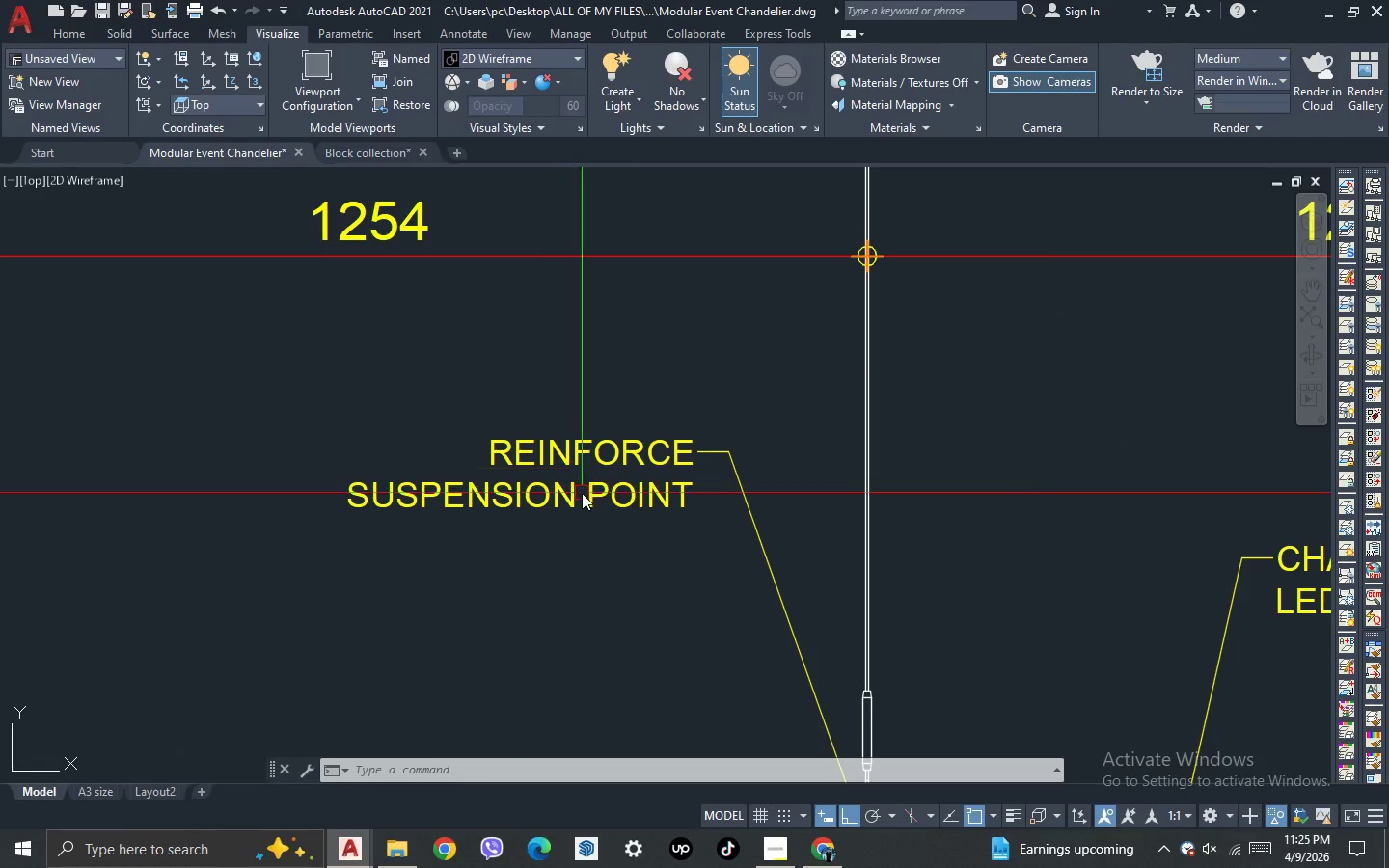 
double_click([583, 494])
 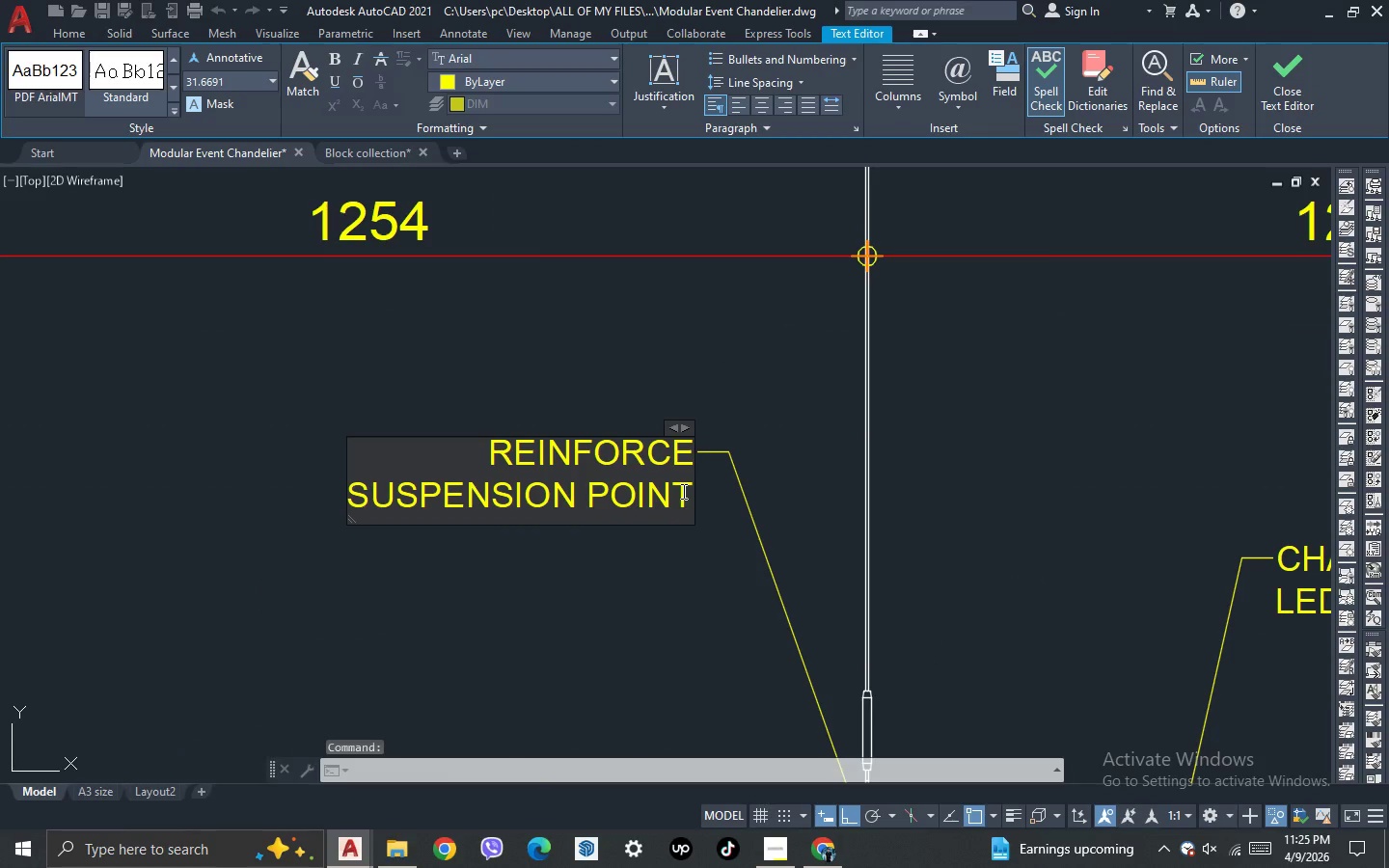 
scroll: coordinate [557, 444], scroll_direction: down, amount: 1.0
 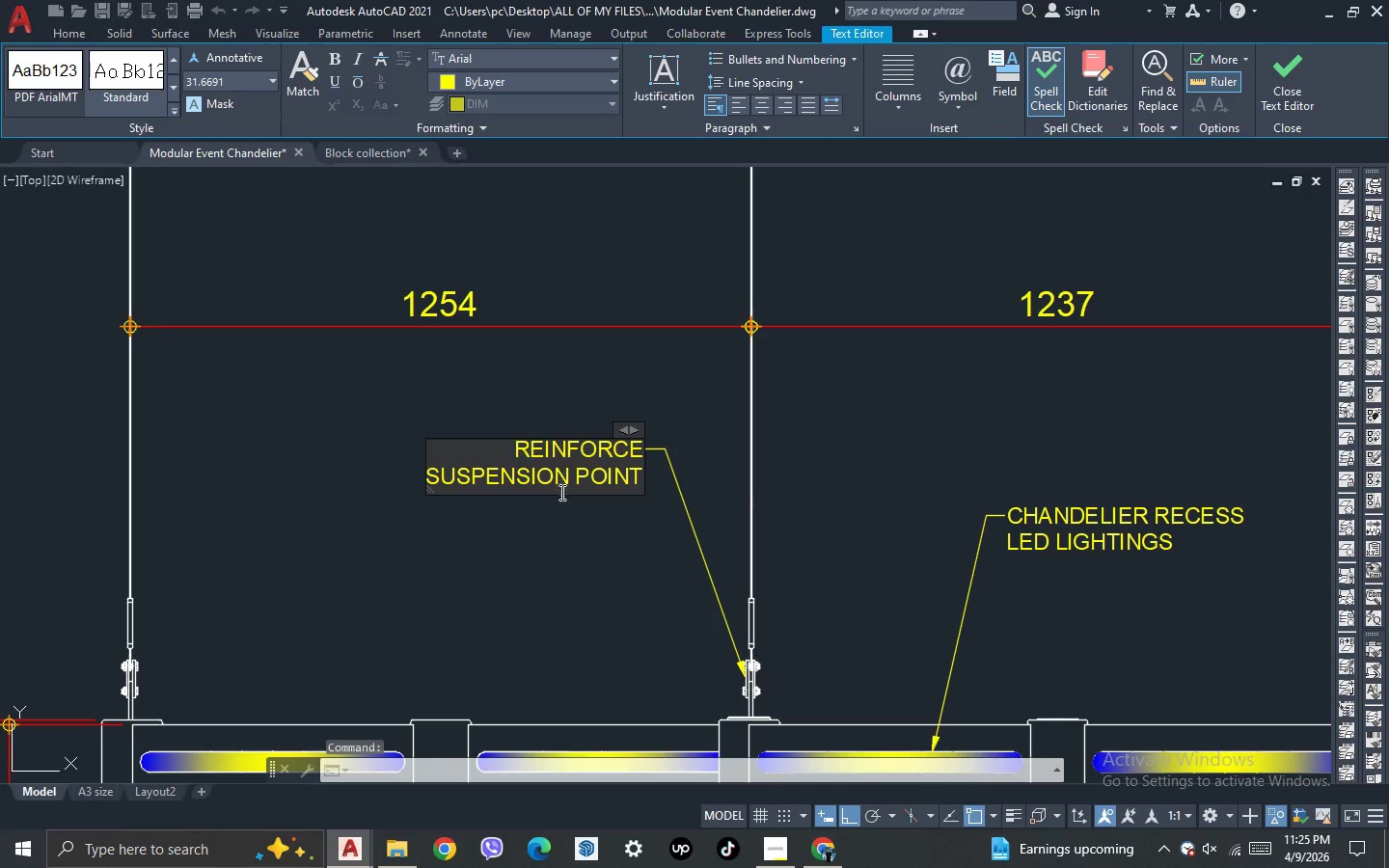 
key(Escape)
 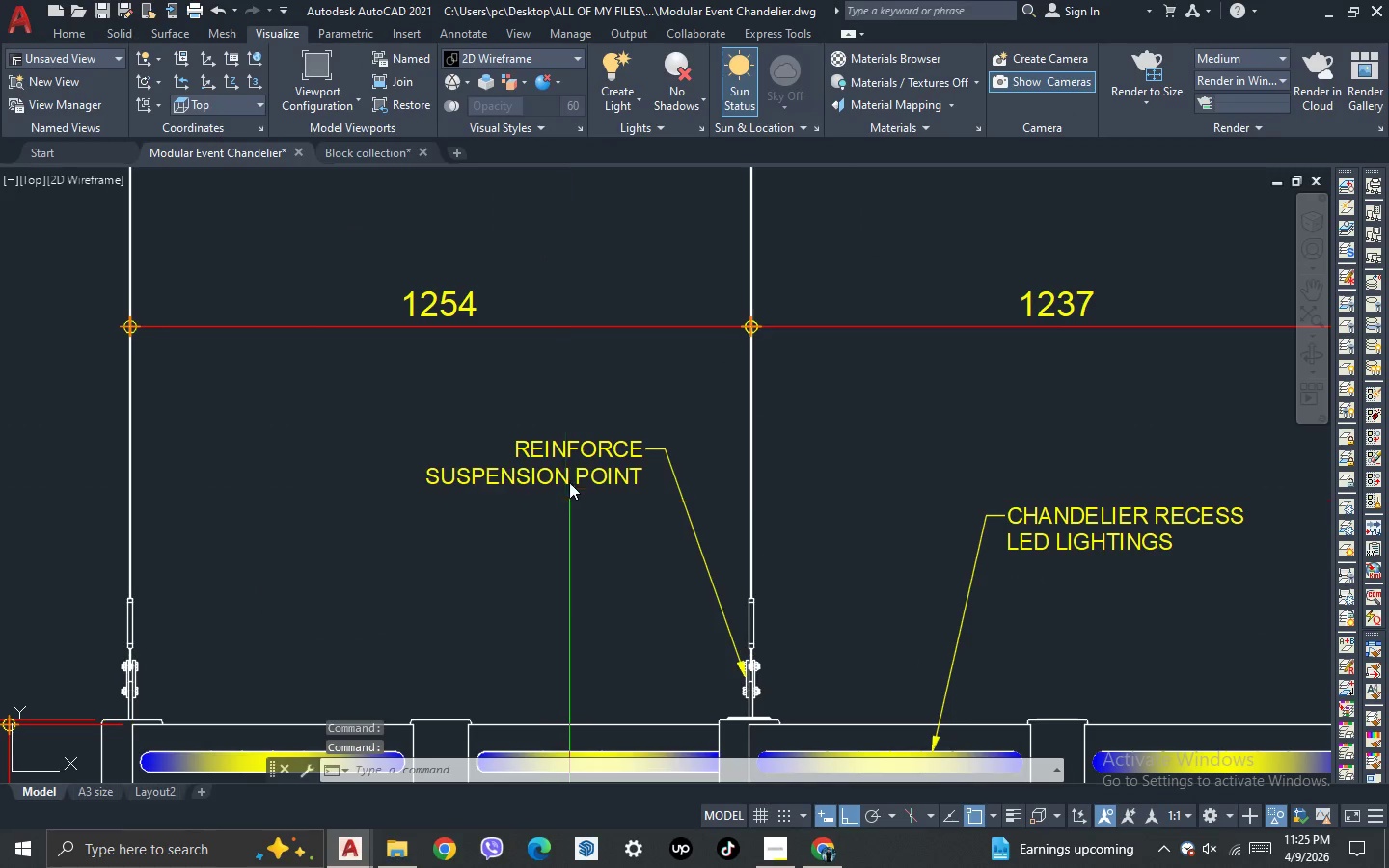 
left_click([570, 475])
 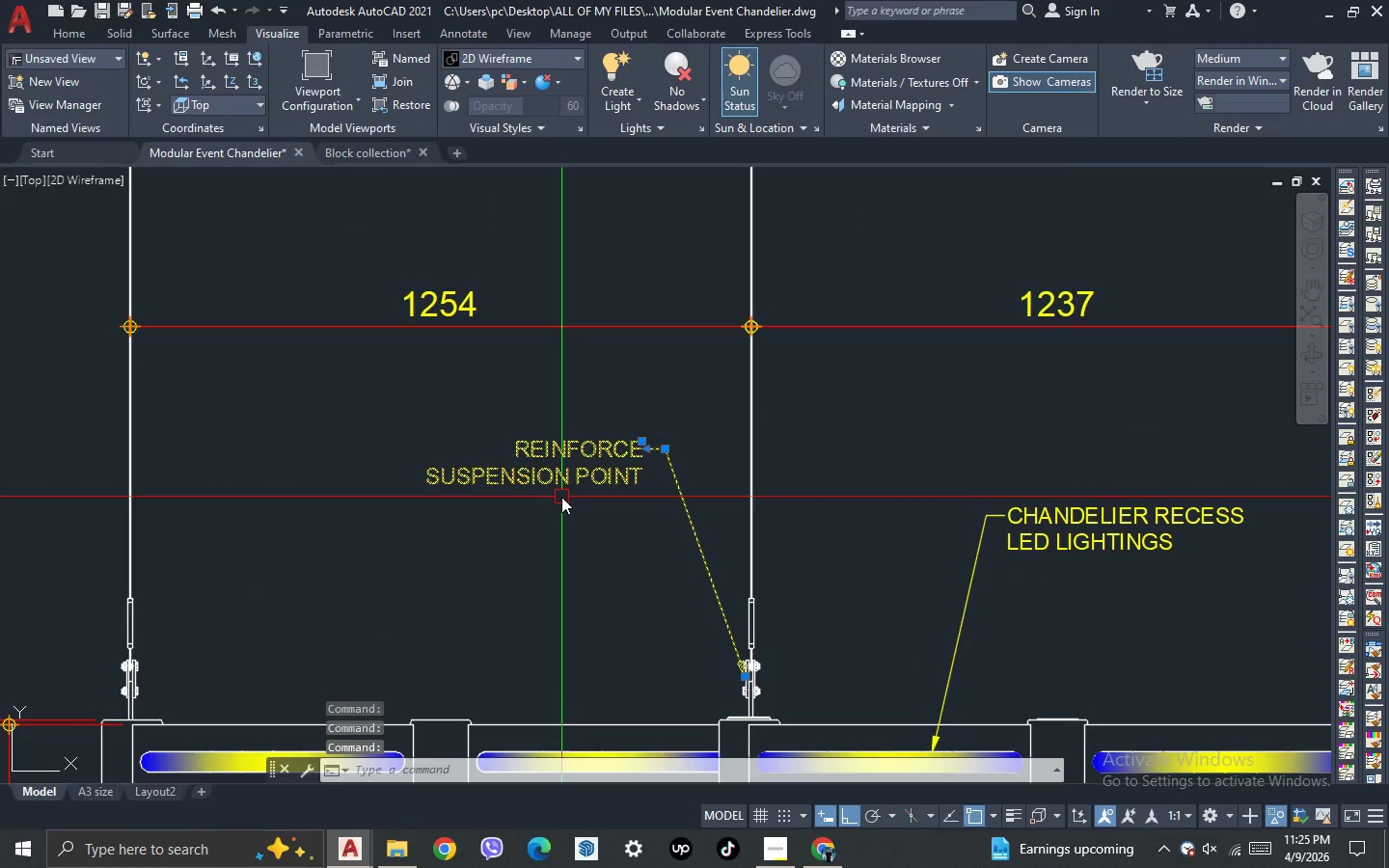 
scroll: coordinate [561, 497], scroll_direction: down, amount: 2.0
 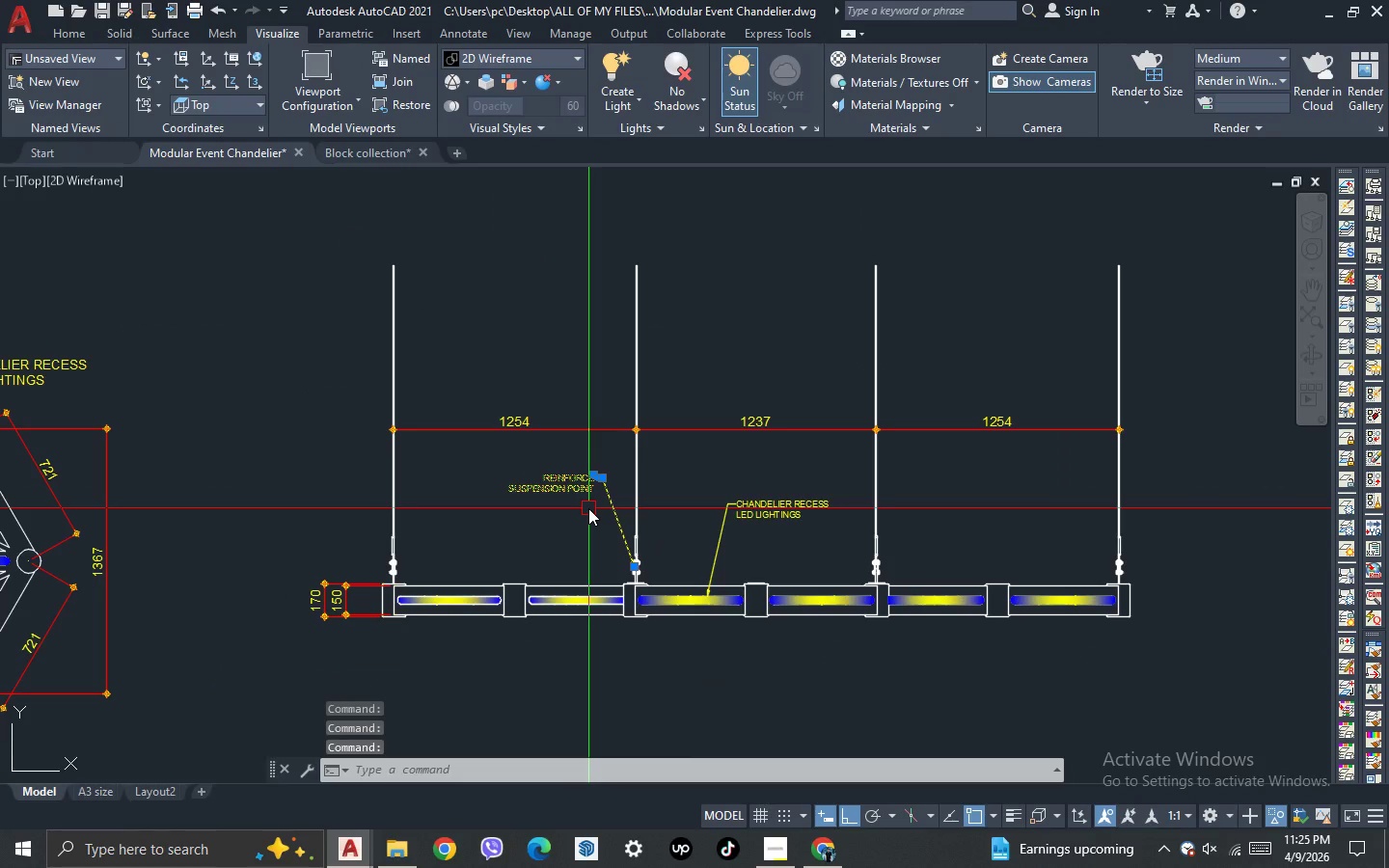 
type(CO)
 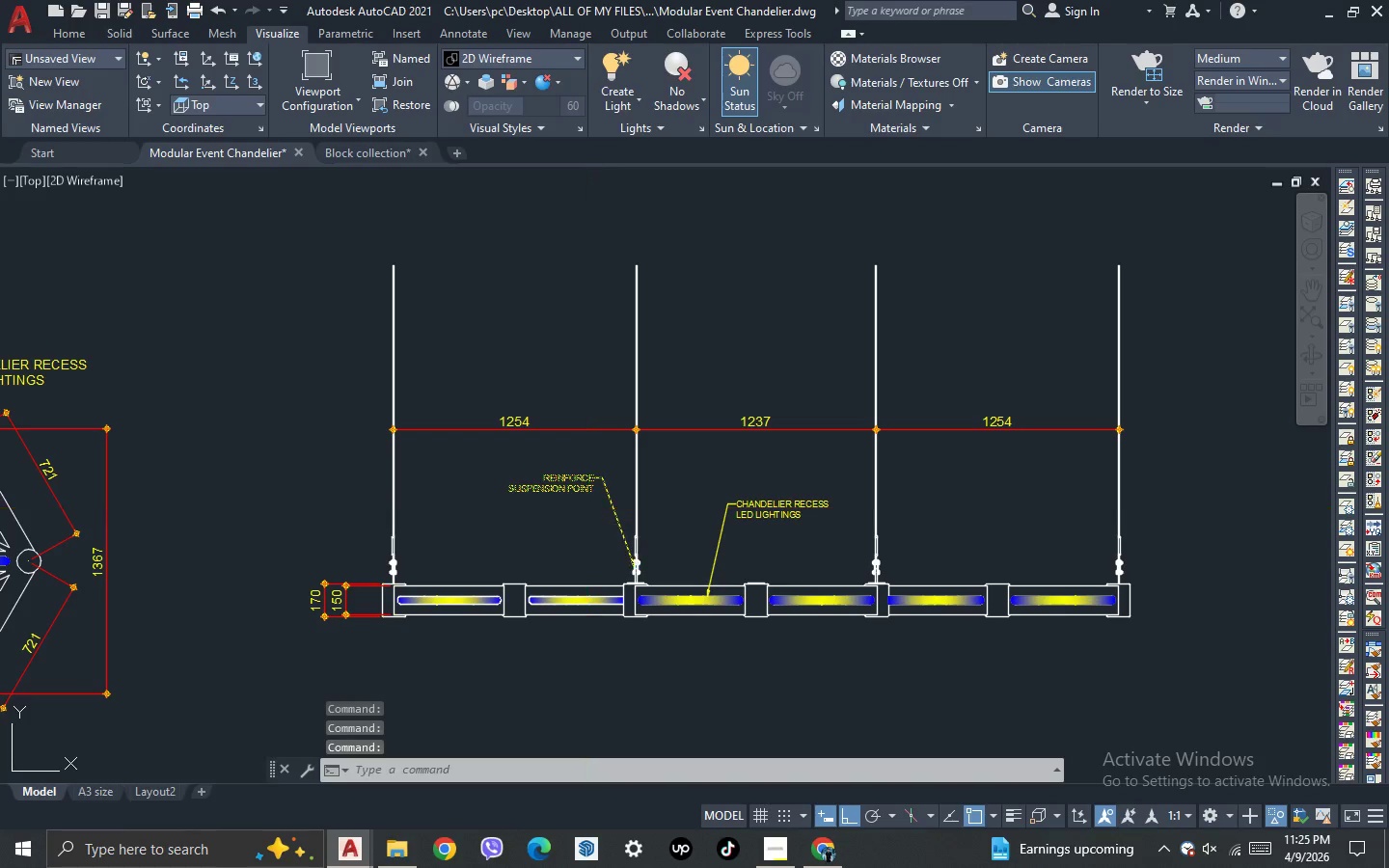 
key(Space)
 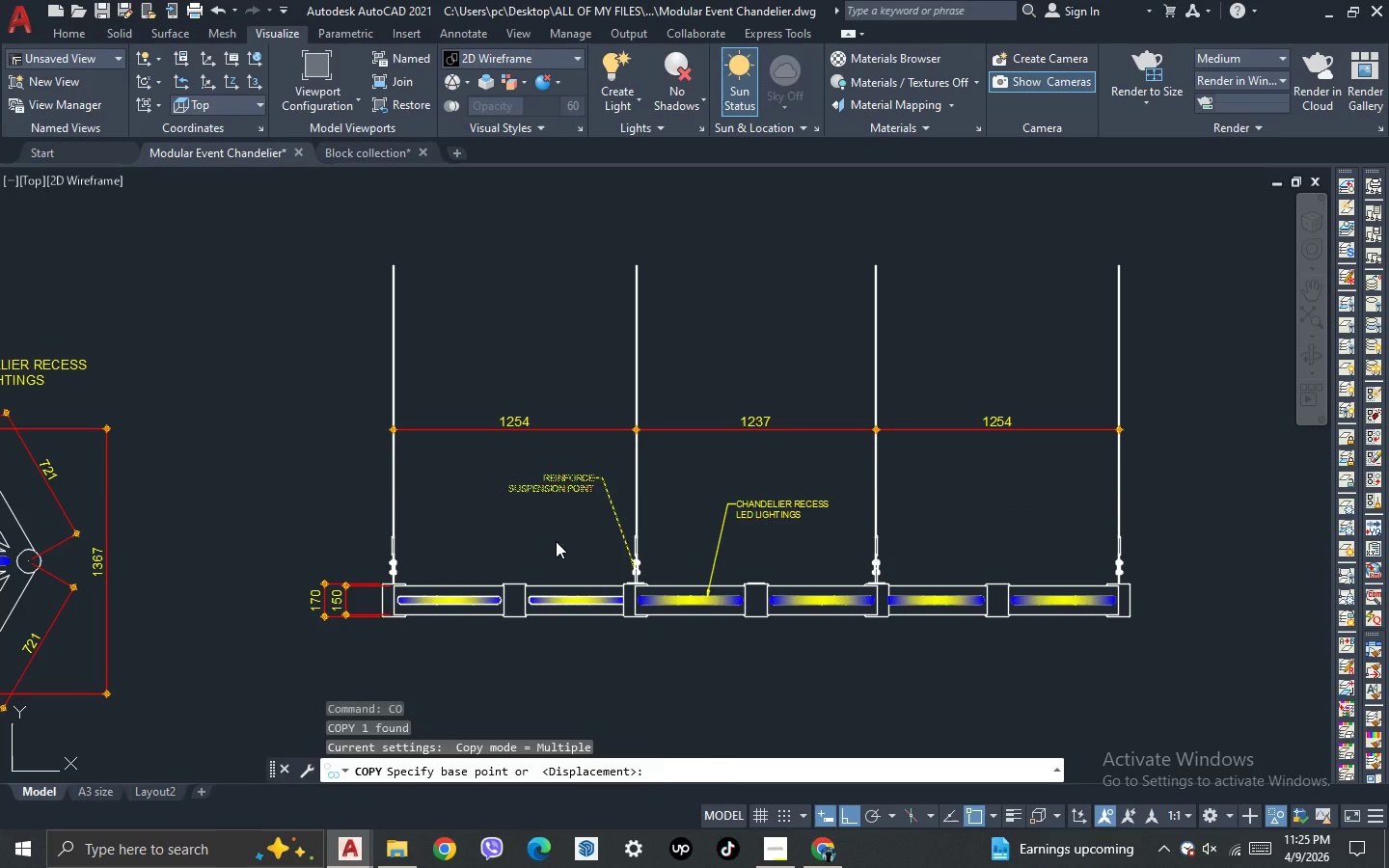 
left_click_drag(start_coordinate=[556, 543], to_coordinate=[556, 524])
 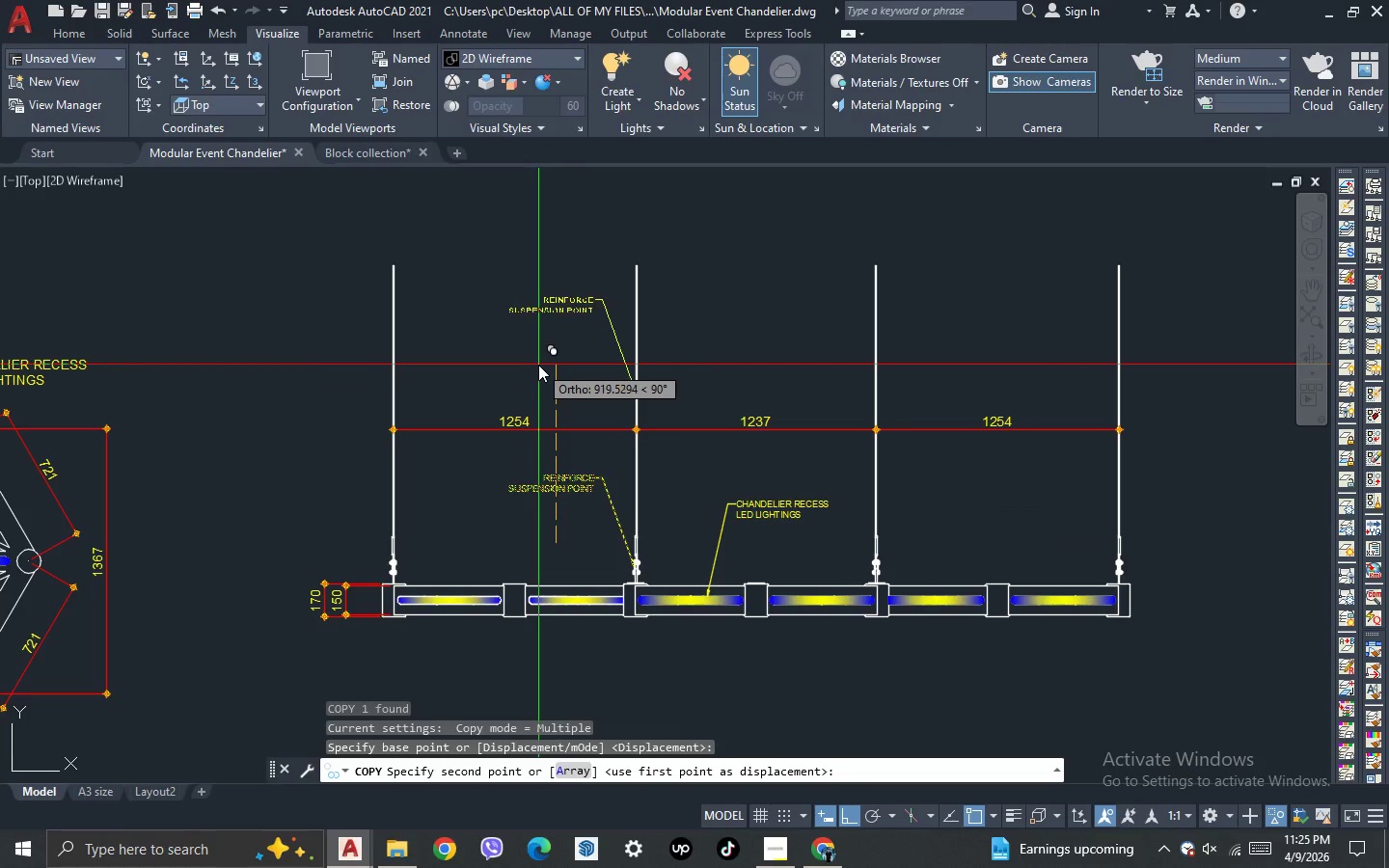 
left_click([538, 365])
 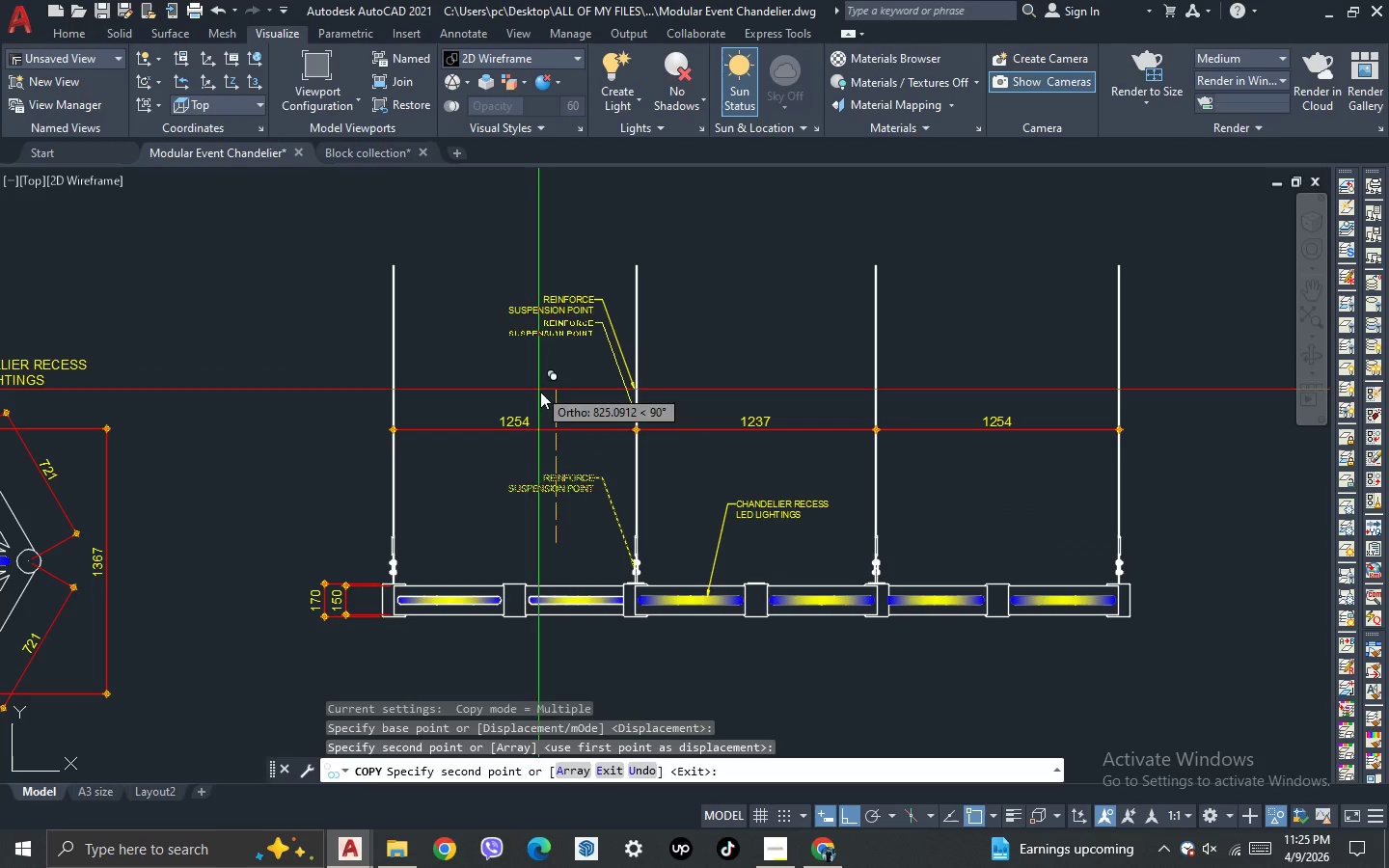 
key(Escape)
 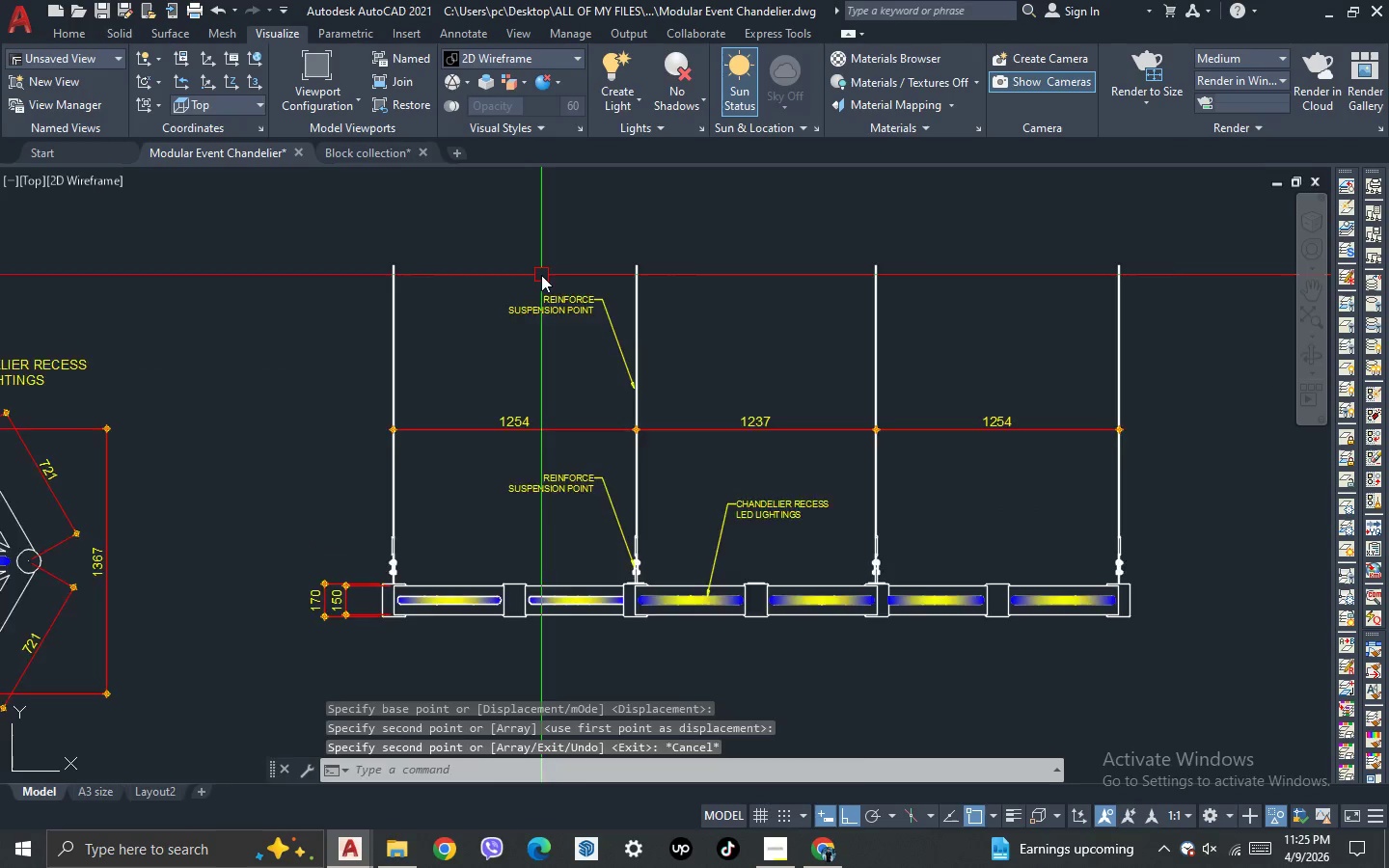 
scroll: coordinate [541, 275], scroll_direction: up, amount: 2.0
 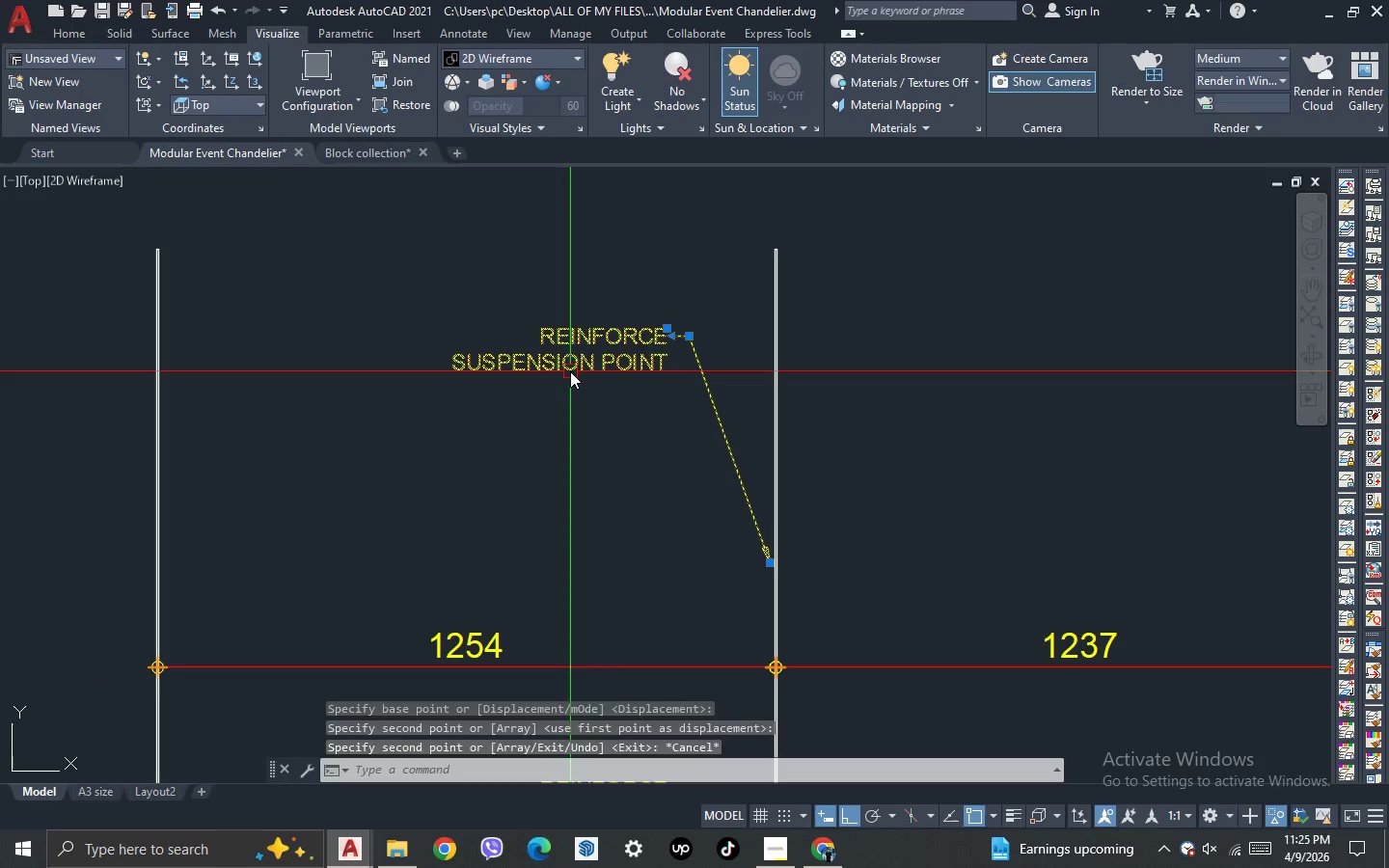 
double_click([570, 371])
 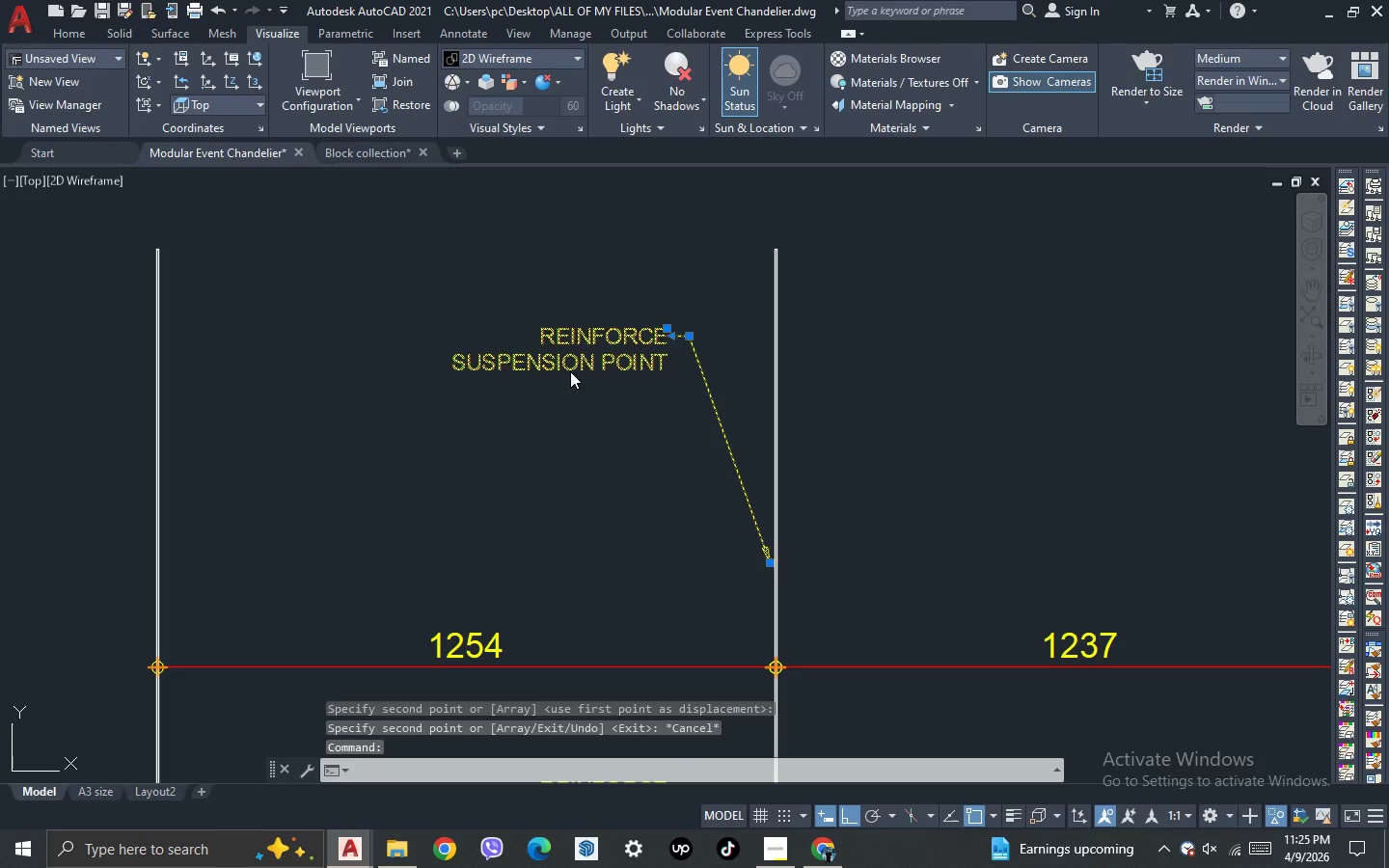 
key(Control+A)
 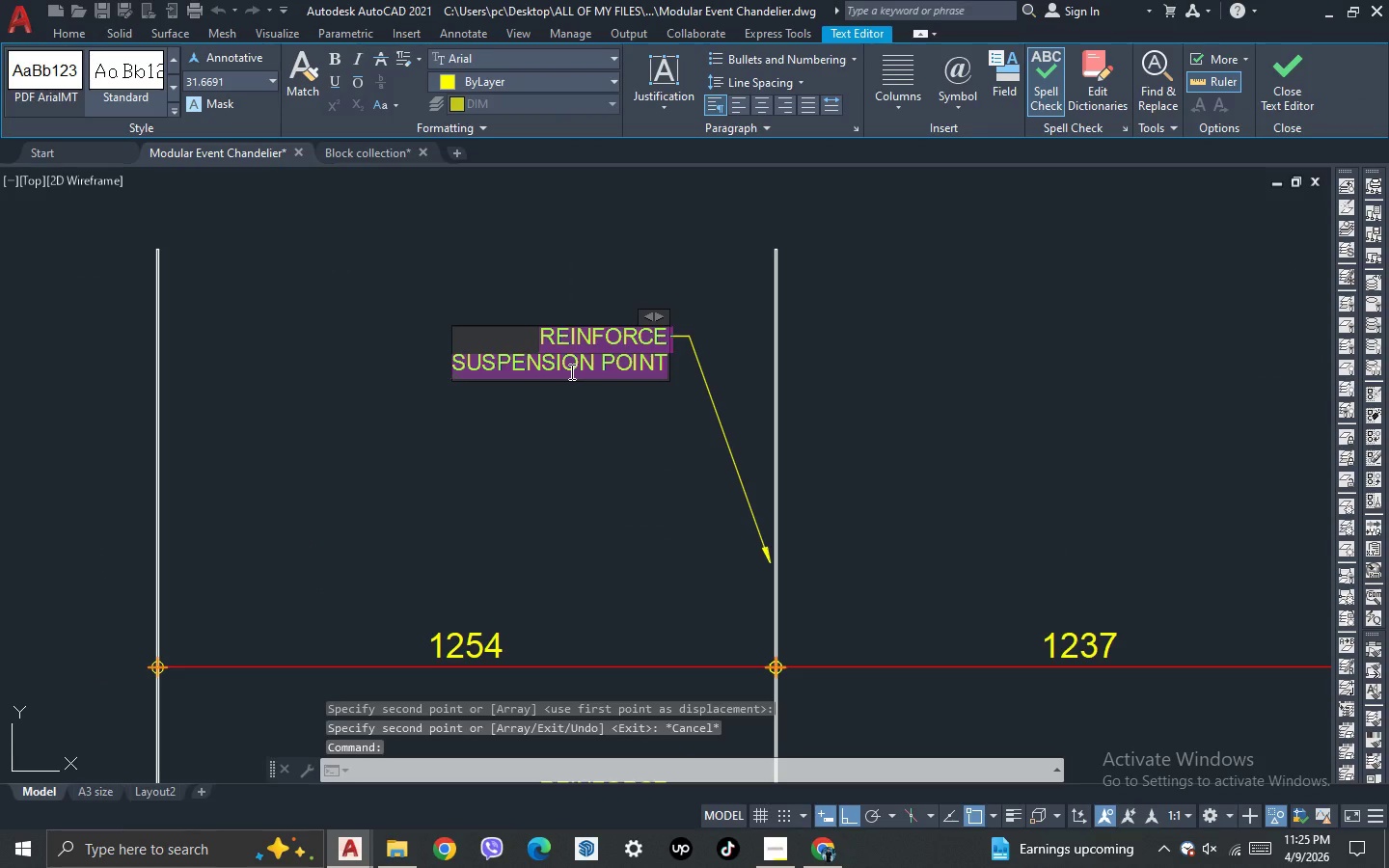 
key(Control+C)
 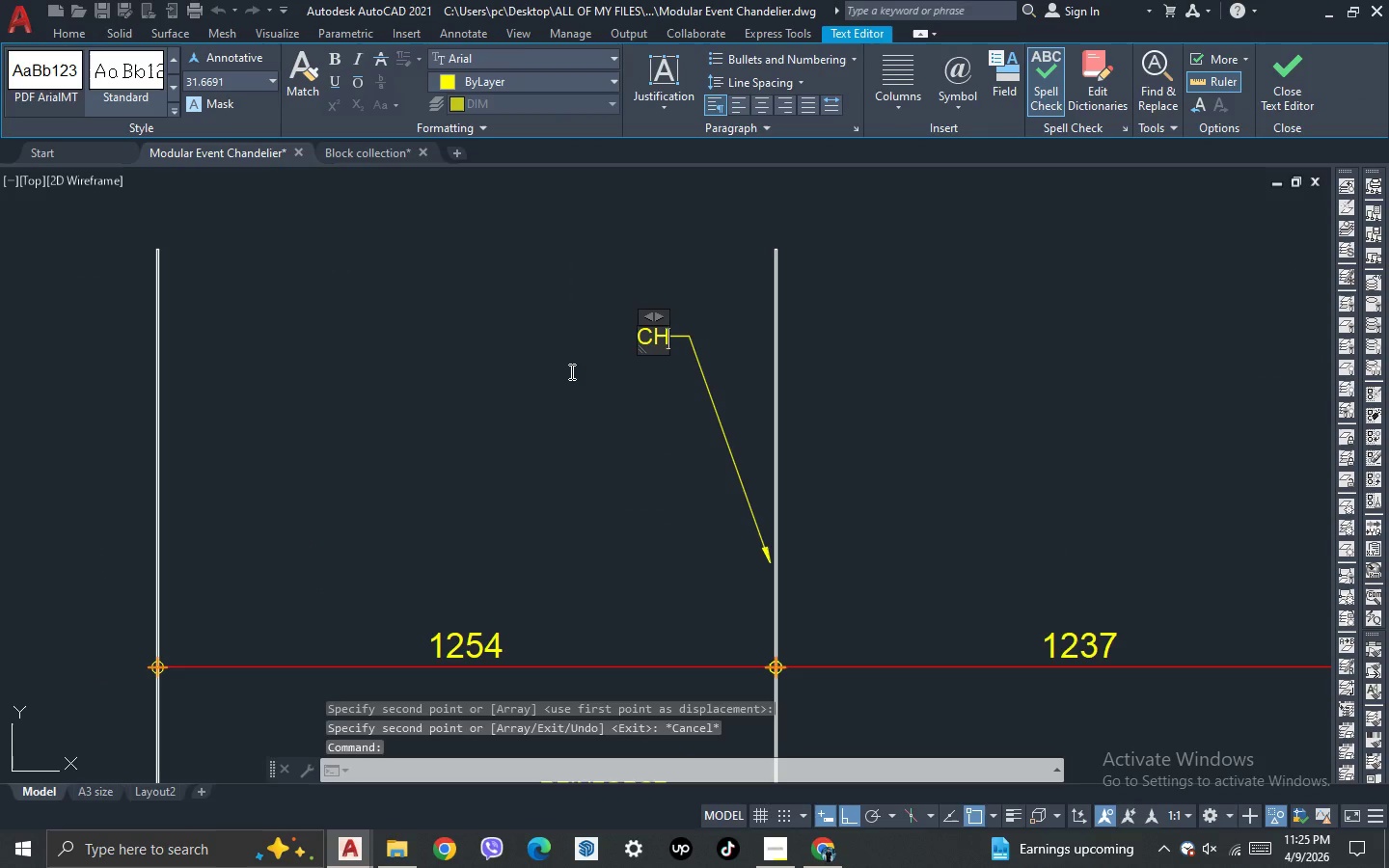 
key(Control+H)
 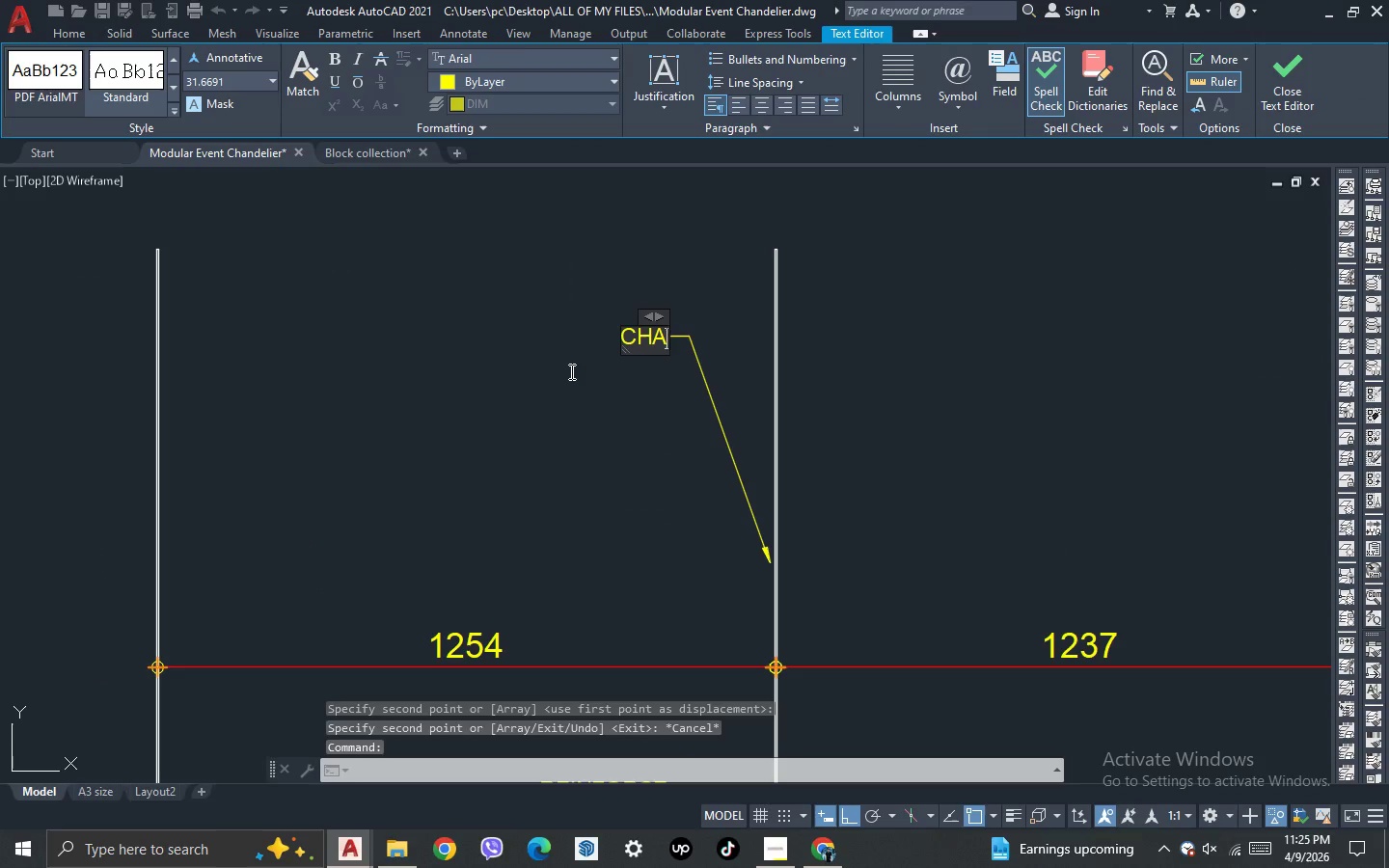 
key(Control+A)
 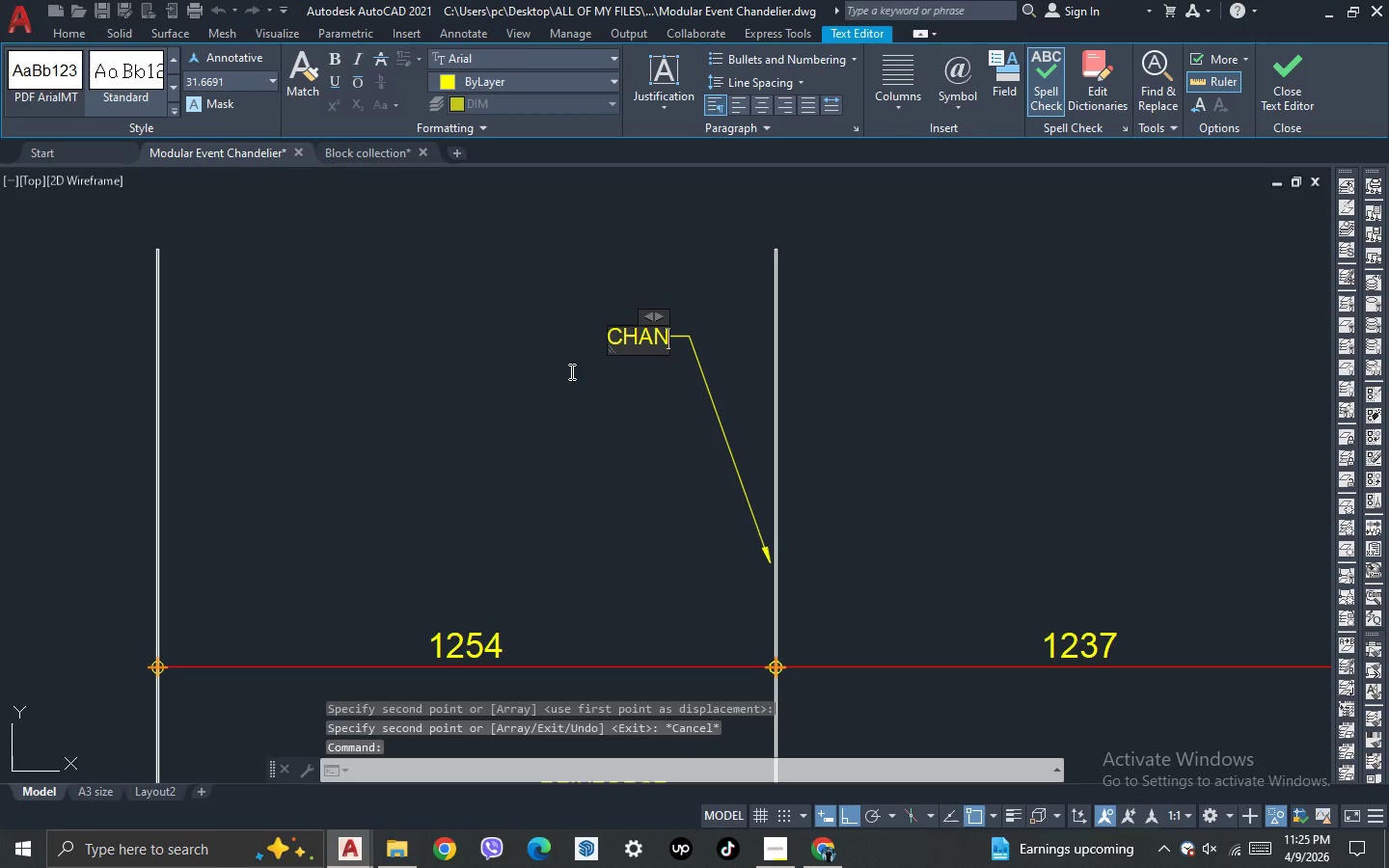 
key(Control+N)
 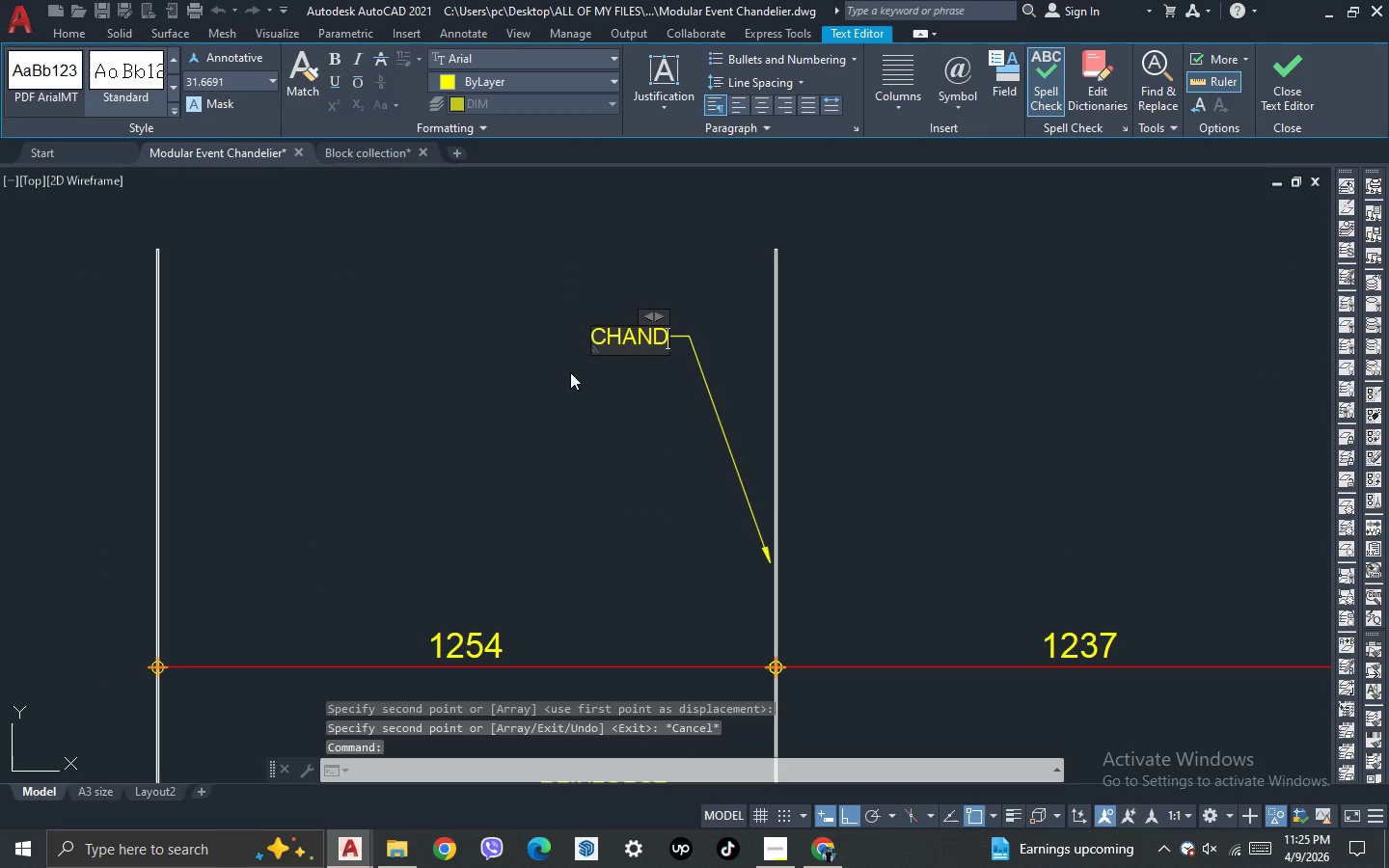 
type(DELIER)
 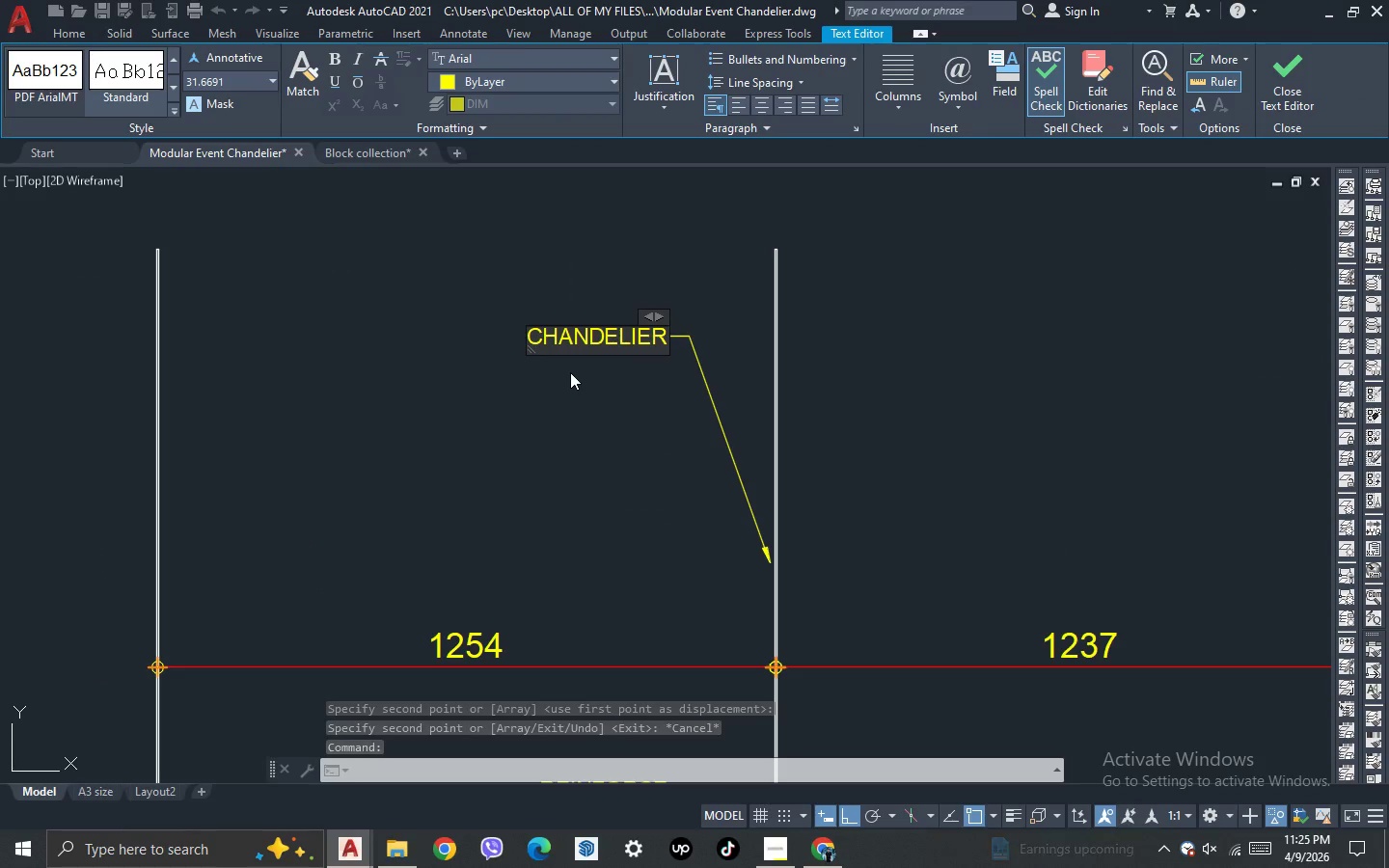 
key(Enter)
 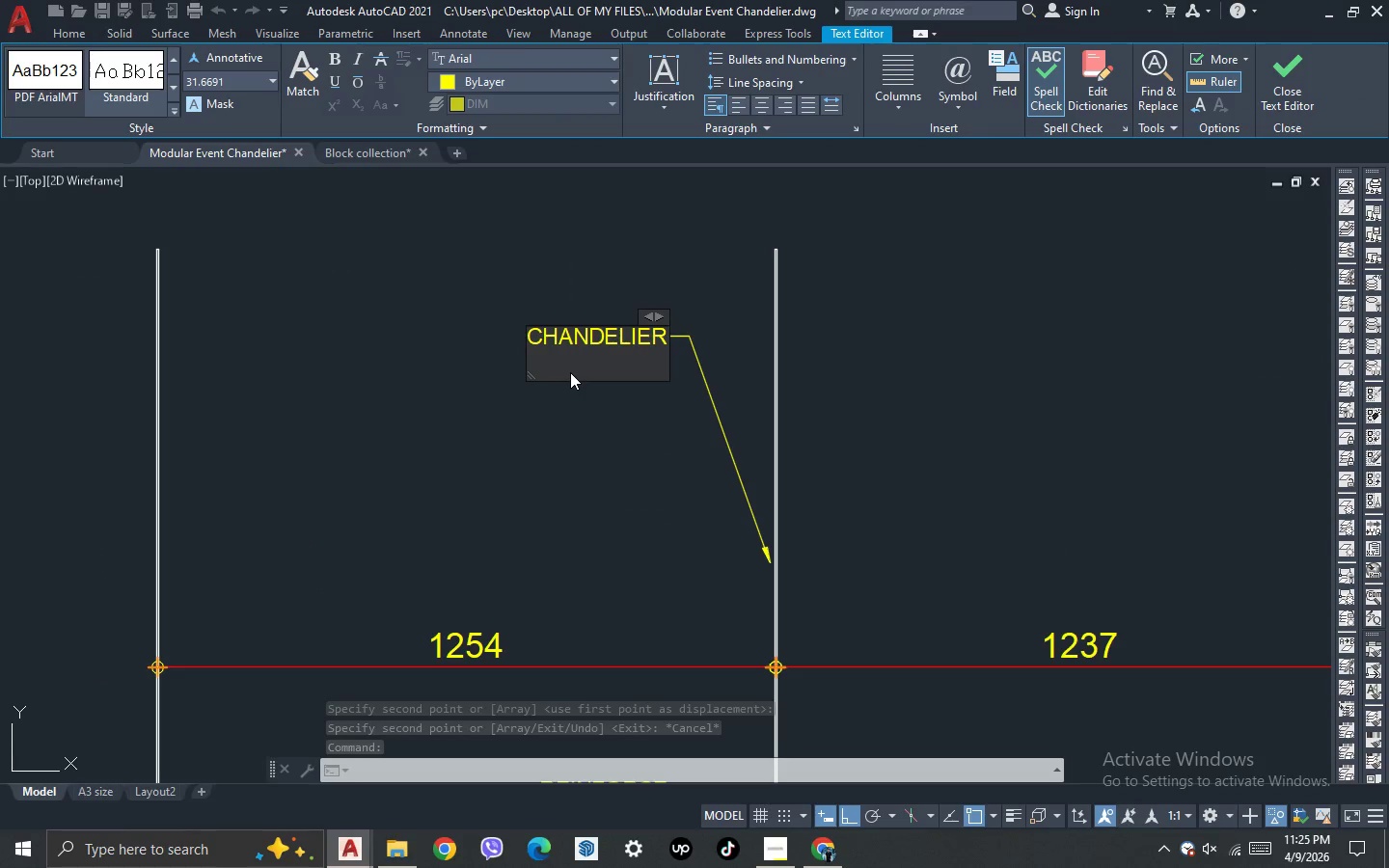 
type(CABLE)
 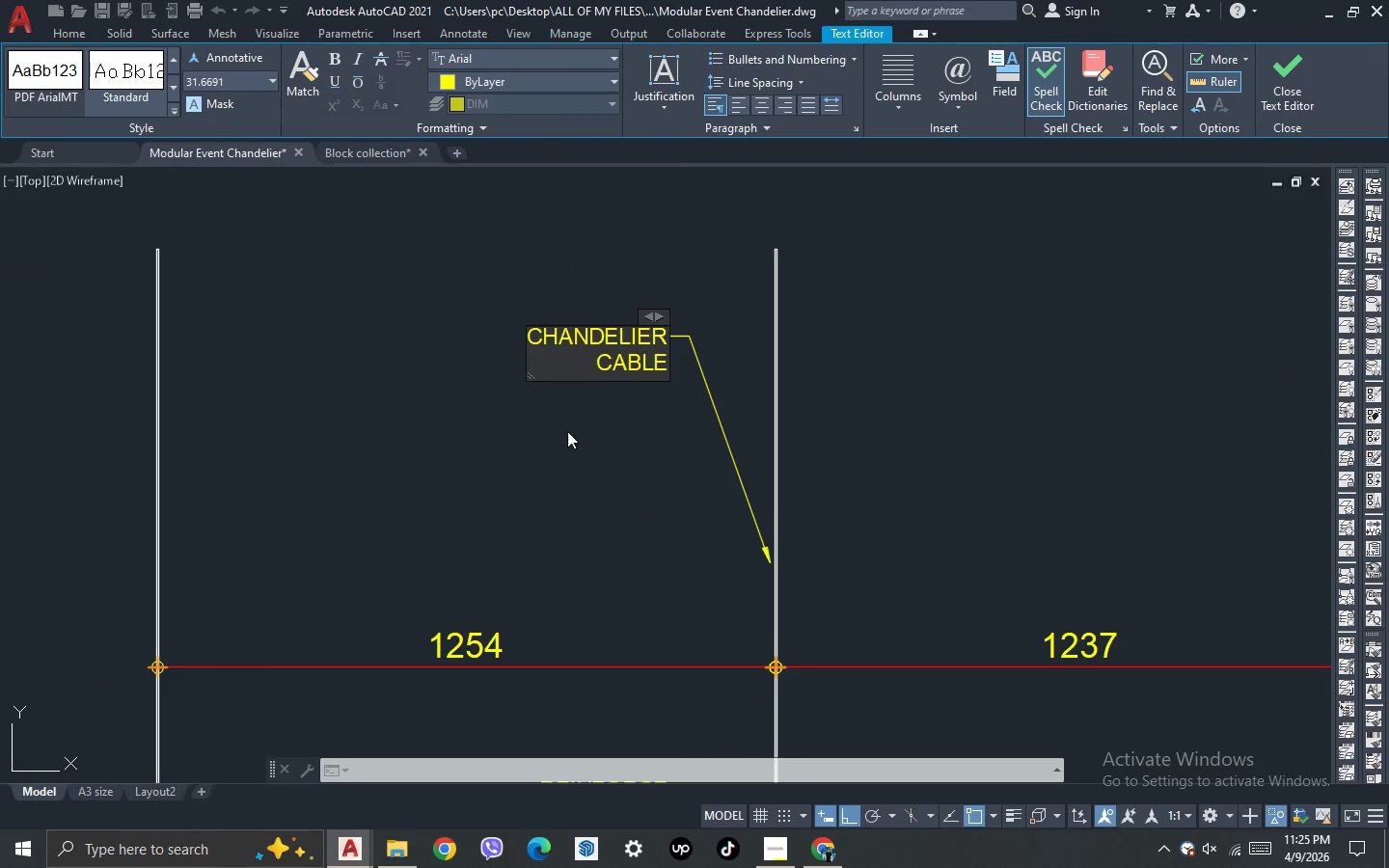 
left_click([557, 502])
 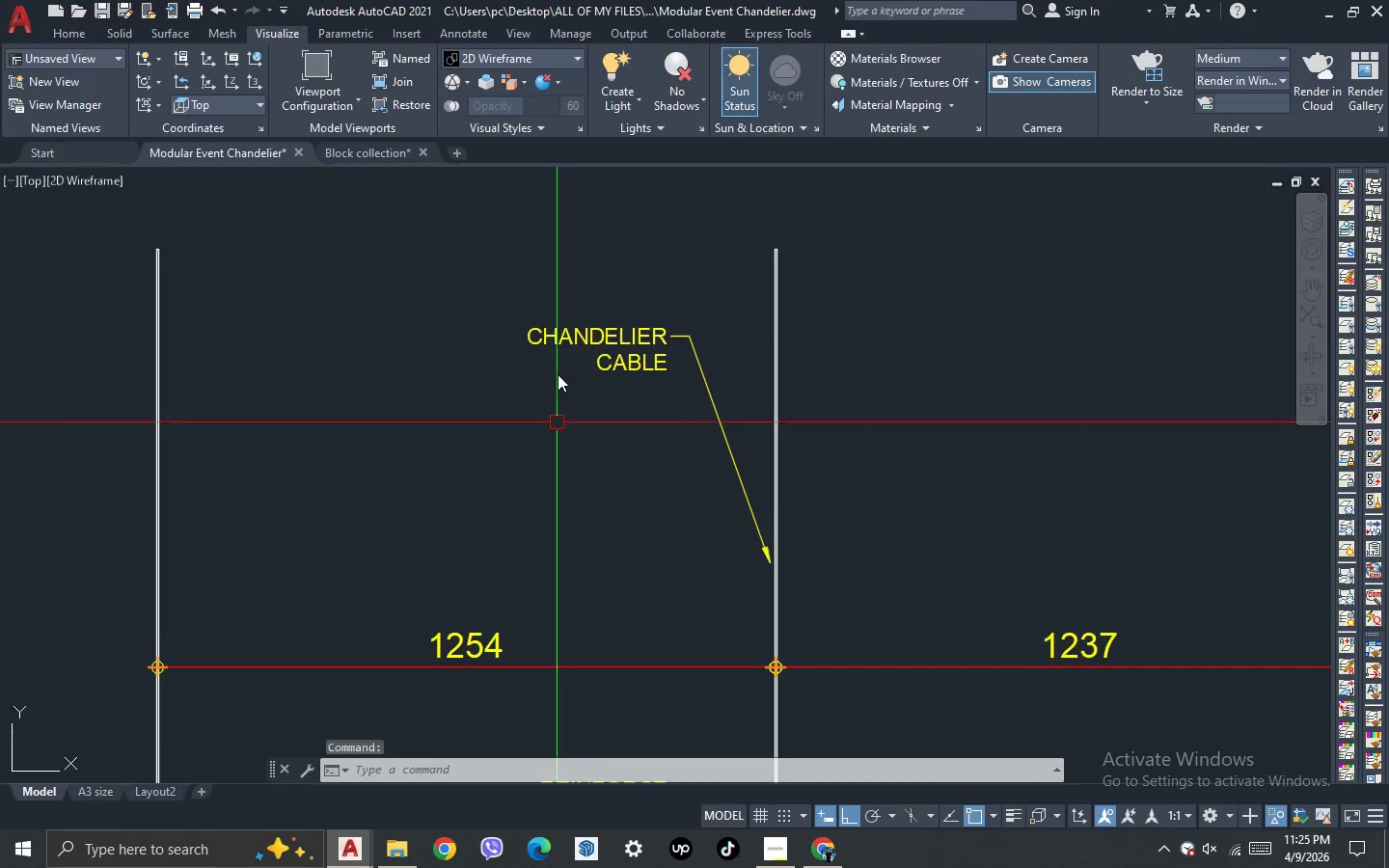 
scroll: coordinate [550, 339], scroll_direction: down, amount: 5.0
 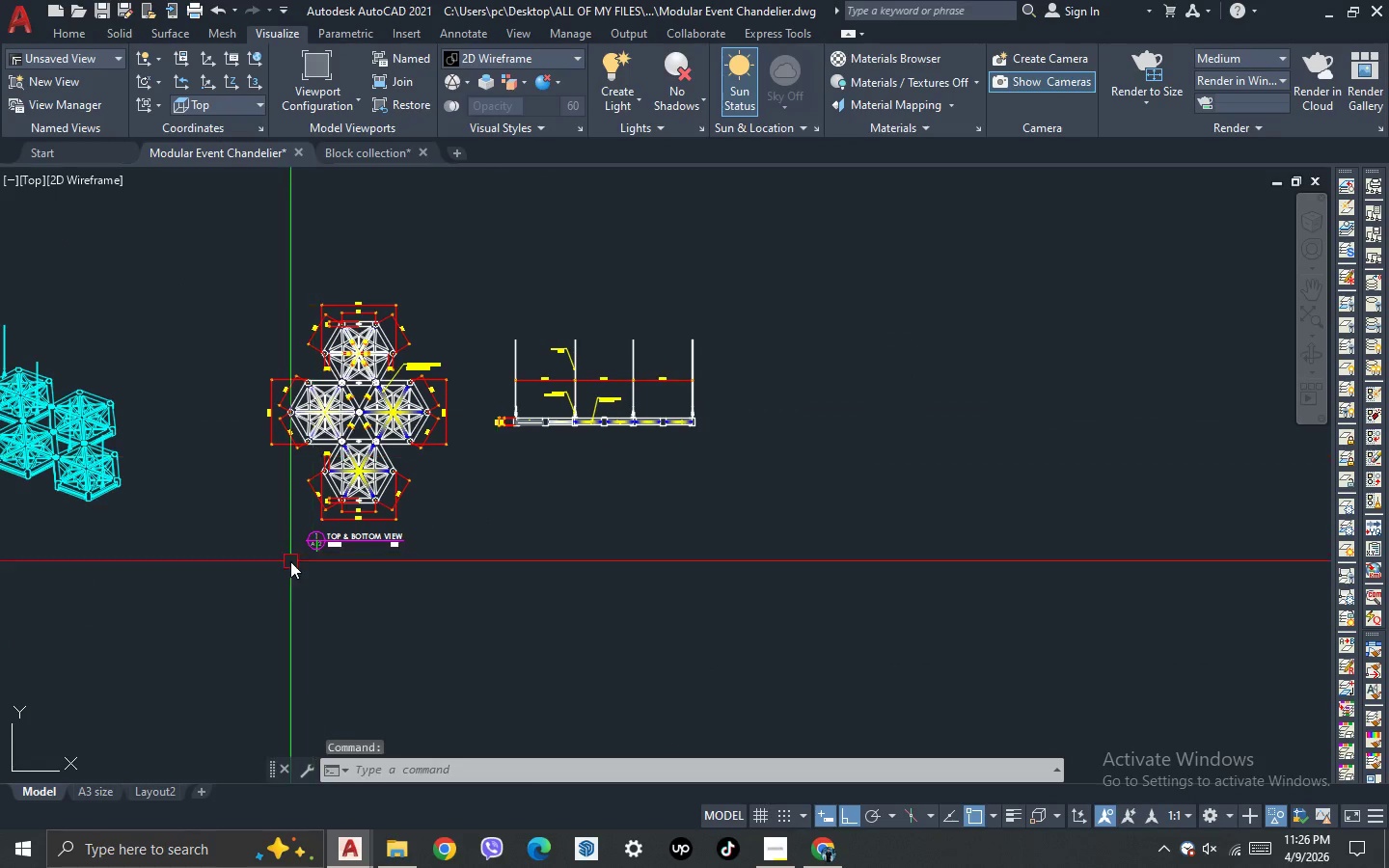 
left_click_drag(start_coordinate=[584, 567], to_coordinate=[565, 566])
 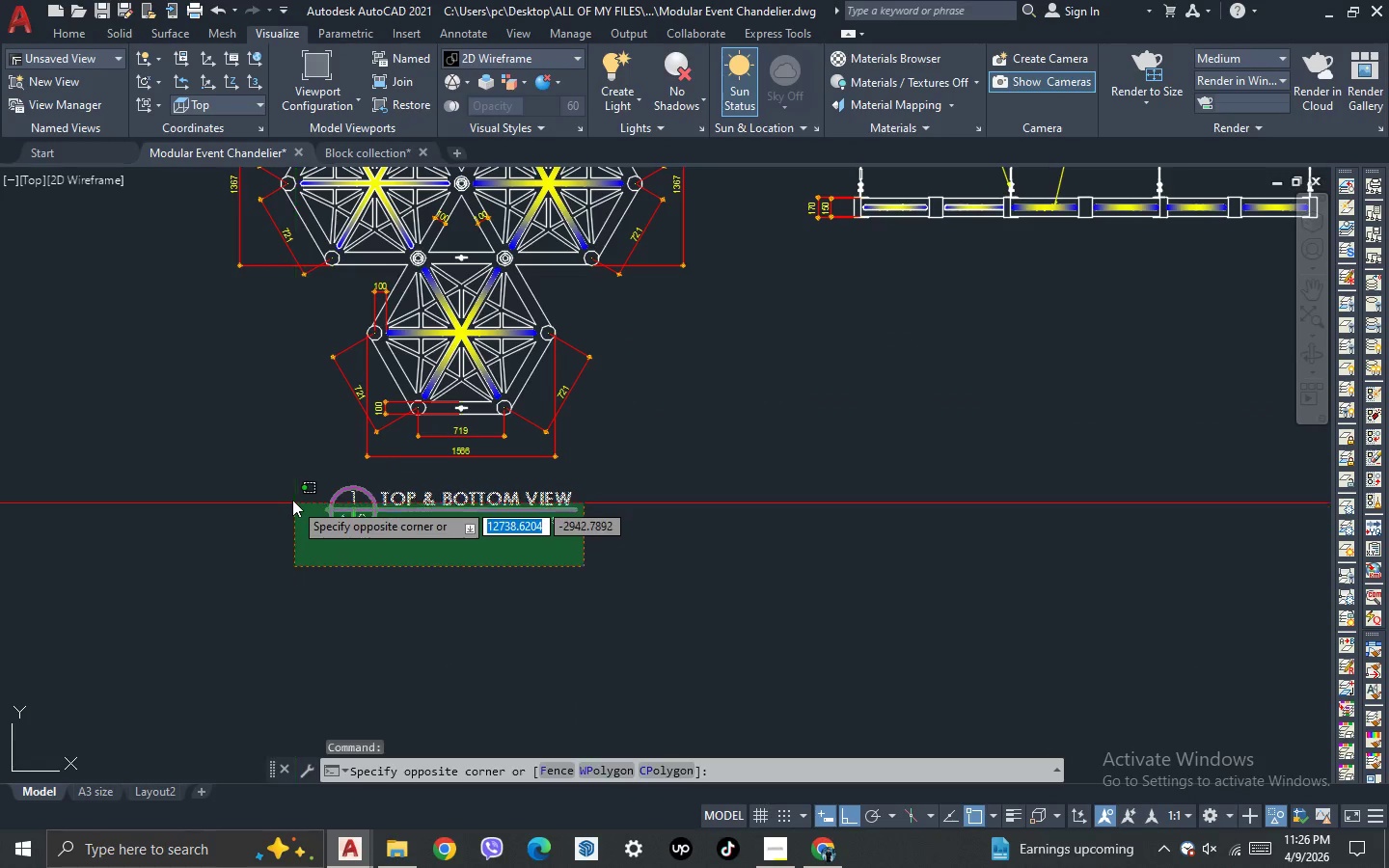 
scroll: coordinate [291, 562], scroll_direction: up, amount: 2.0
 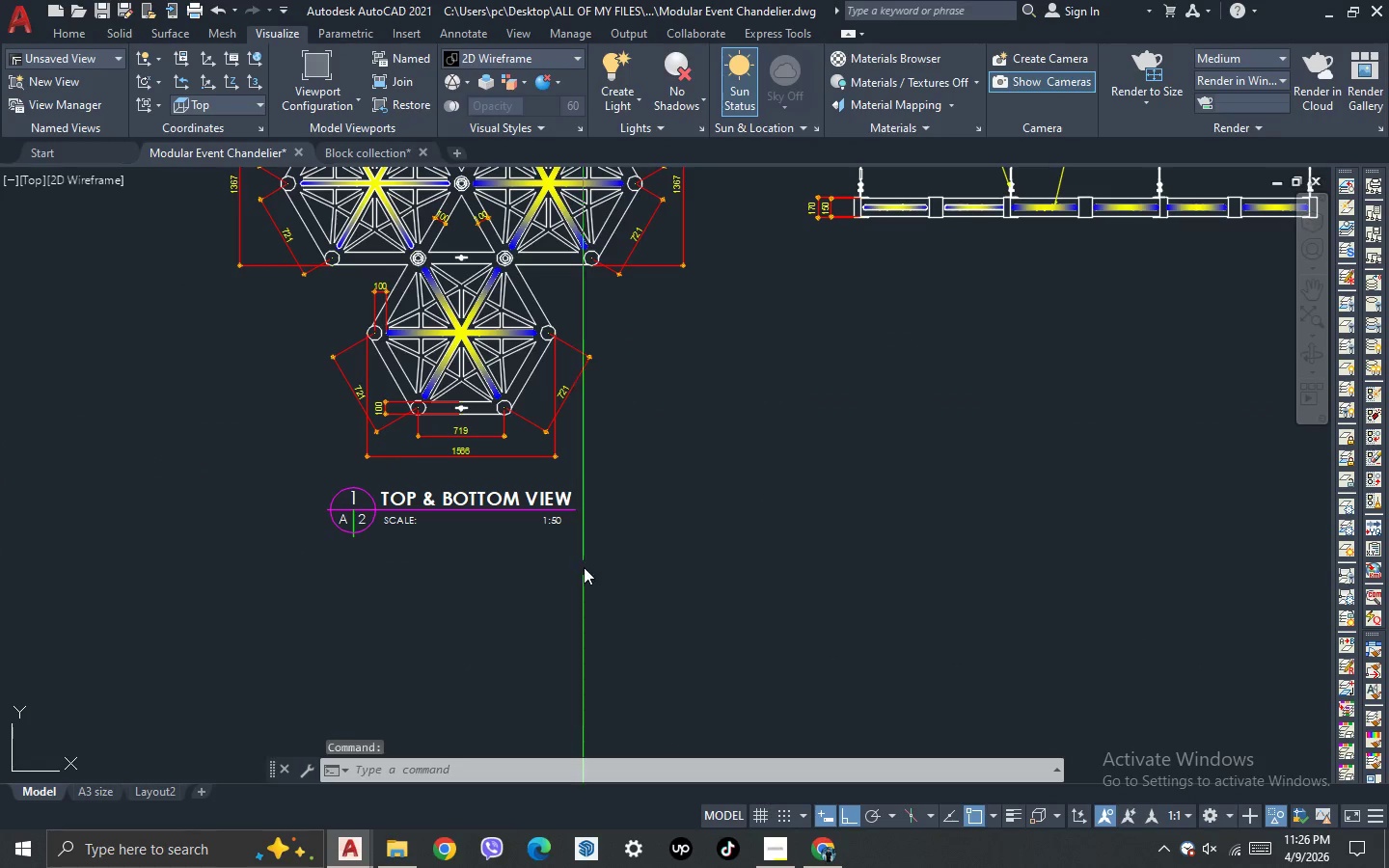 
left_click([292, 498])
 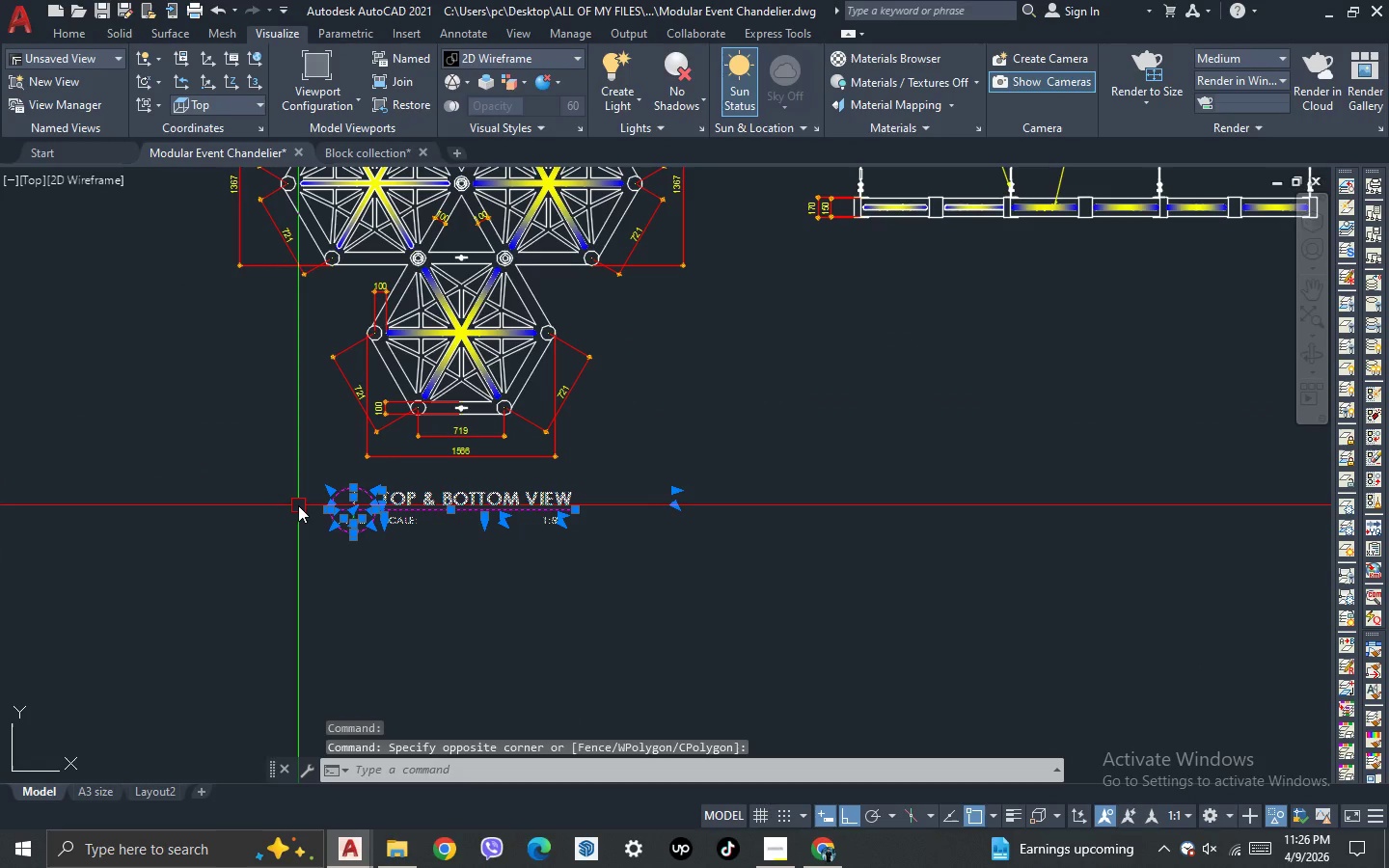 
key(Control+C)
 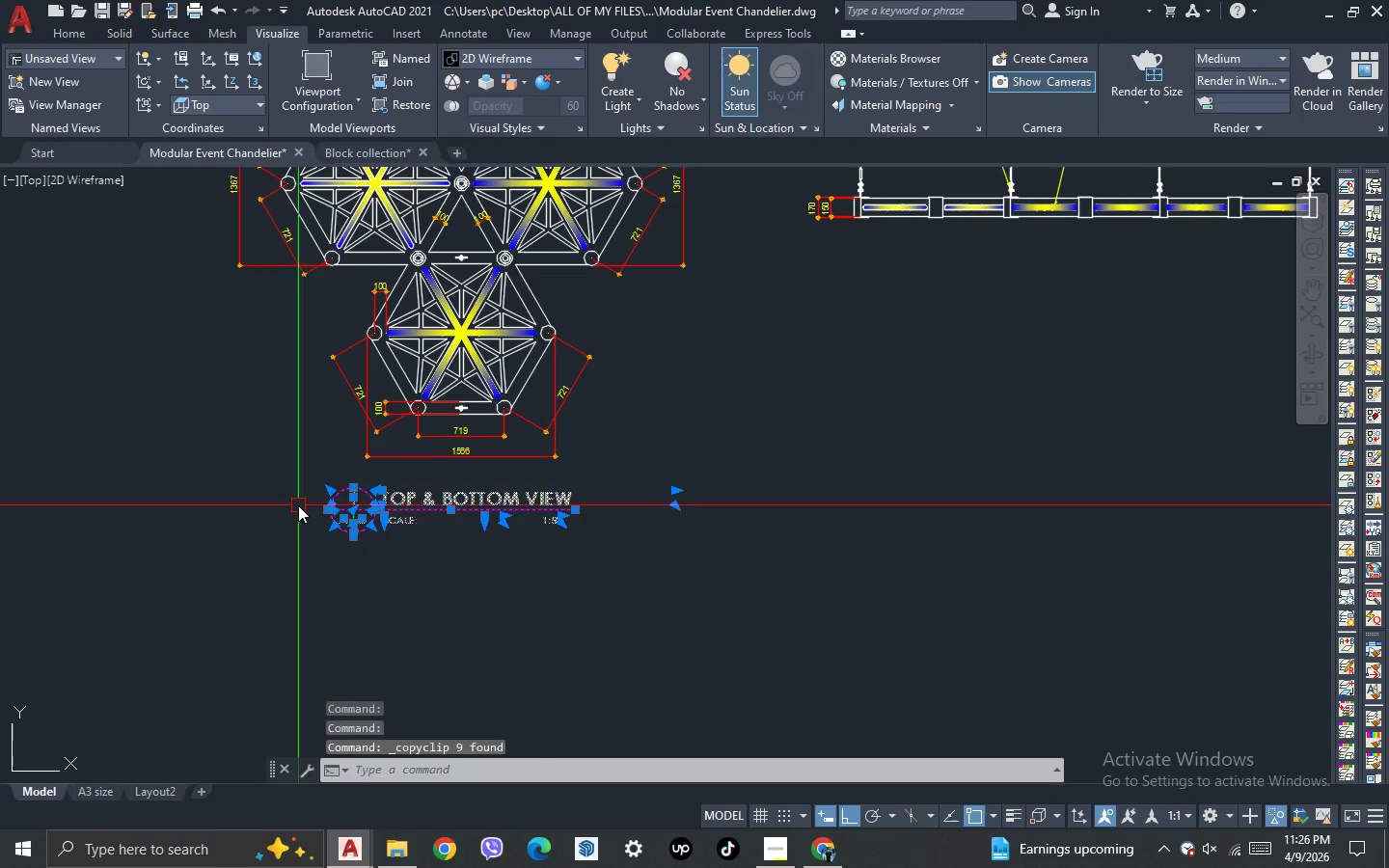 
key(Control+V)
 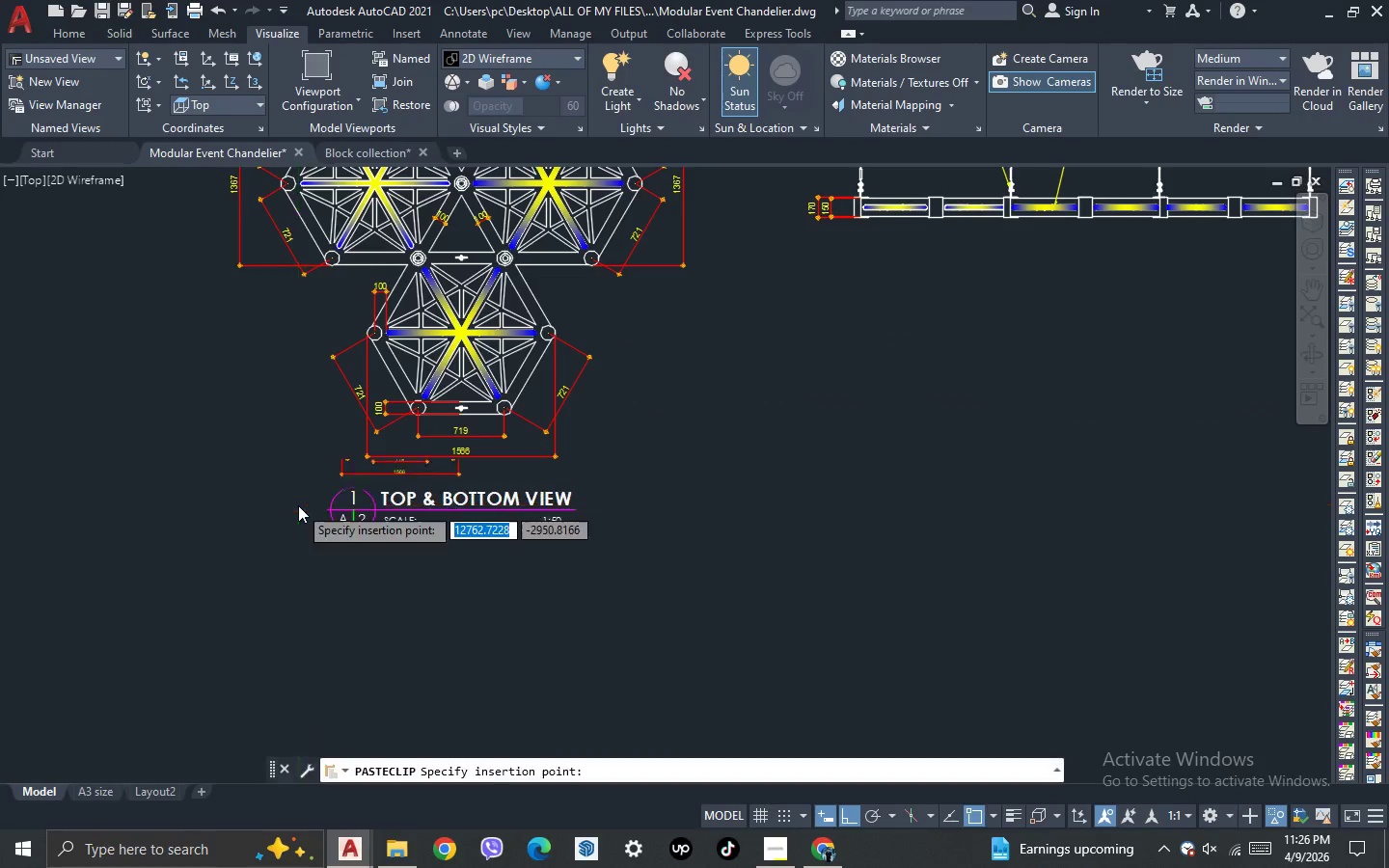 
scroll: coordinate [298, 505], scroll_direction: down, amount: 2.0
 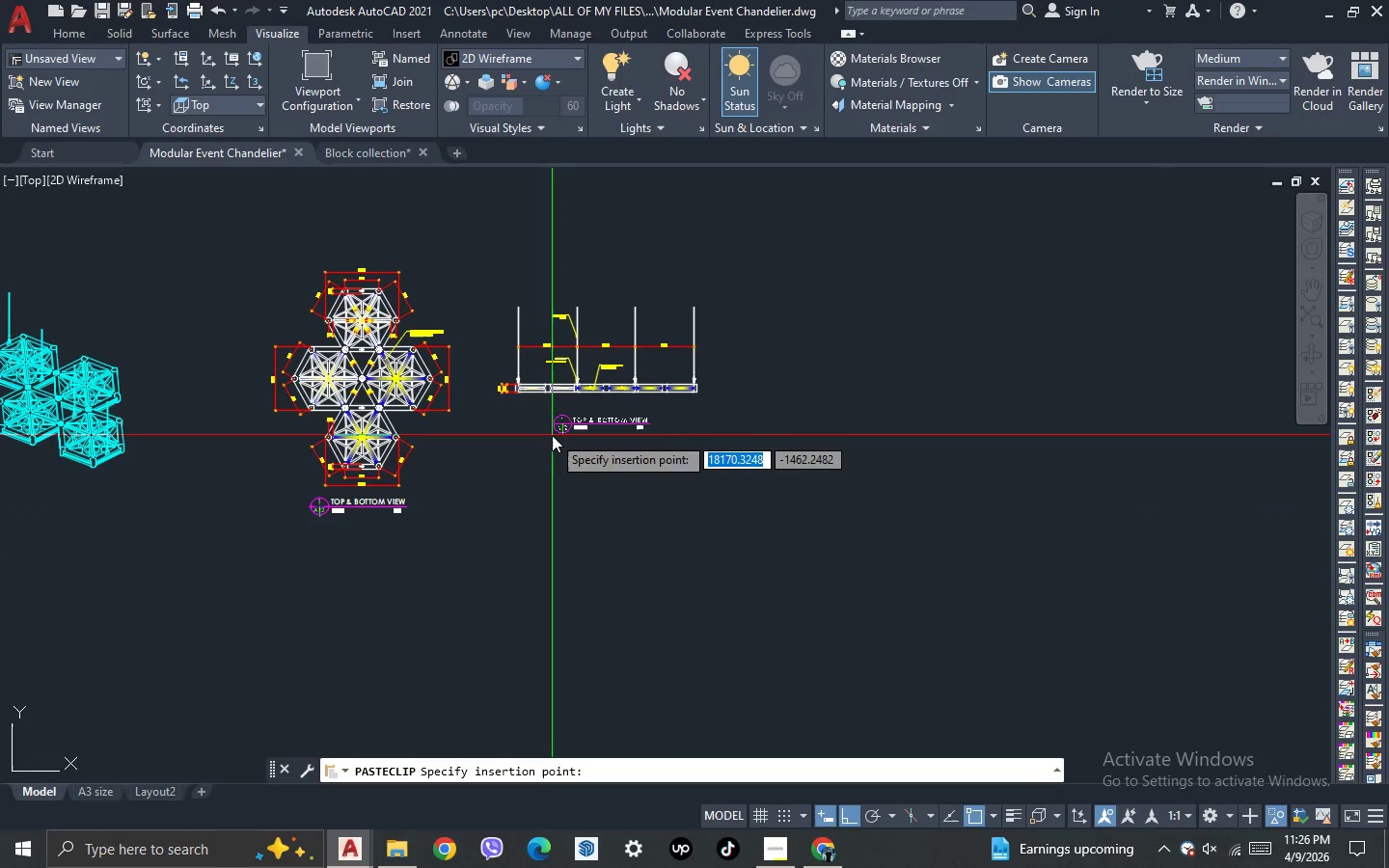 
left_click([551, 433])
 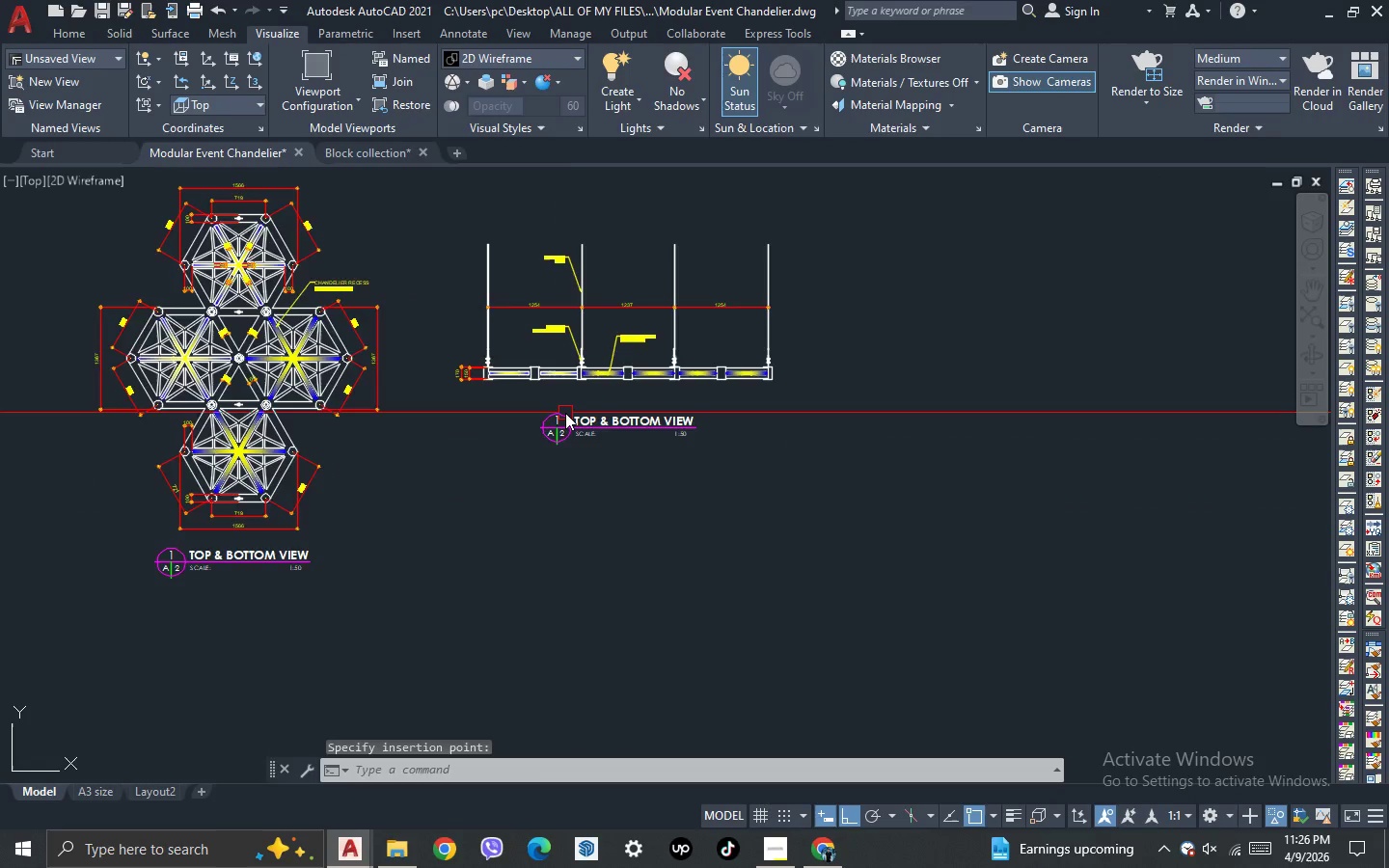 
scroll: coordinate [565, 413], scroll_direction: up, amount: 2.0
 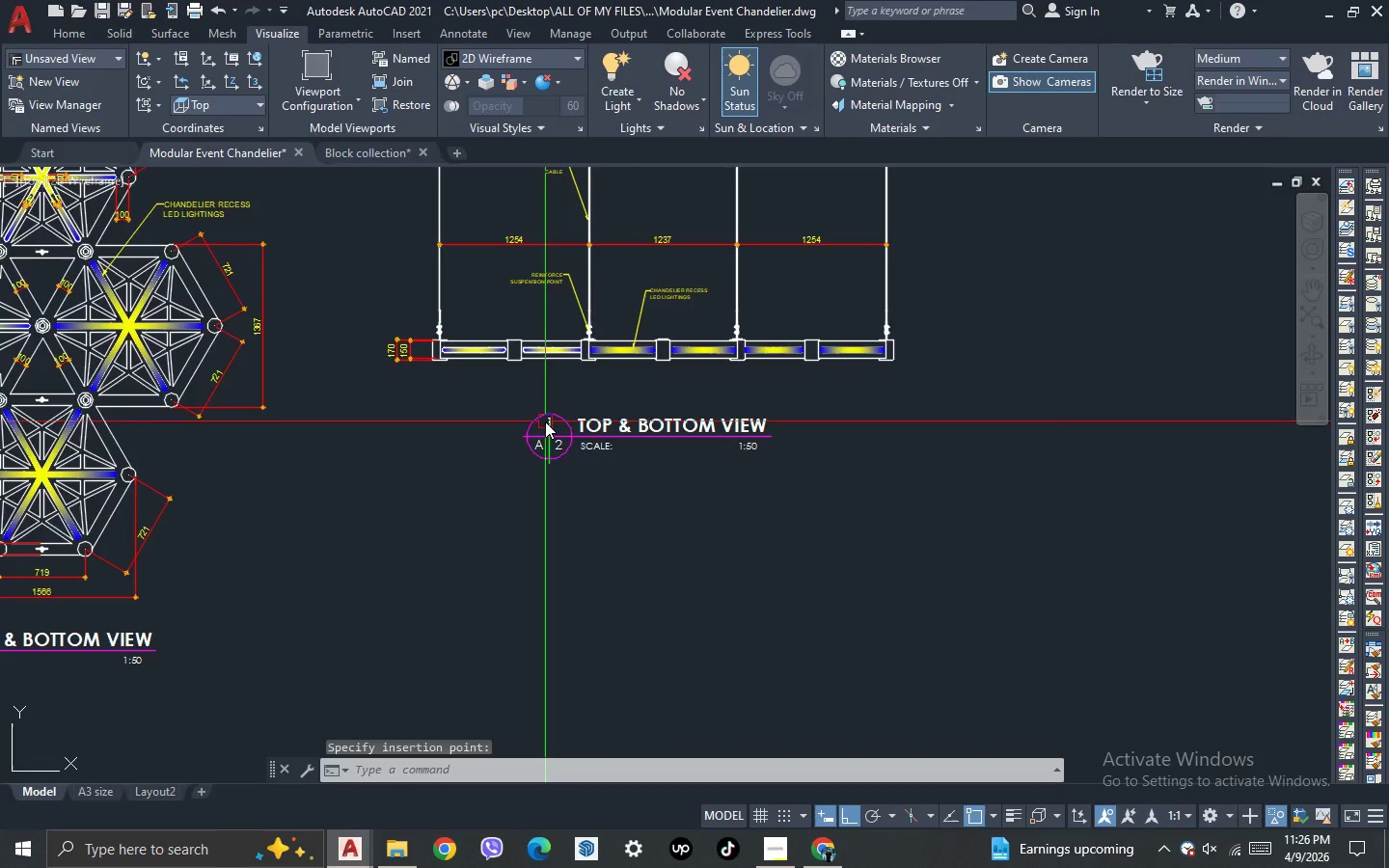 
left_click([552, 429])
 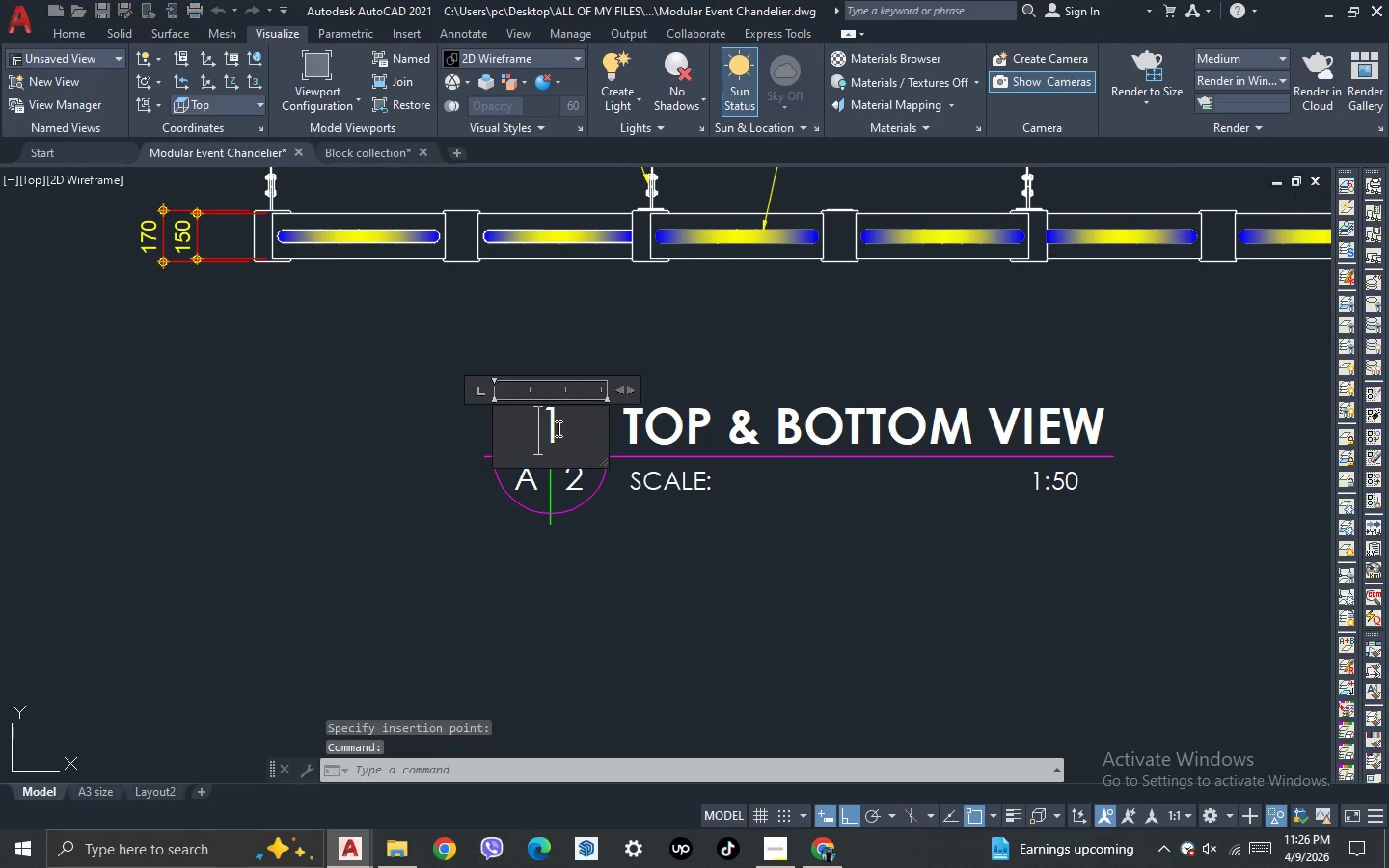 
scroll: coordinate [545, 422], scroll_direction: up, amount: 2.0
 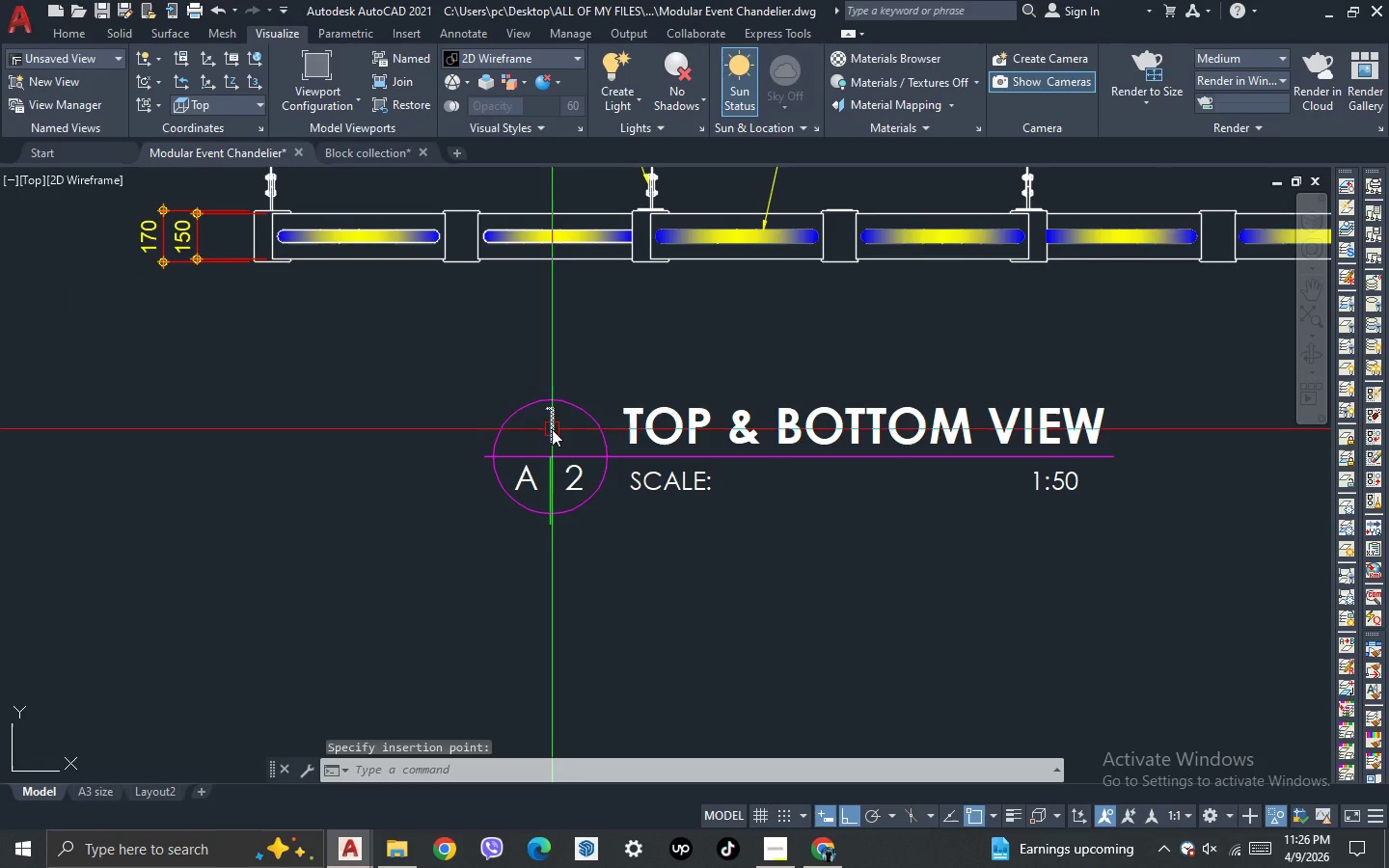 
left_click_drag(start_coordinate=[557, 428], to_coordinate=[541, 428])
 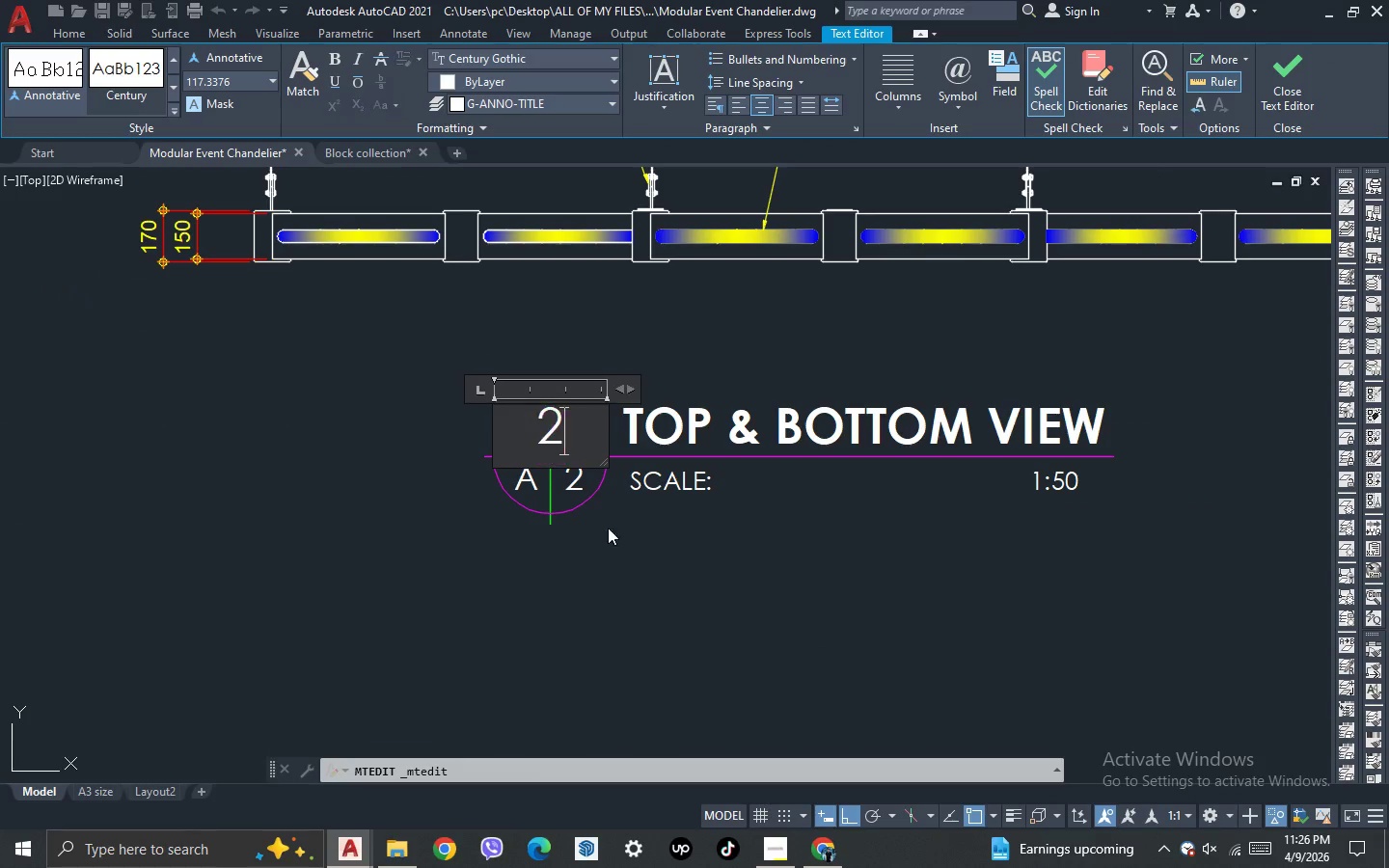 
key(2)
 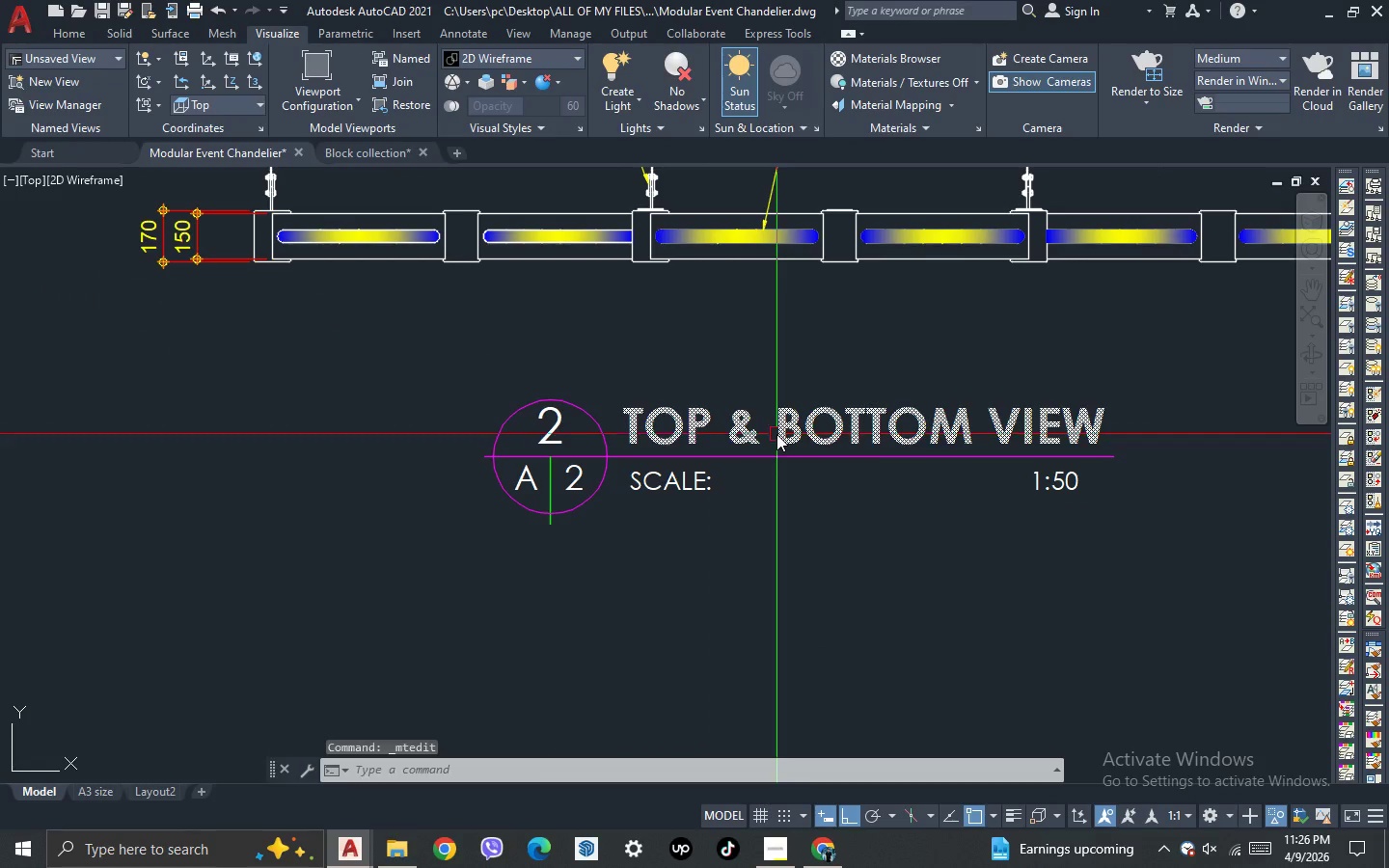 
double_click([782, 433])
 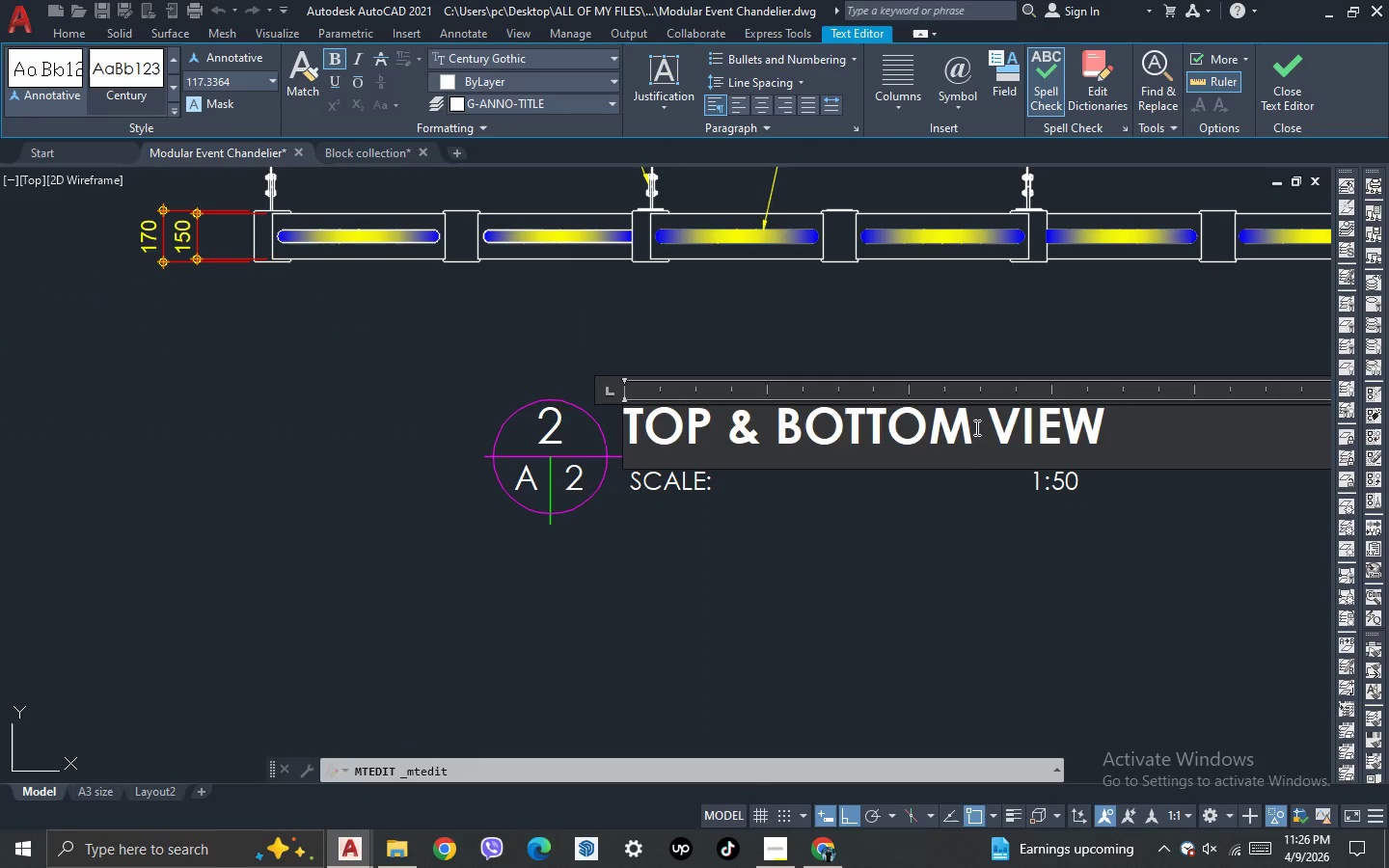 
left_click_drag(start_coordinate=[975, 426], to_coordinate=[604, 412])
 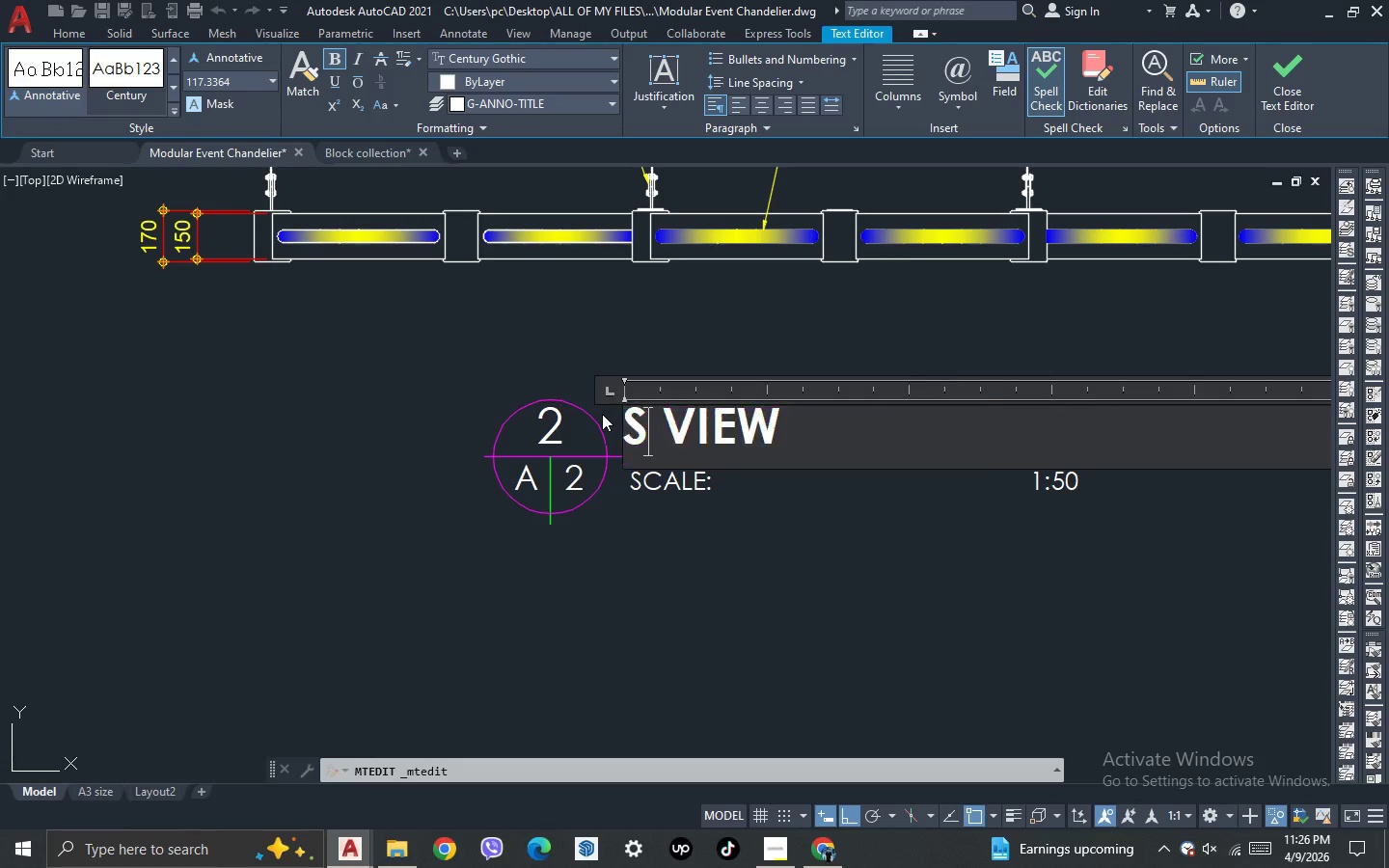 
type(SIDE)
 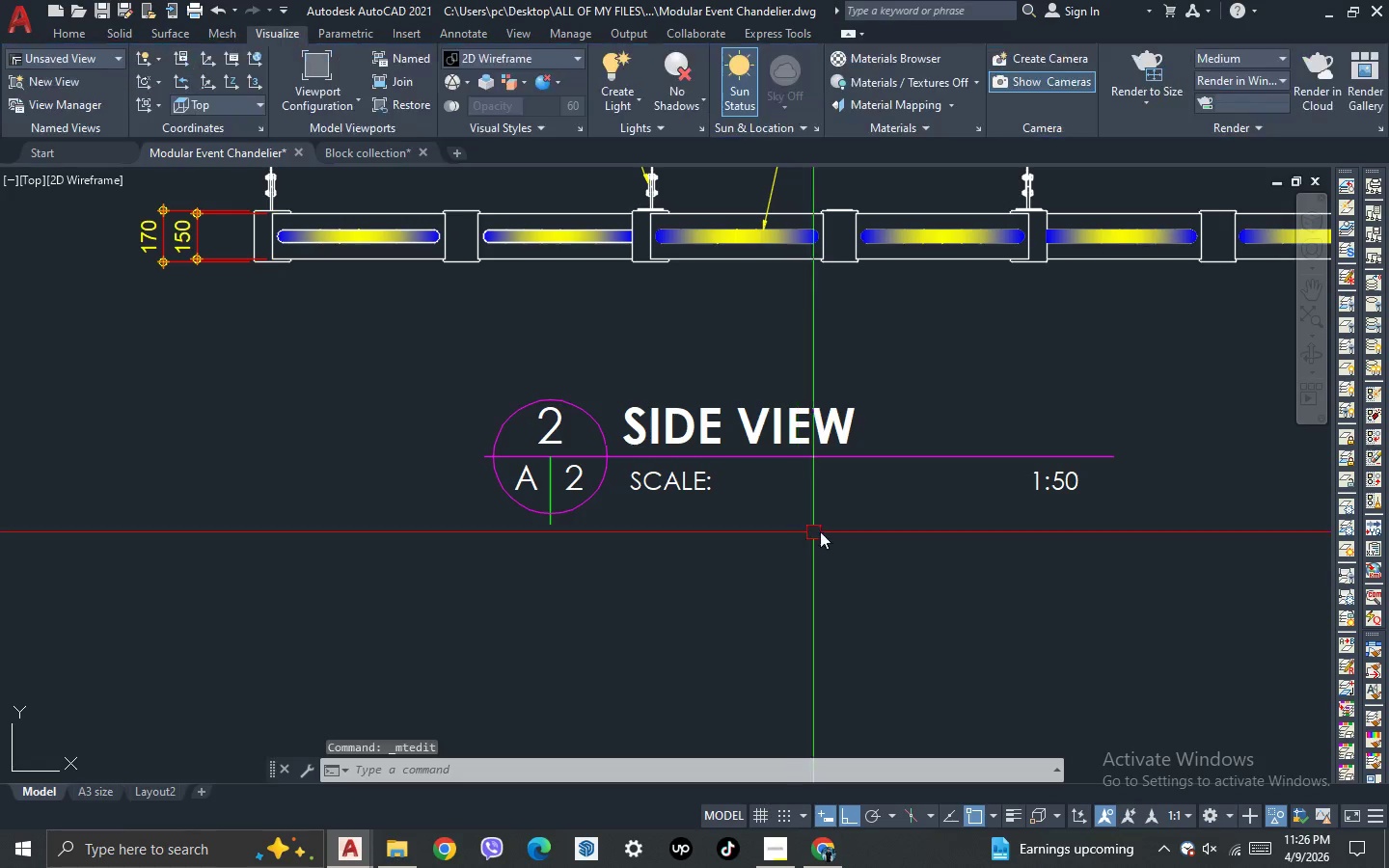 
left_click_drag(start_coordinate=[971, 505], to_coordinate=[946, 471])
 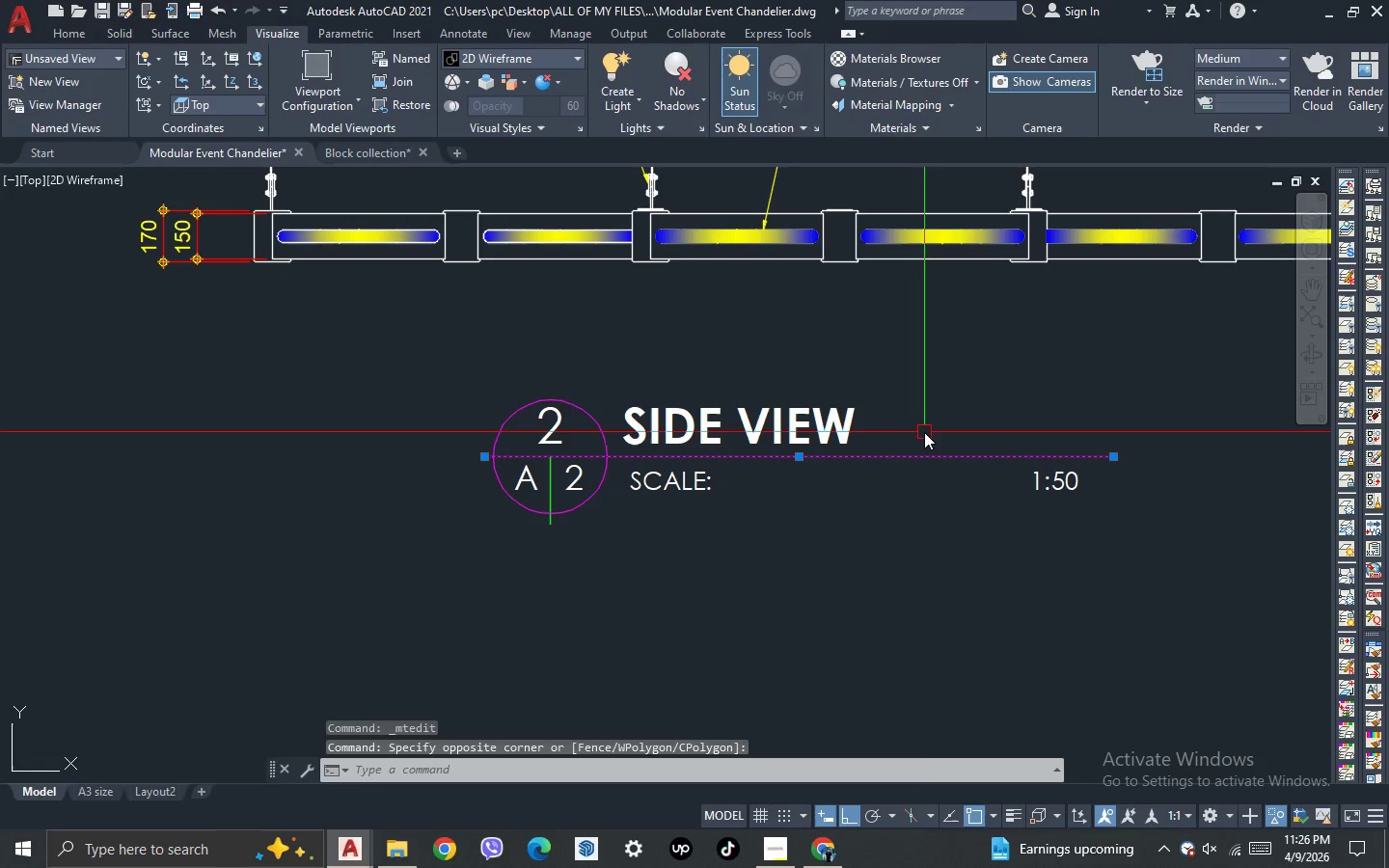 
double_click([924, 432])
 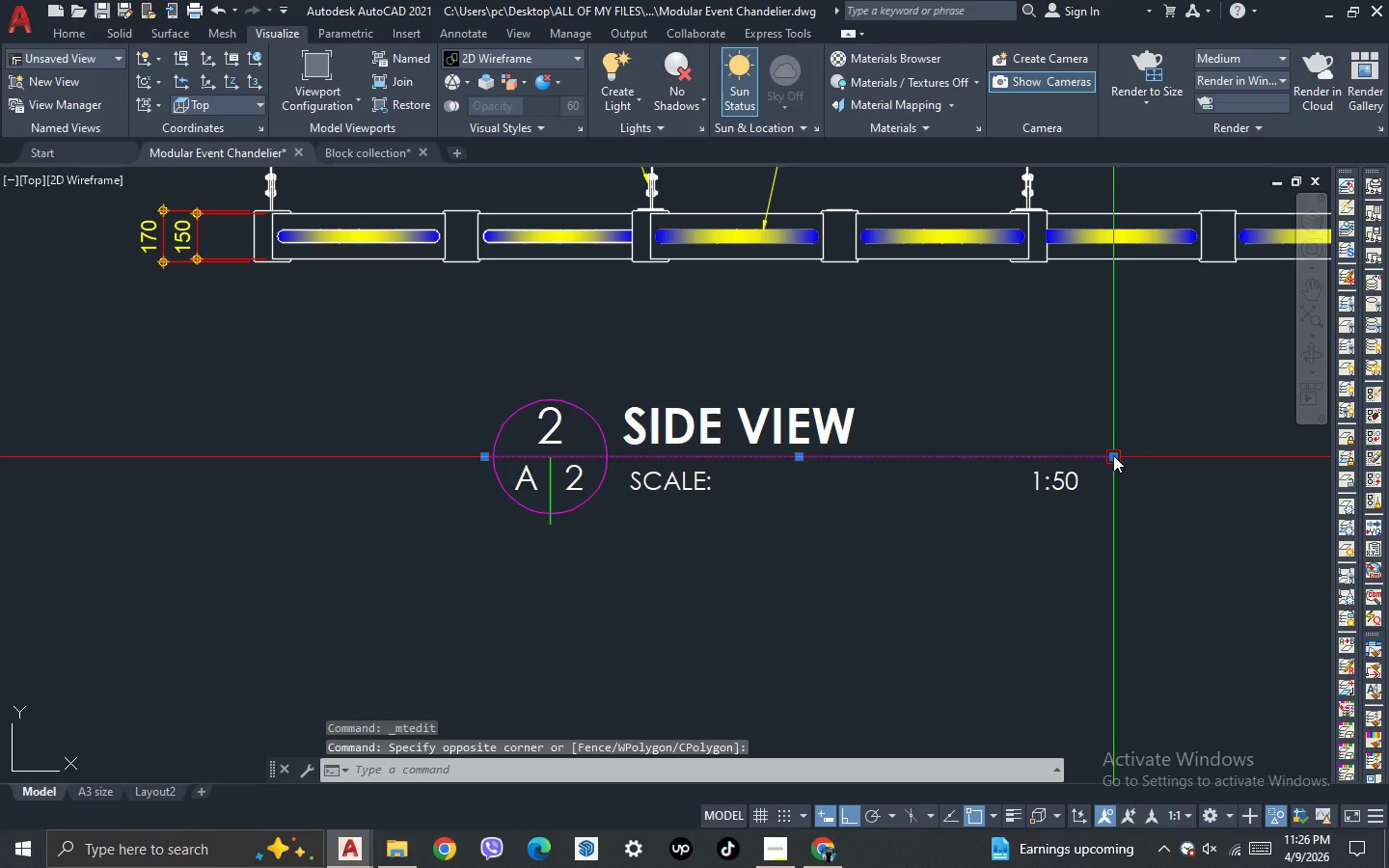 
left_click([1113, 456])
 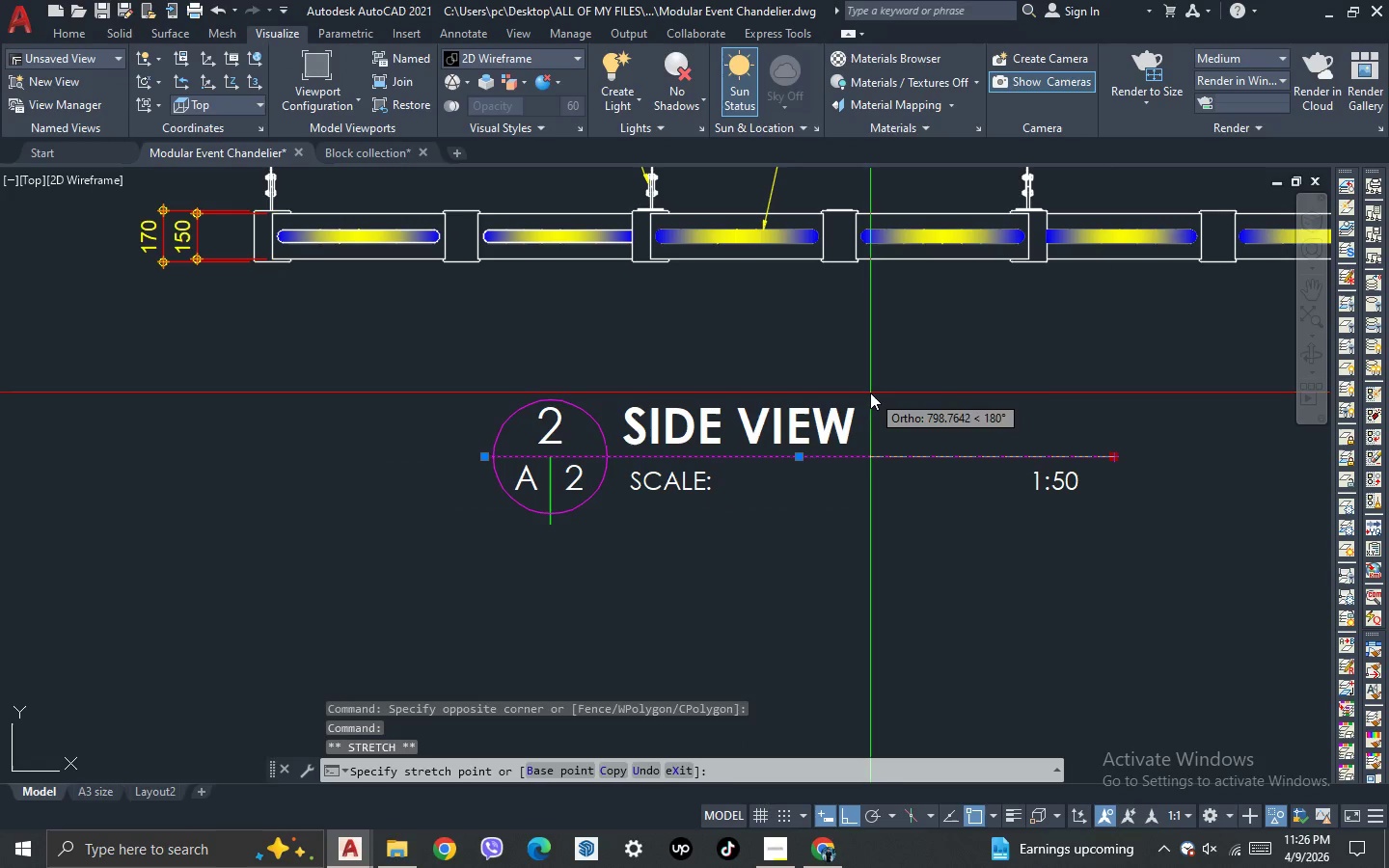 
left_click([870, 393])
 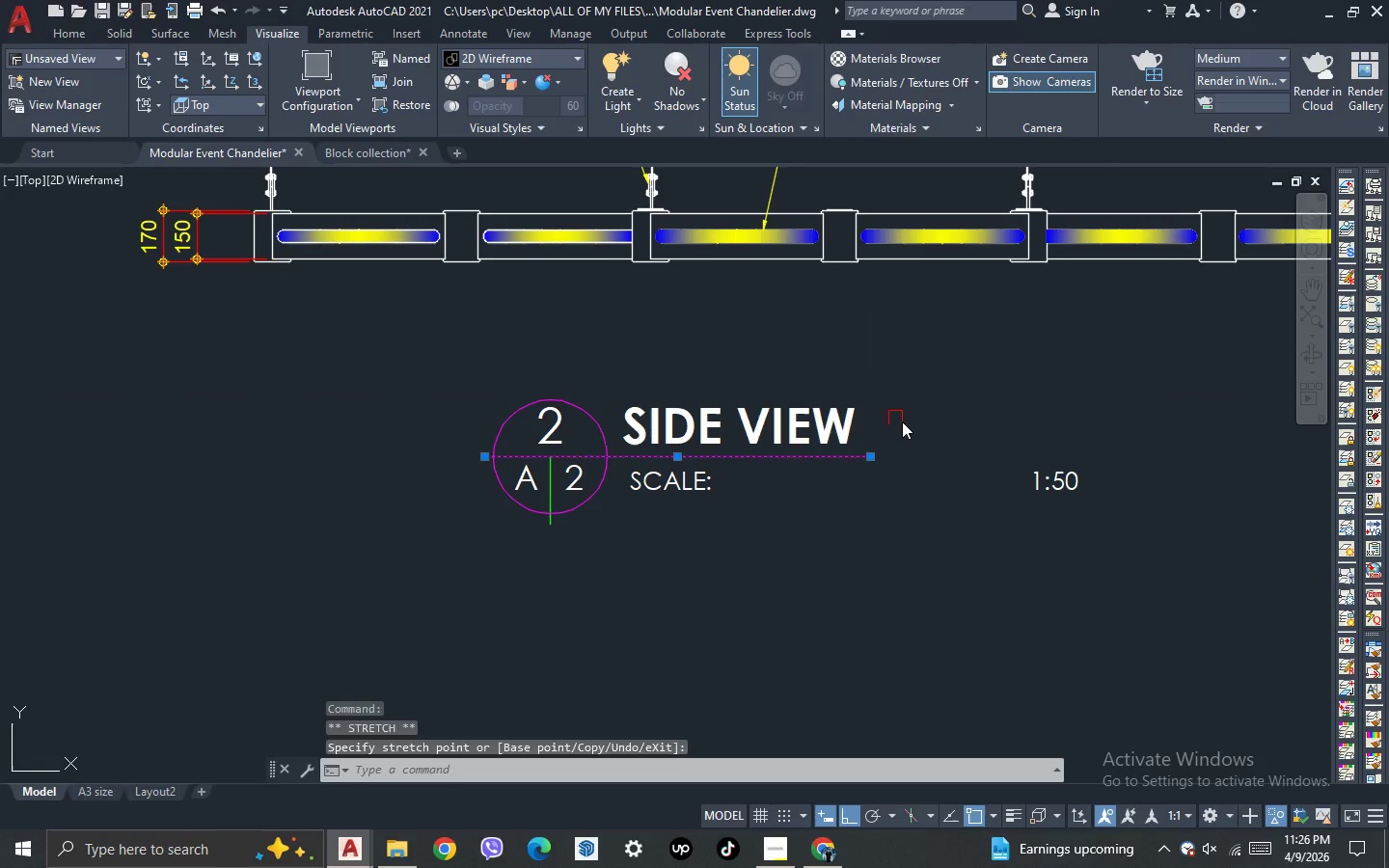 
key(Escape)
 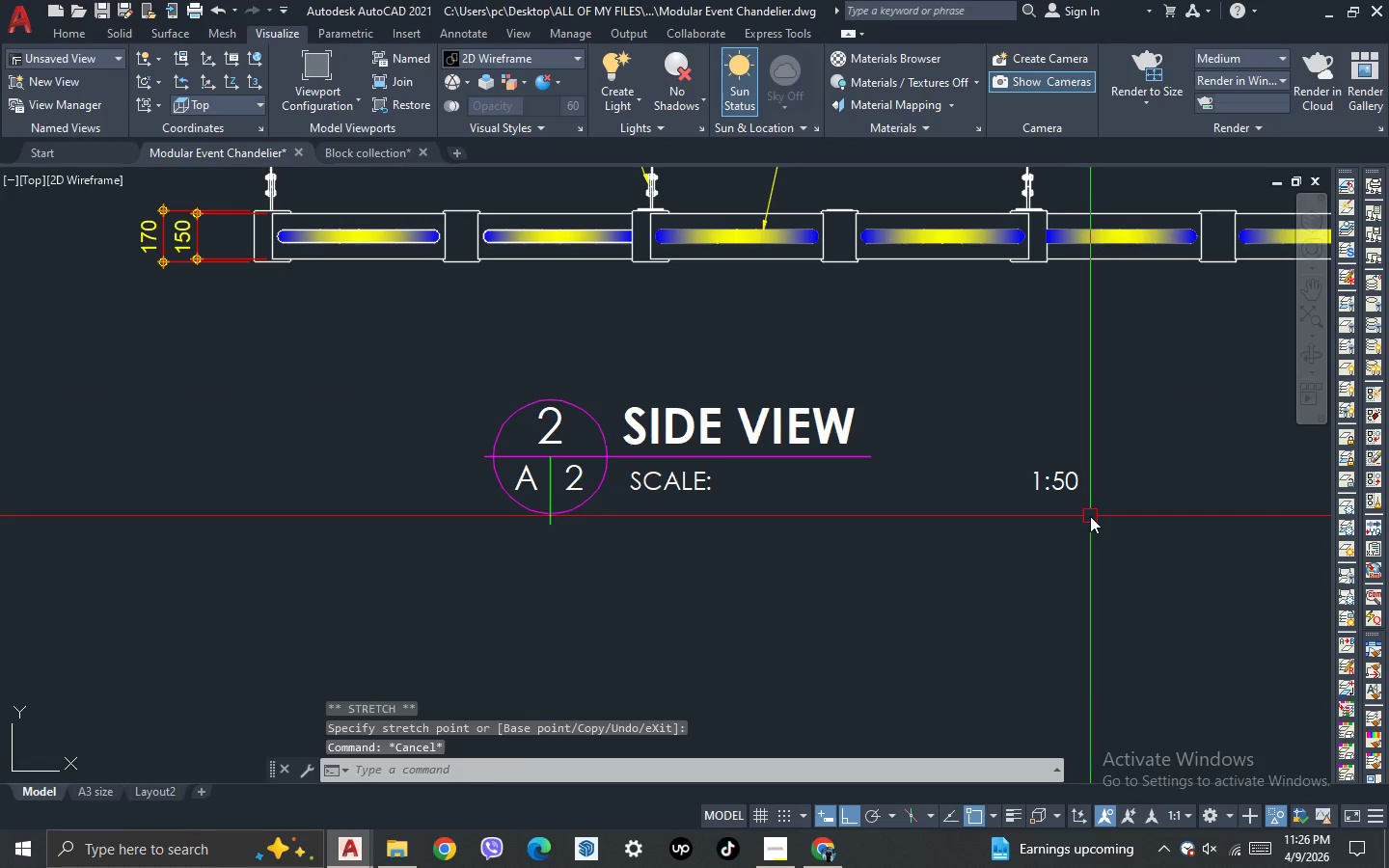 
left_click_drag(start_coordinate=[1090, 516], to_coordinate=[1084, 500])
 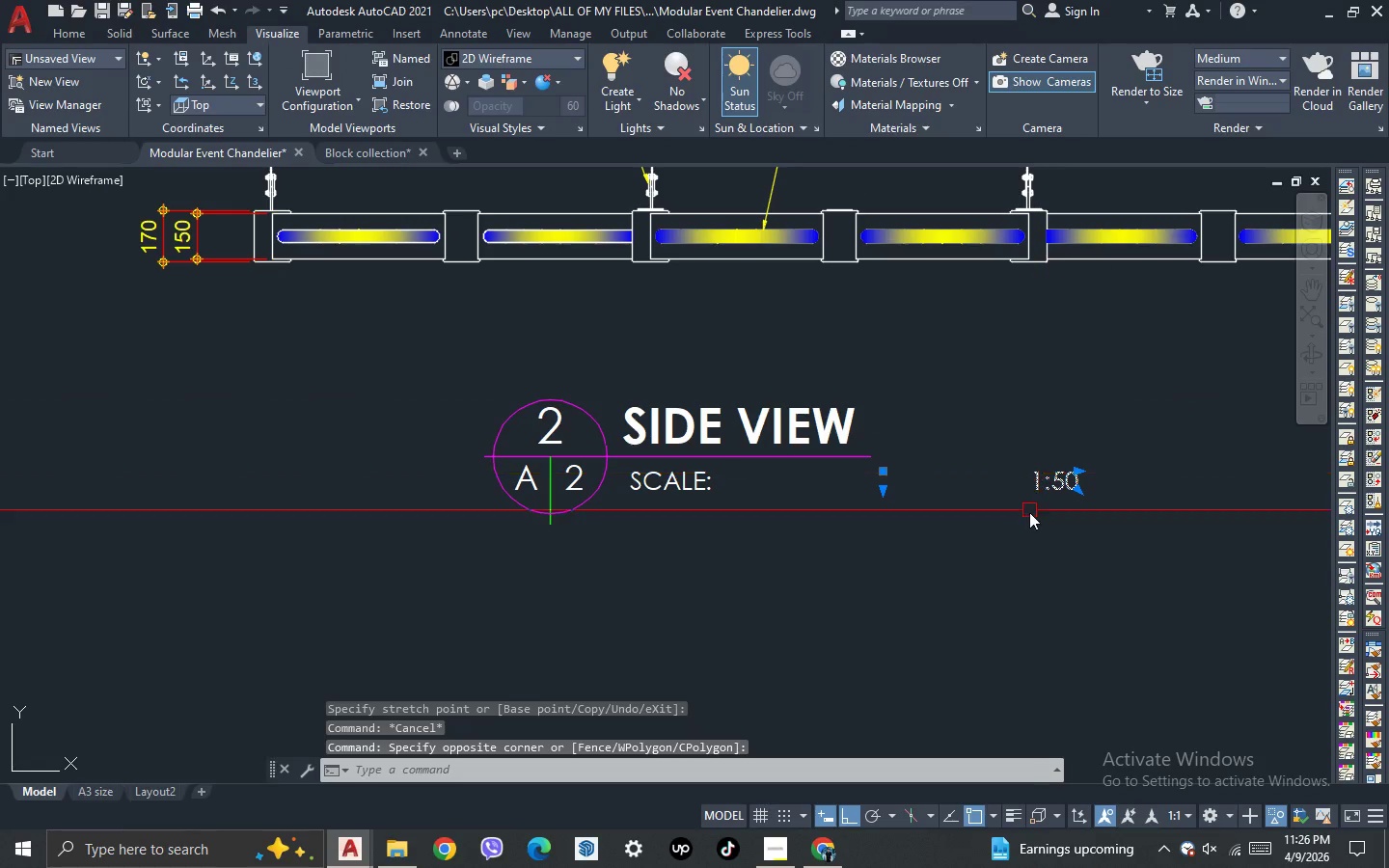 
key(M)
 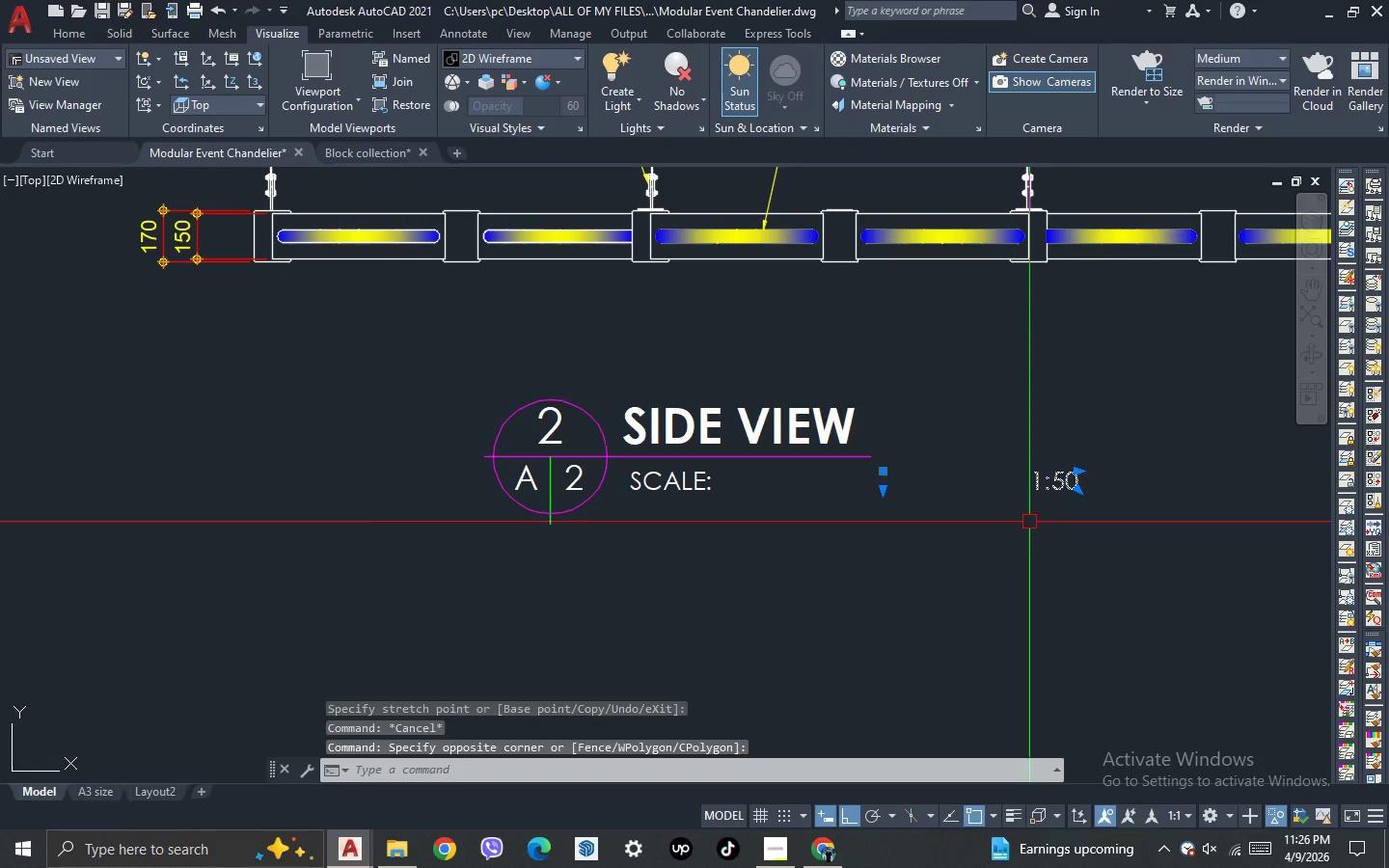 
key(Space)
 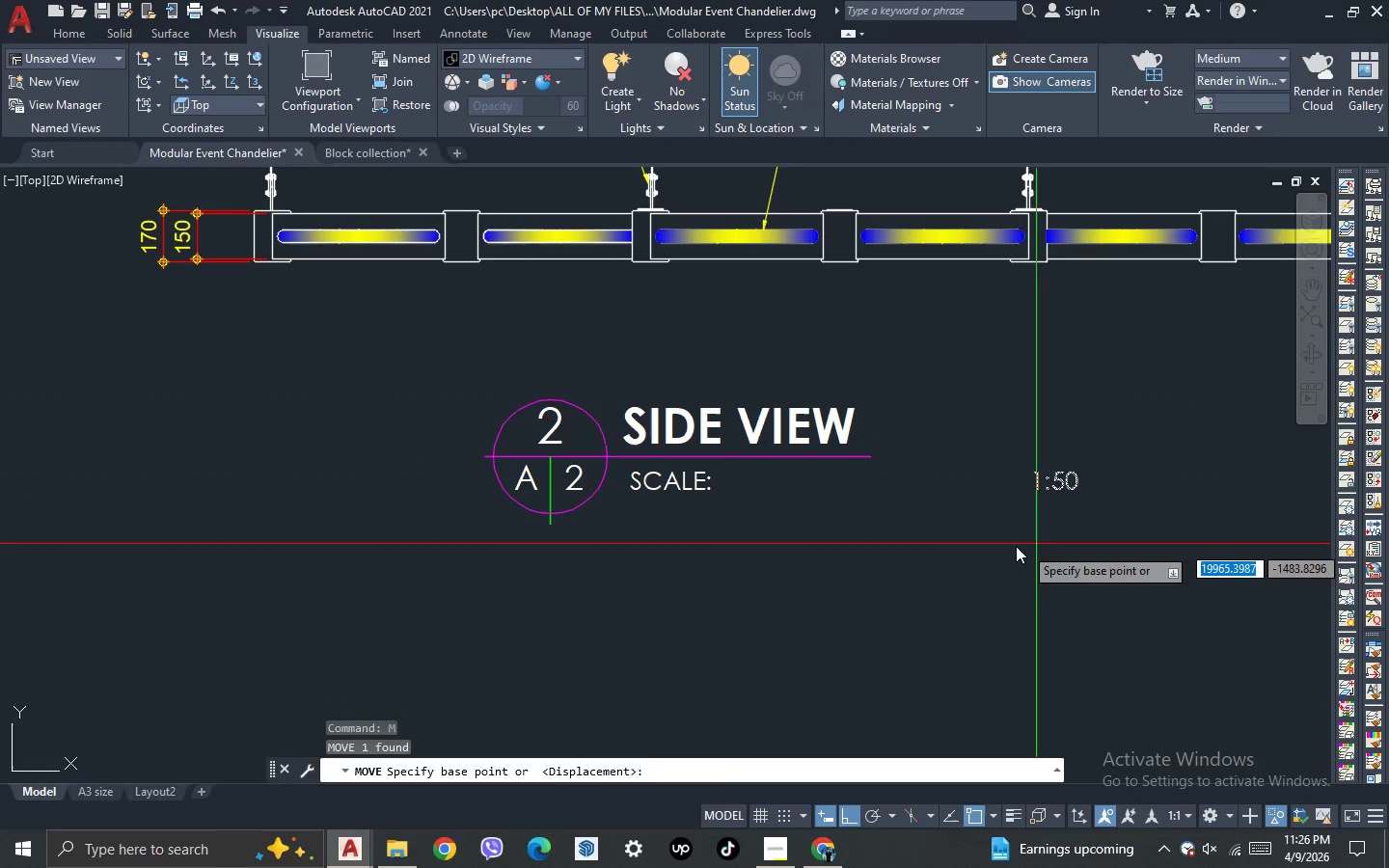 
left_click_drag(start_coordinate=[1034, 544], to_coordinate=[996, 546])
 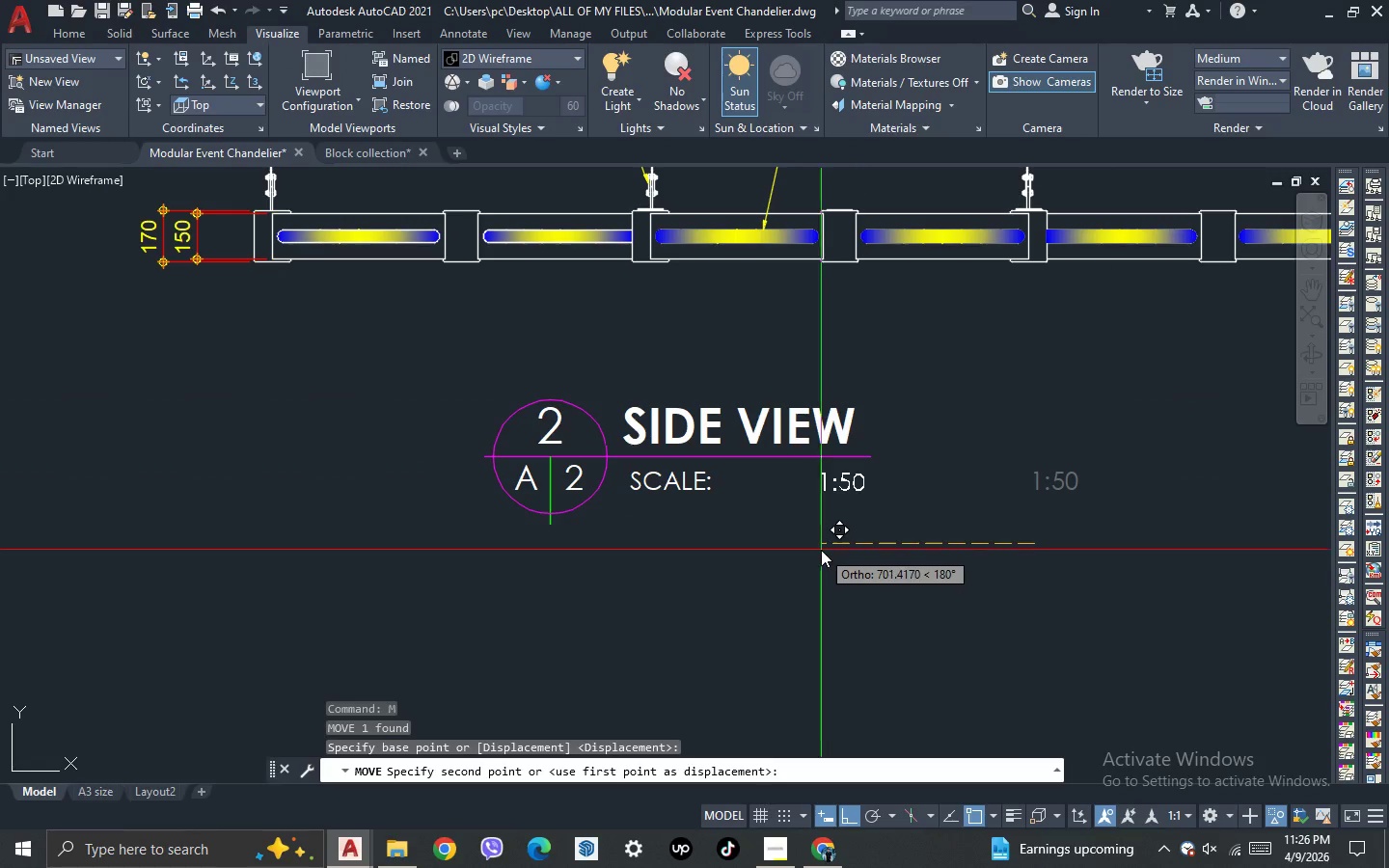 
left_click([821, 548])
 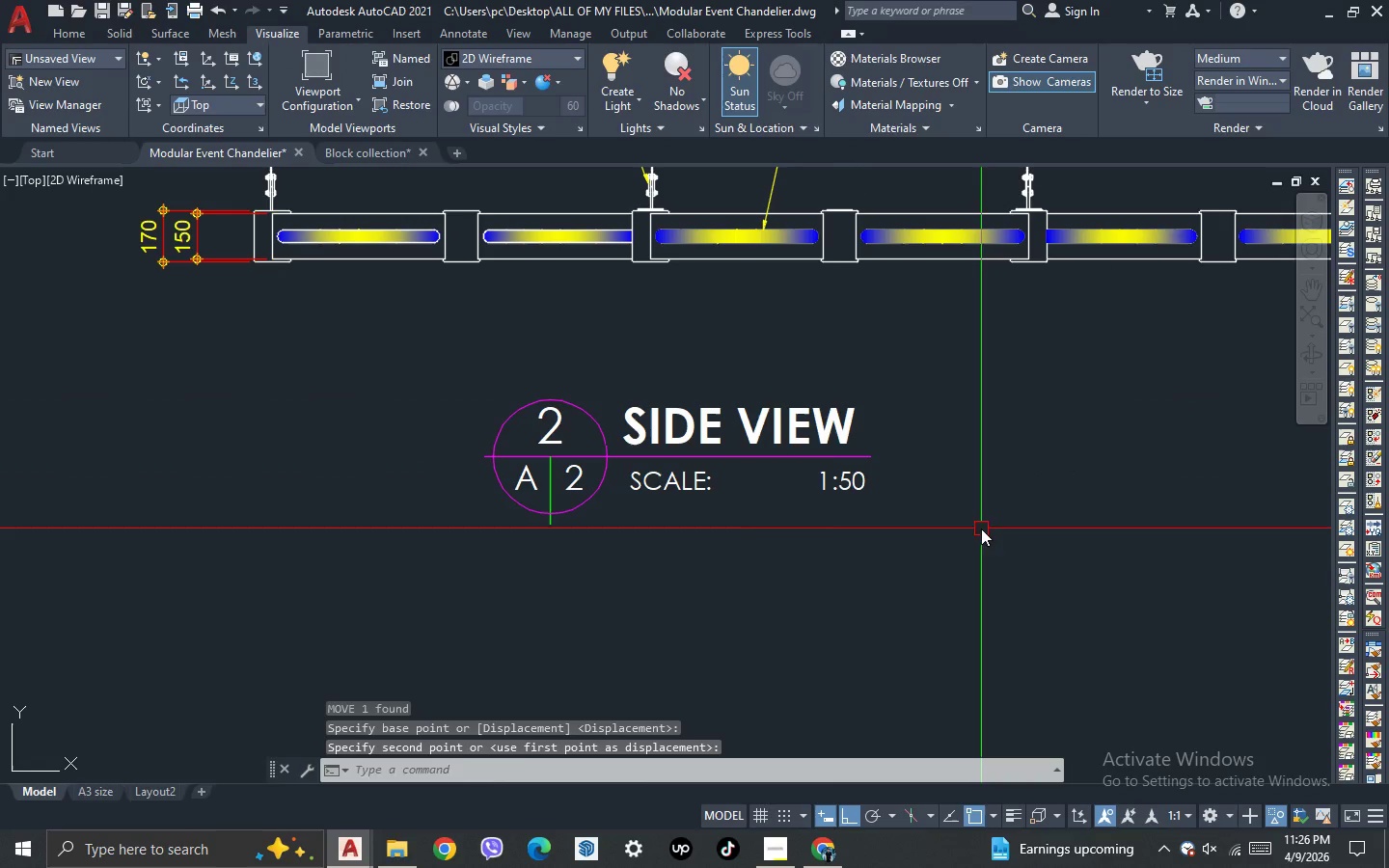 
left_click_drag(start_coordinate=[981, 529], to_coordinate=[915, 514])
 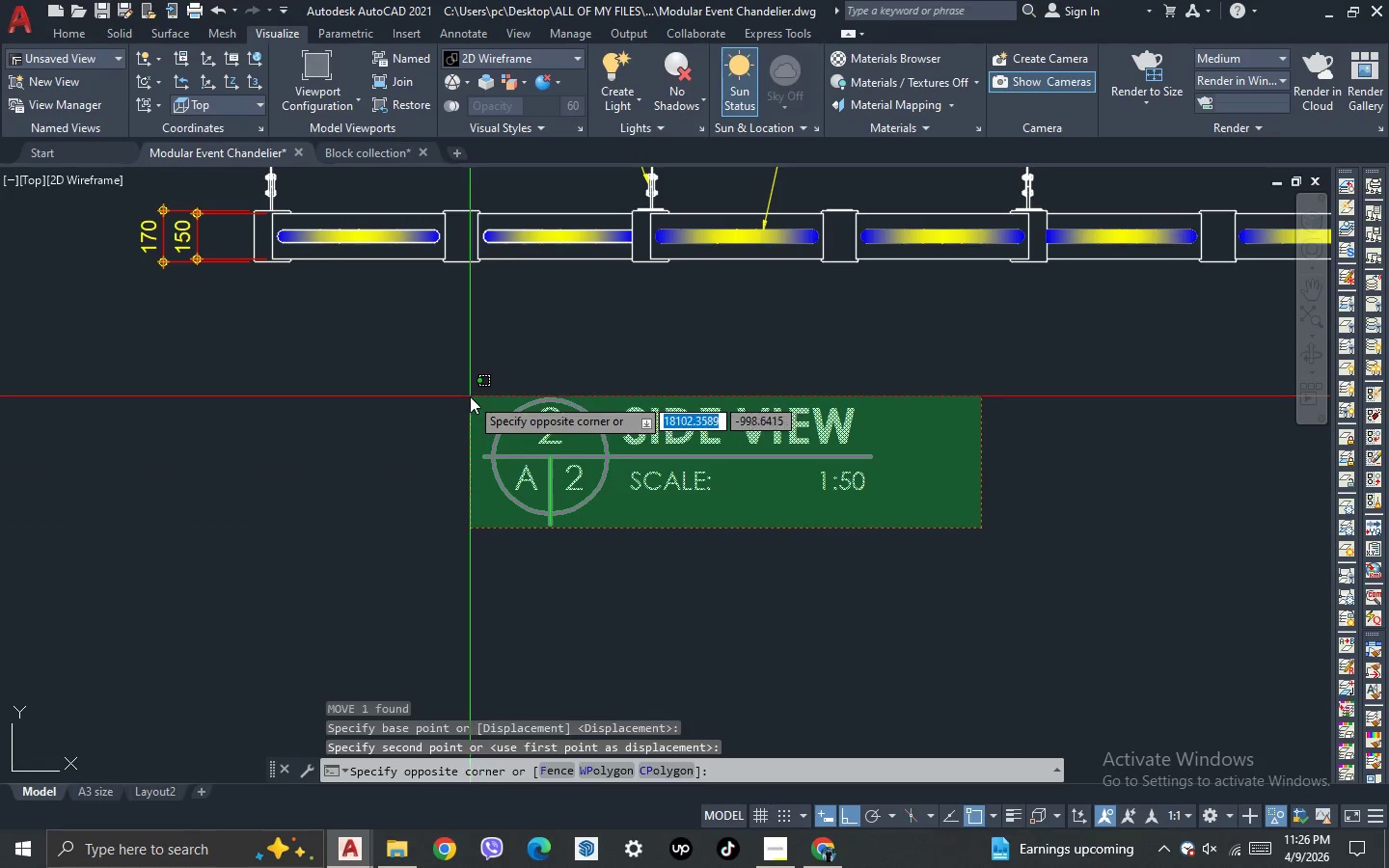 
left_click([470, 396])
 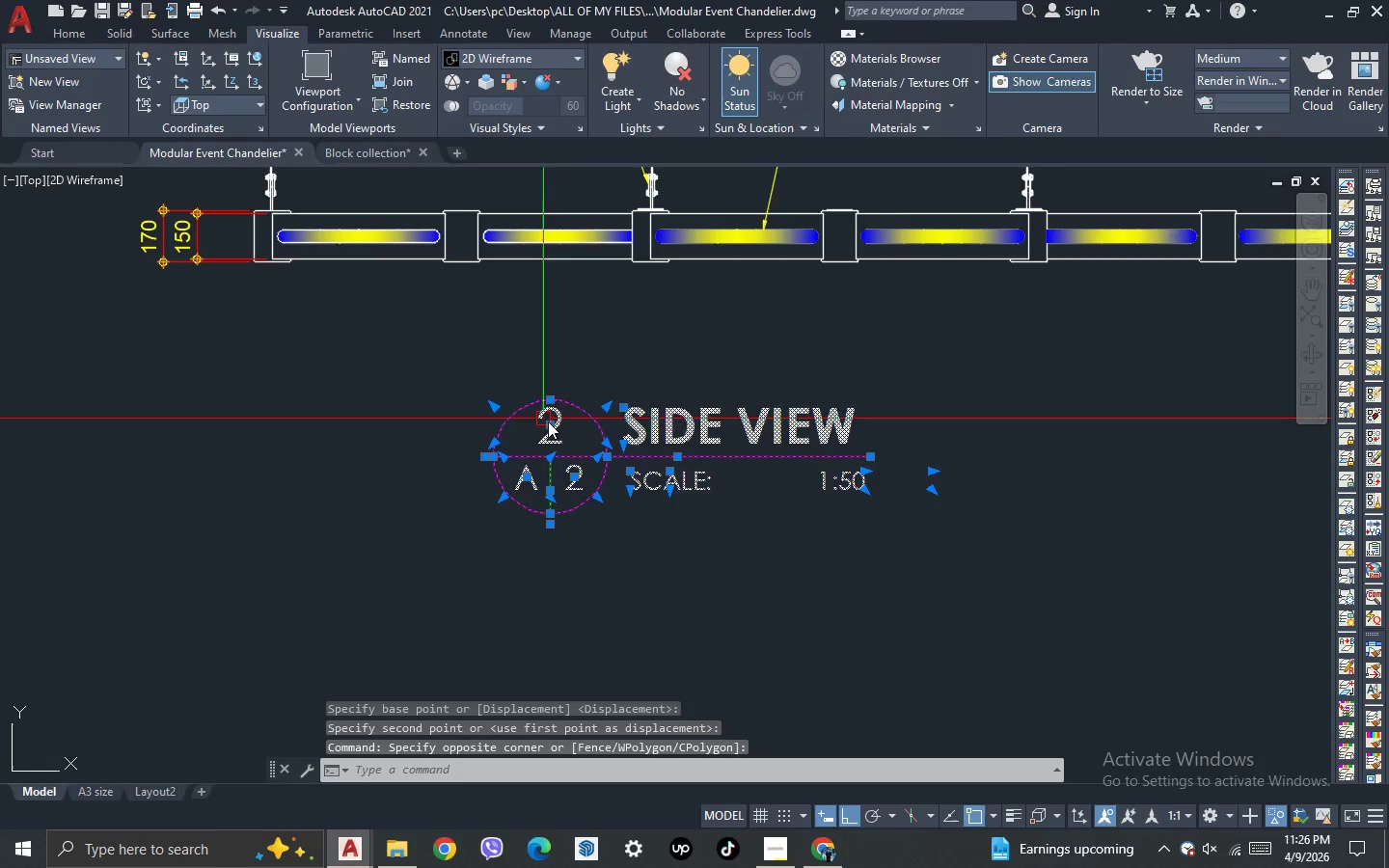 
scroll: coordinate [555, 432], scroll_direction: down, amount: 2.0
 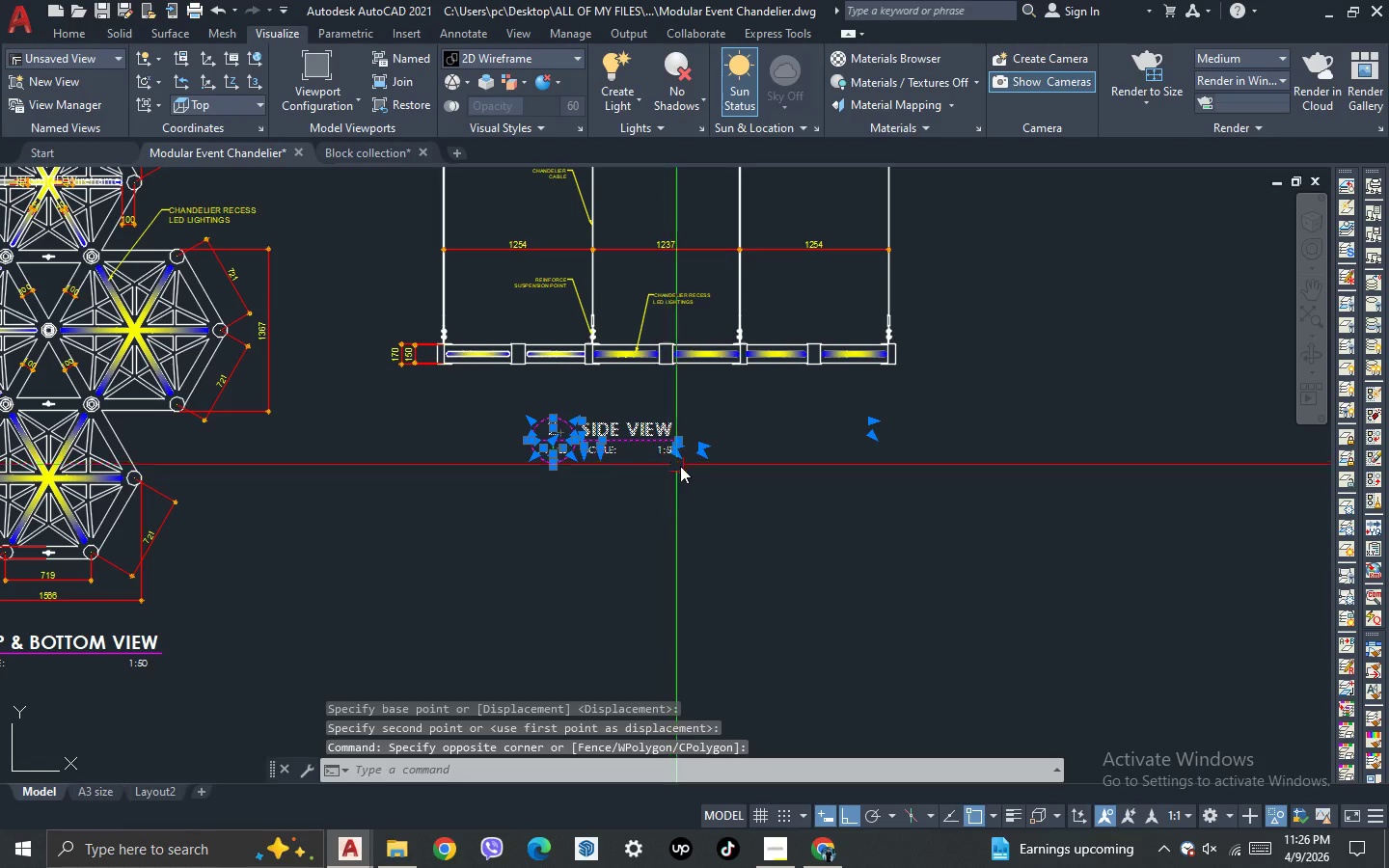 
key(M)
 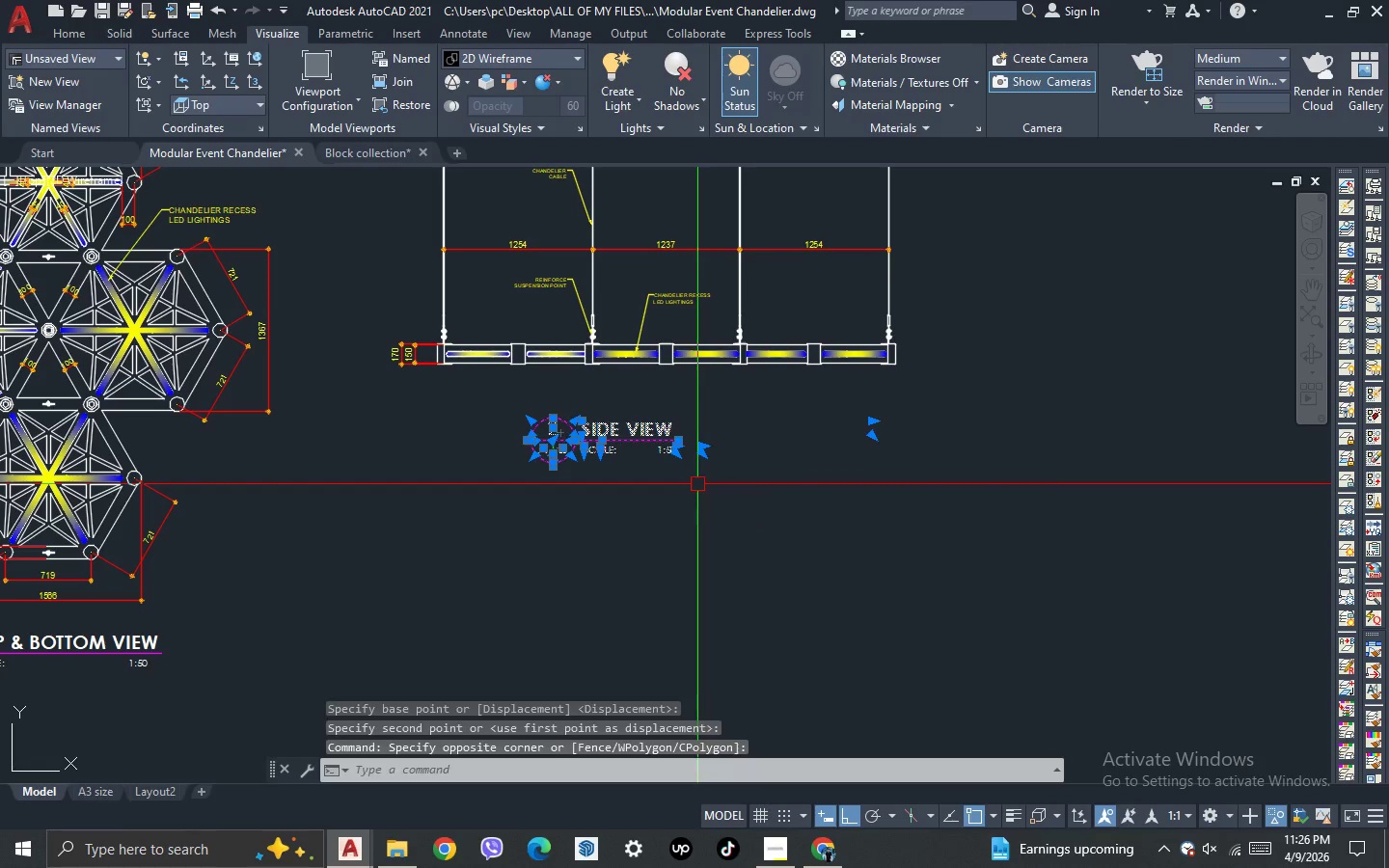 
key(Space)
 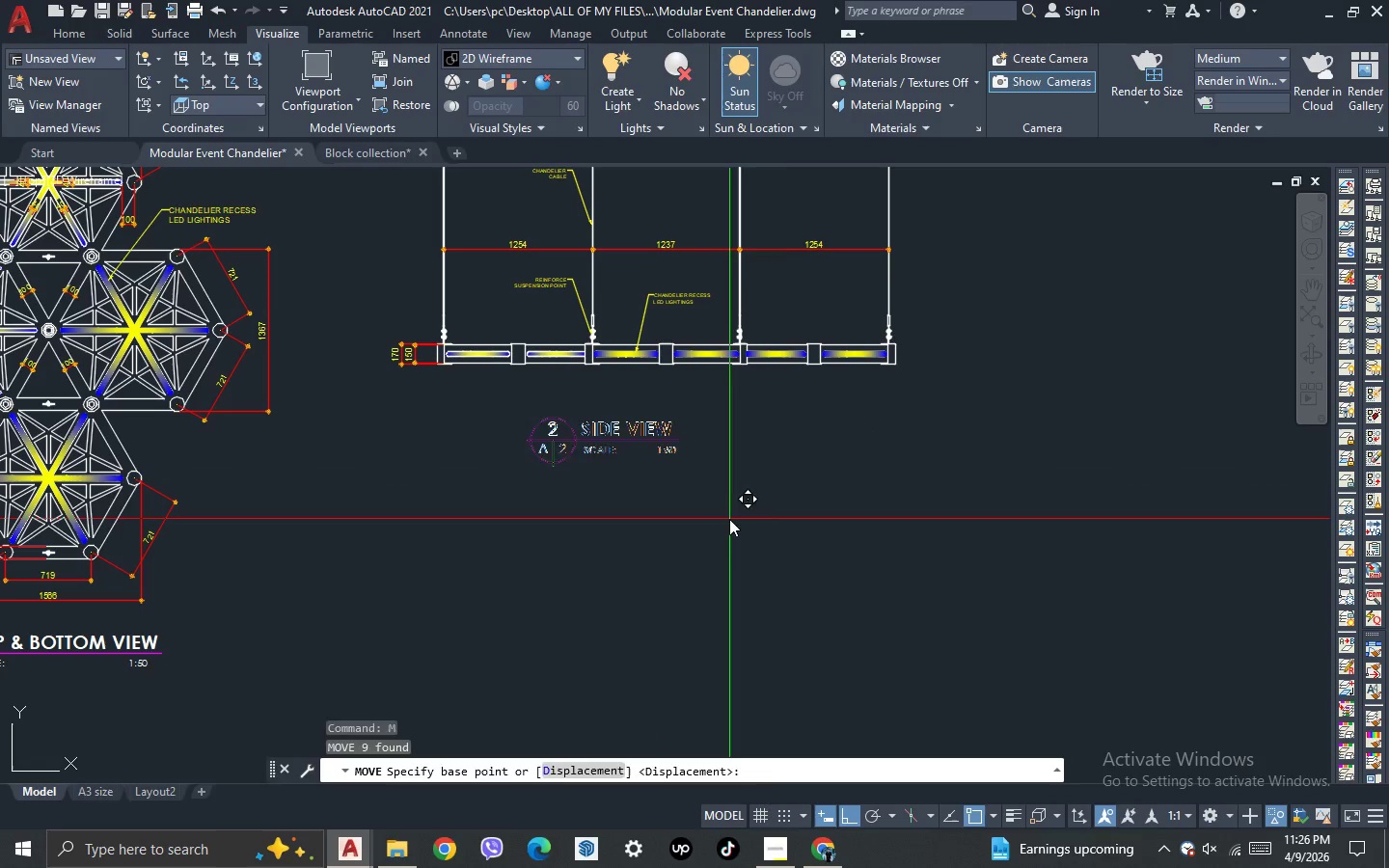 
left_click_drag(start_coordinate=[729, 519], to_coordinate=[741, 519])
 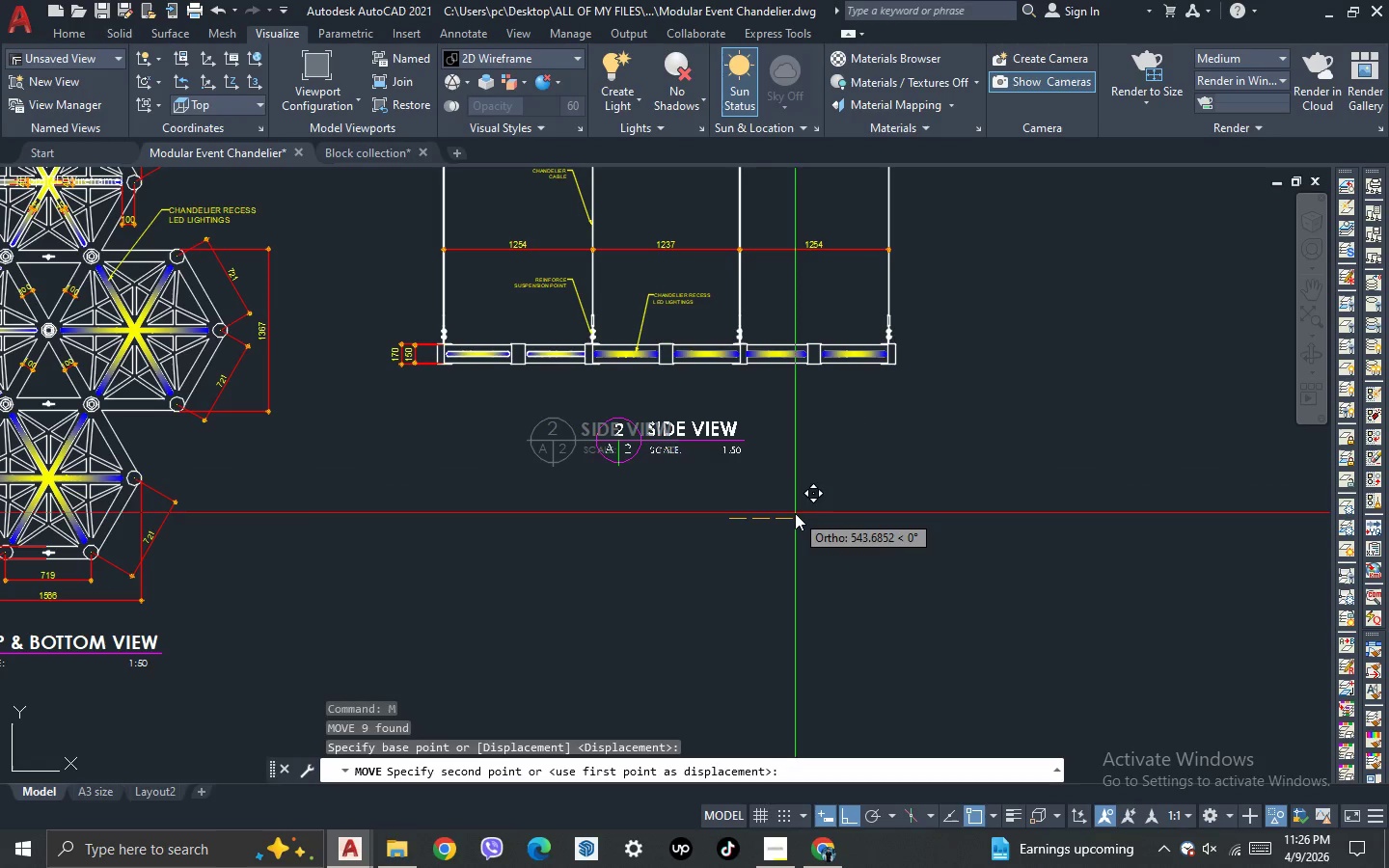 
left_click([796, 512])
 